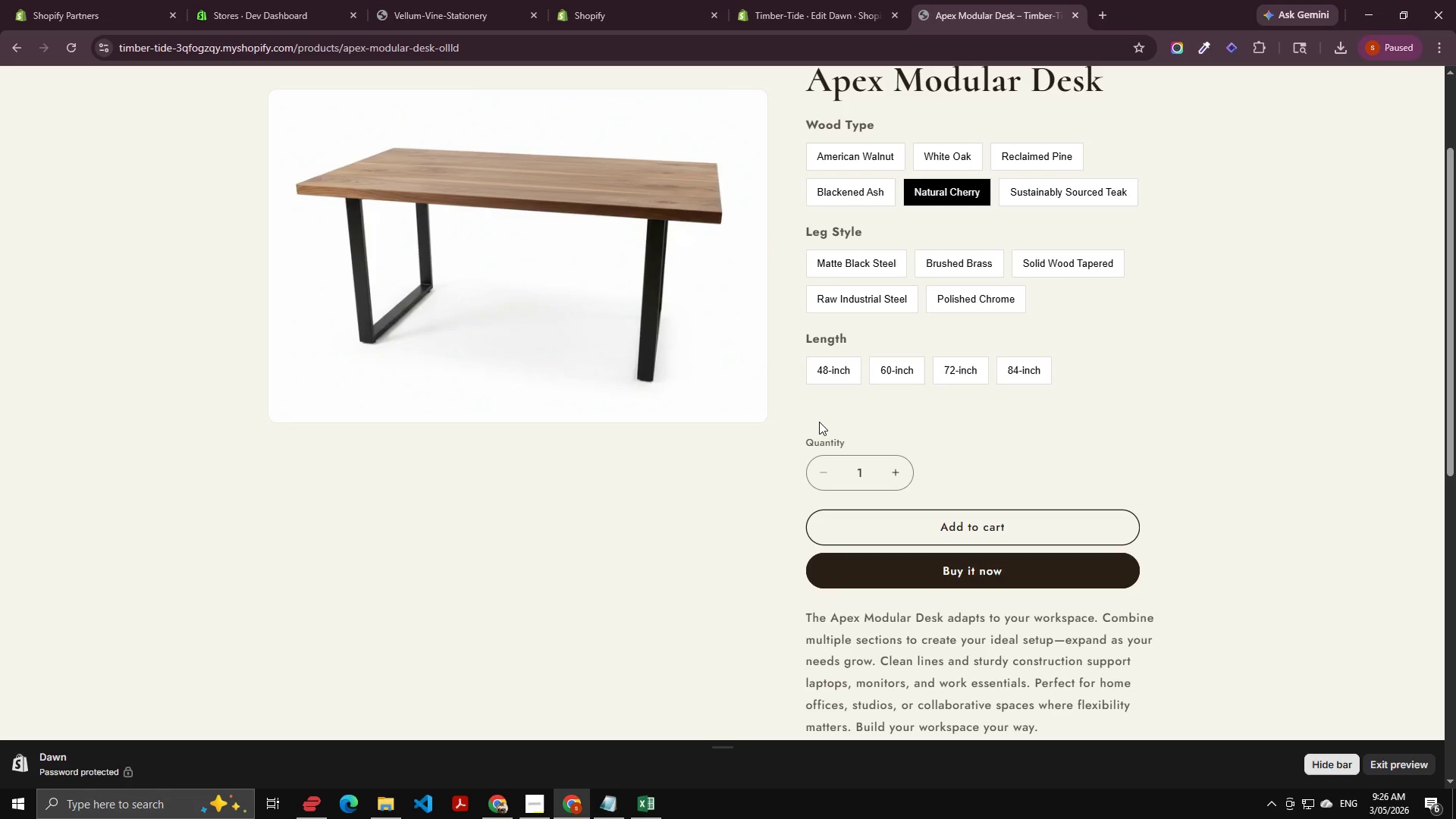 
wait(20.23)
 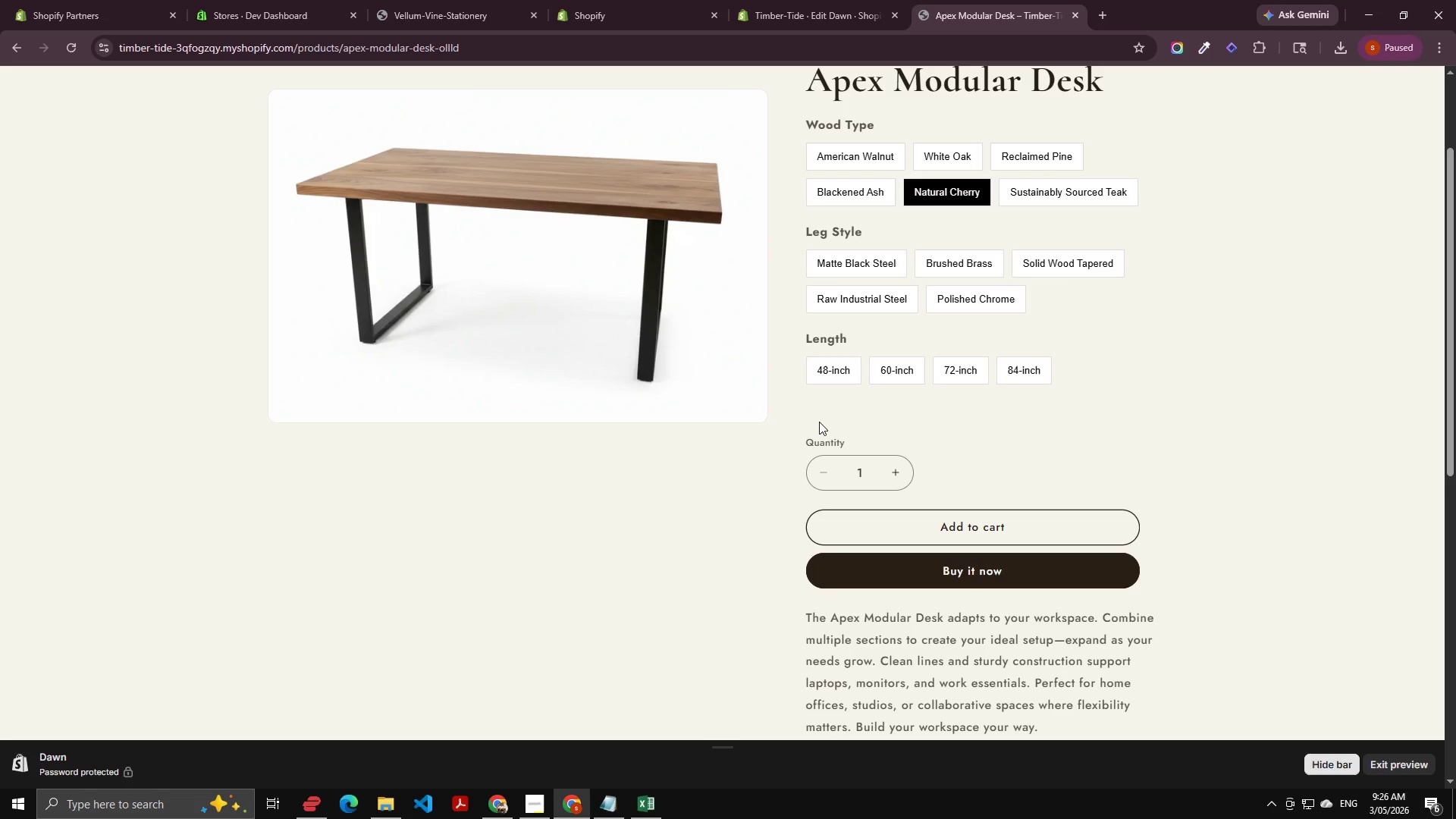 
left_click([908, 300])
 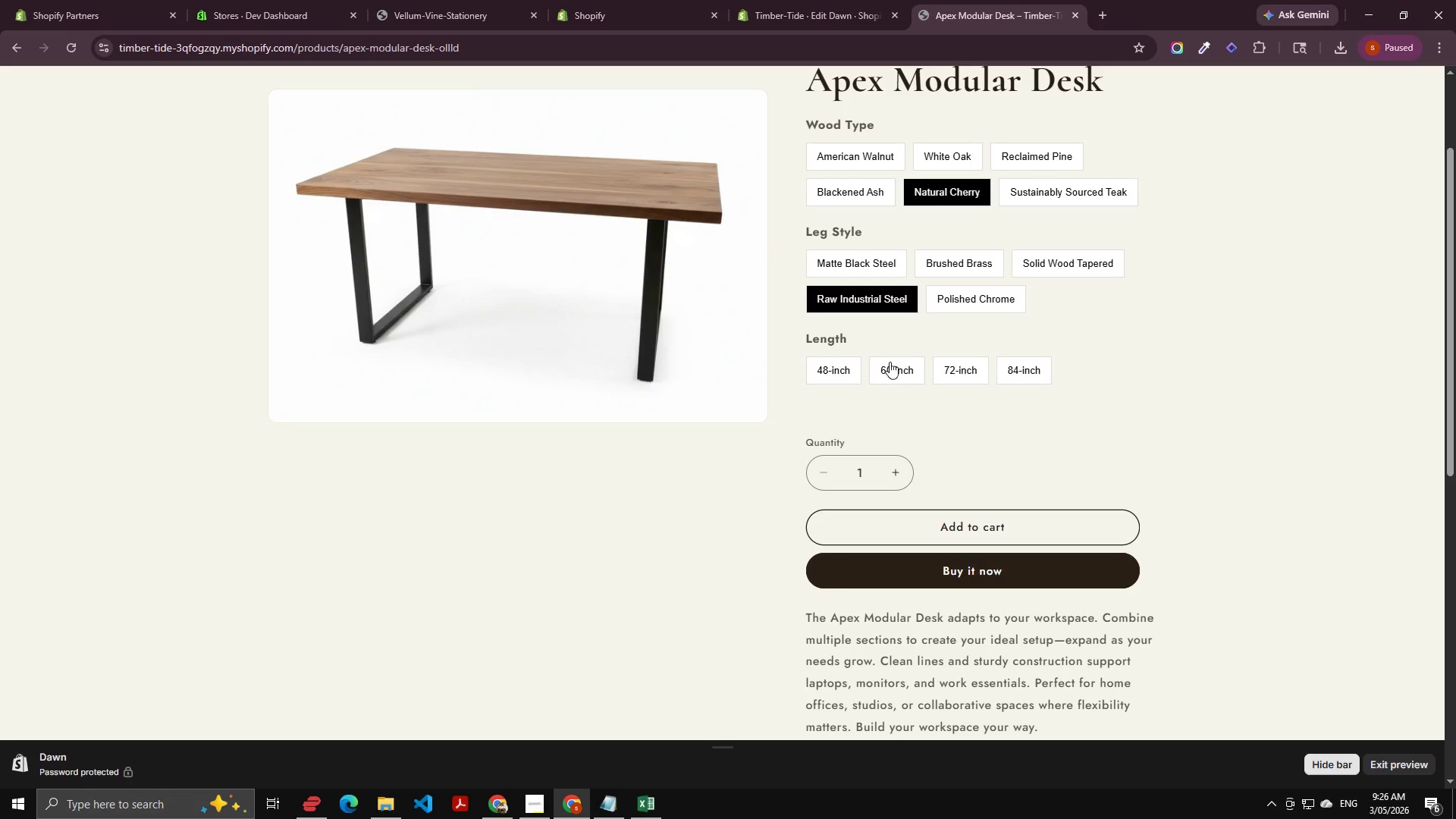 
left_click([896, 376])
 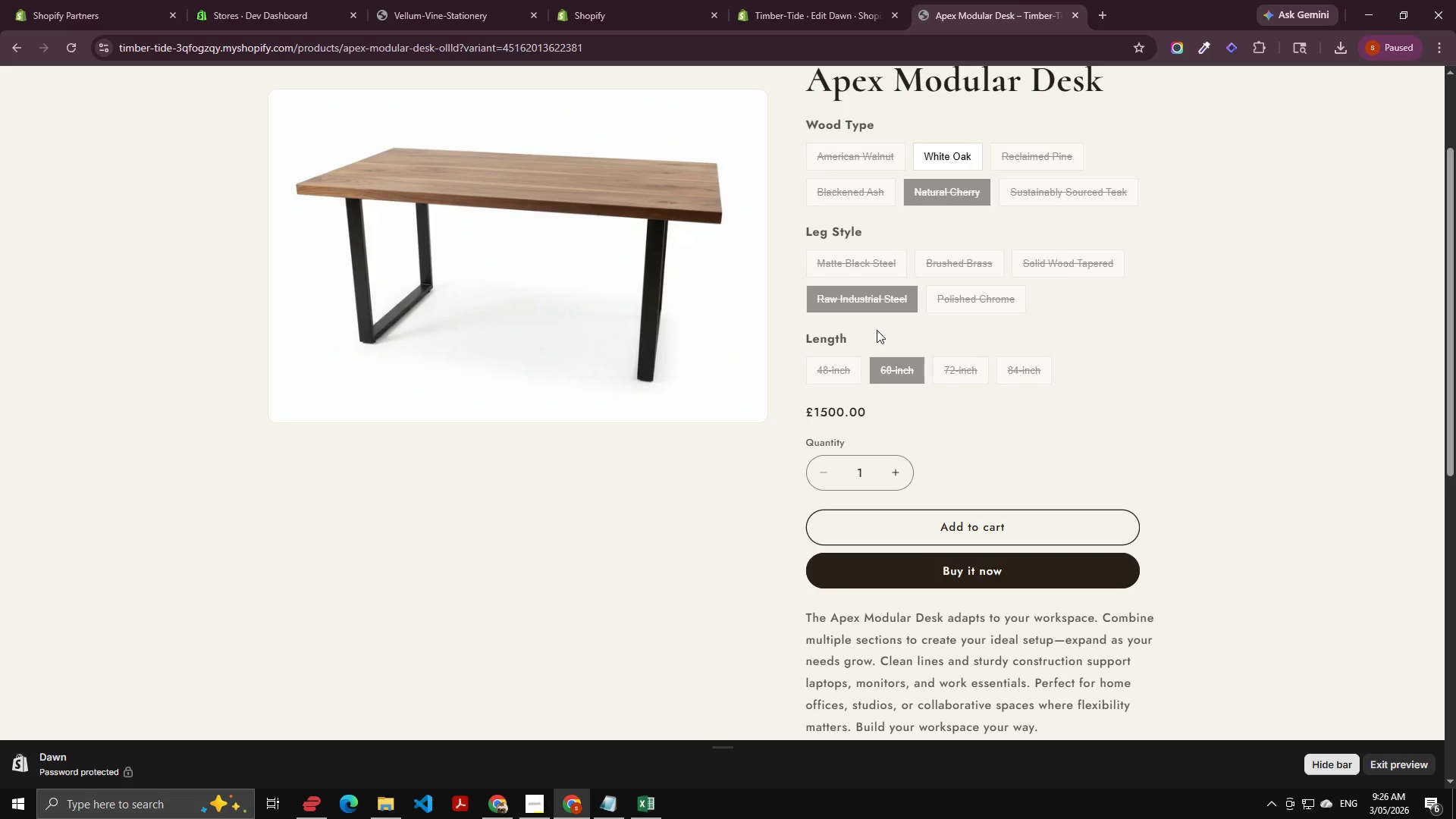 
wait(5.59)
 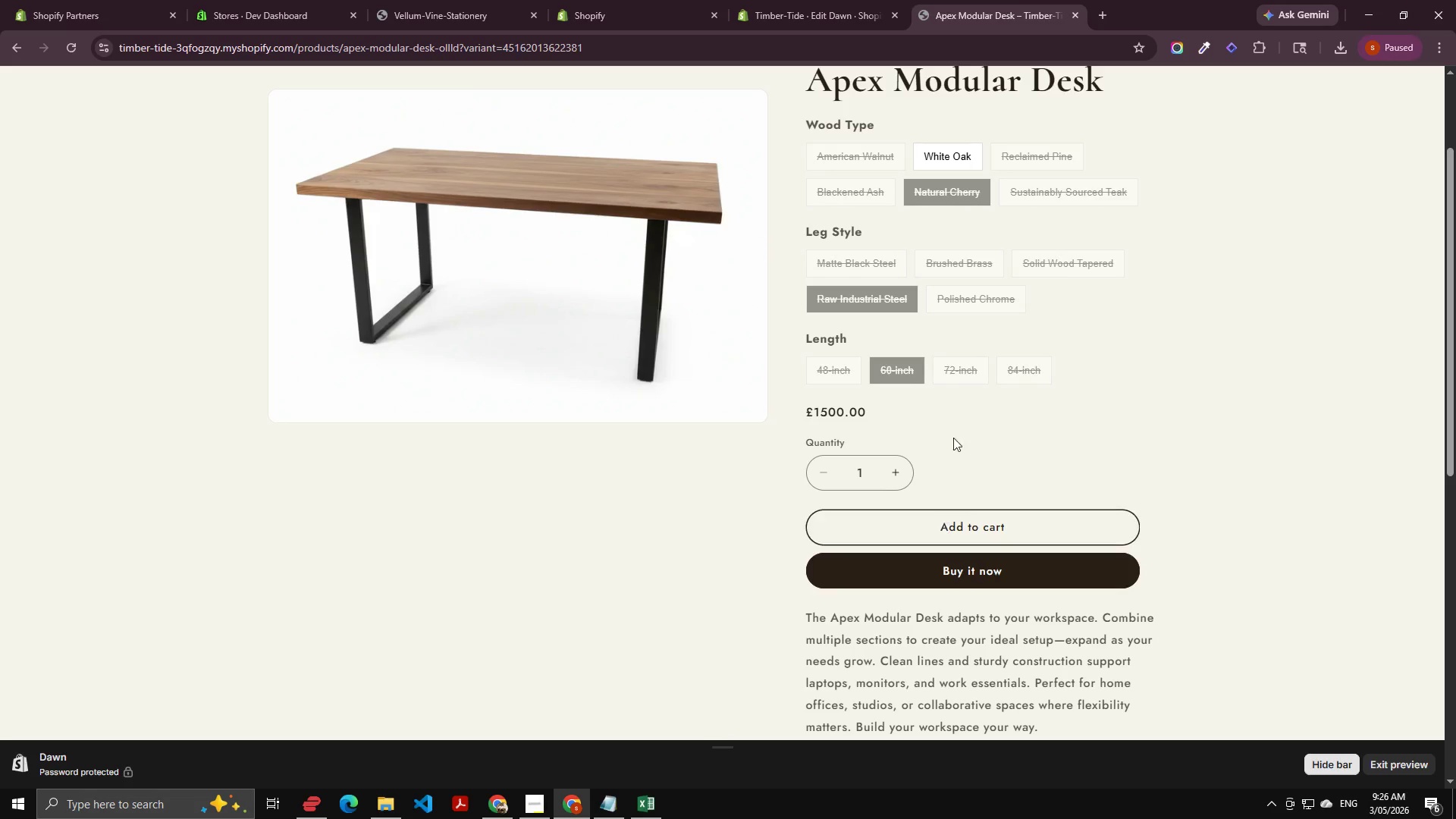 
left_click([941, 157])
 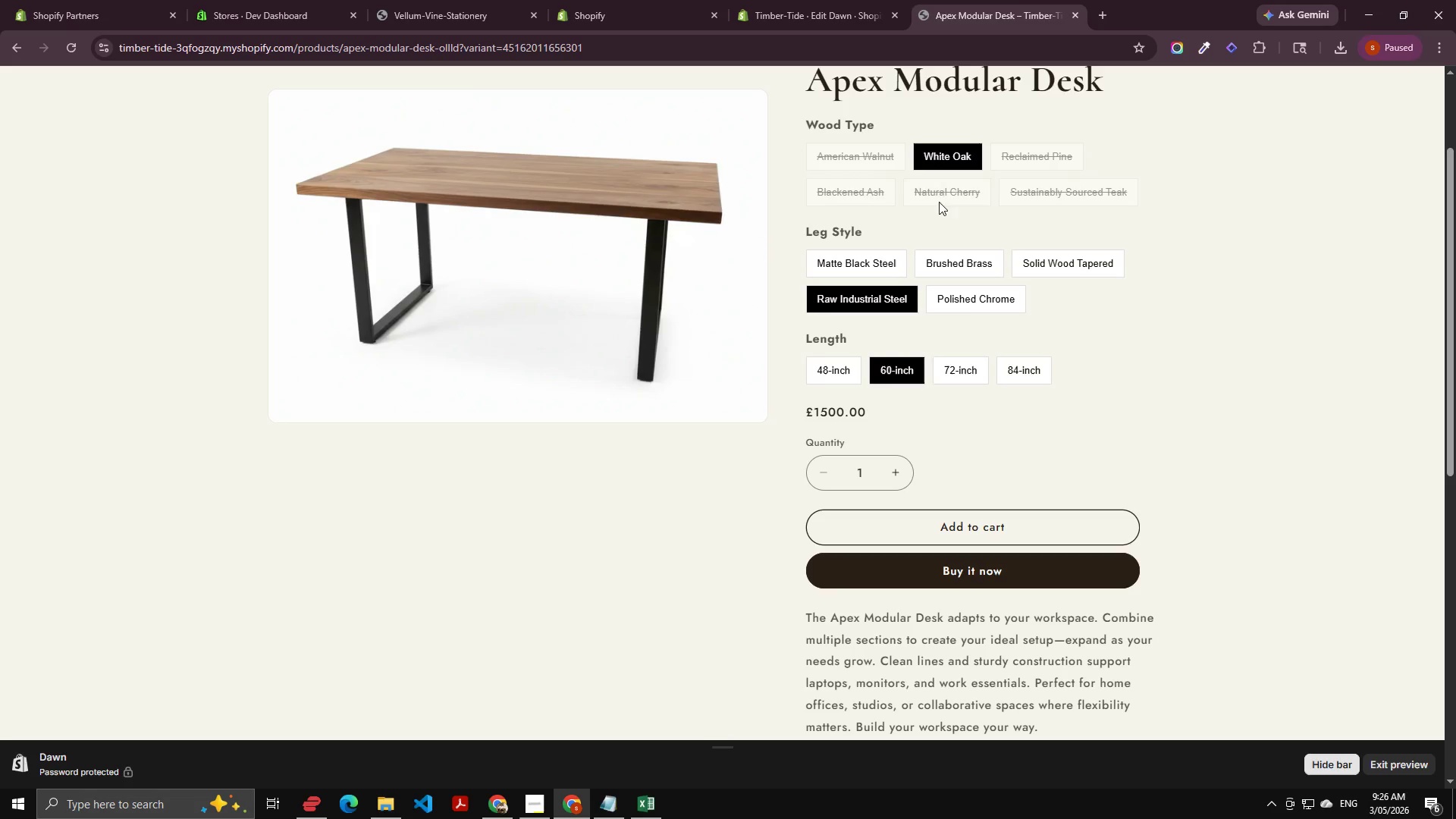 
left_click([971, 289])
 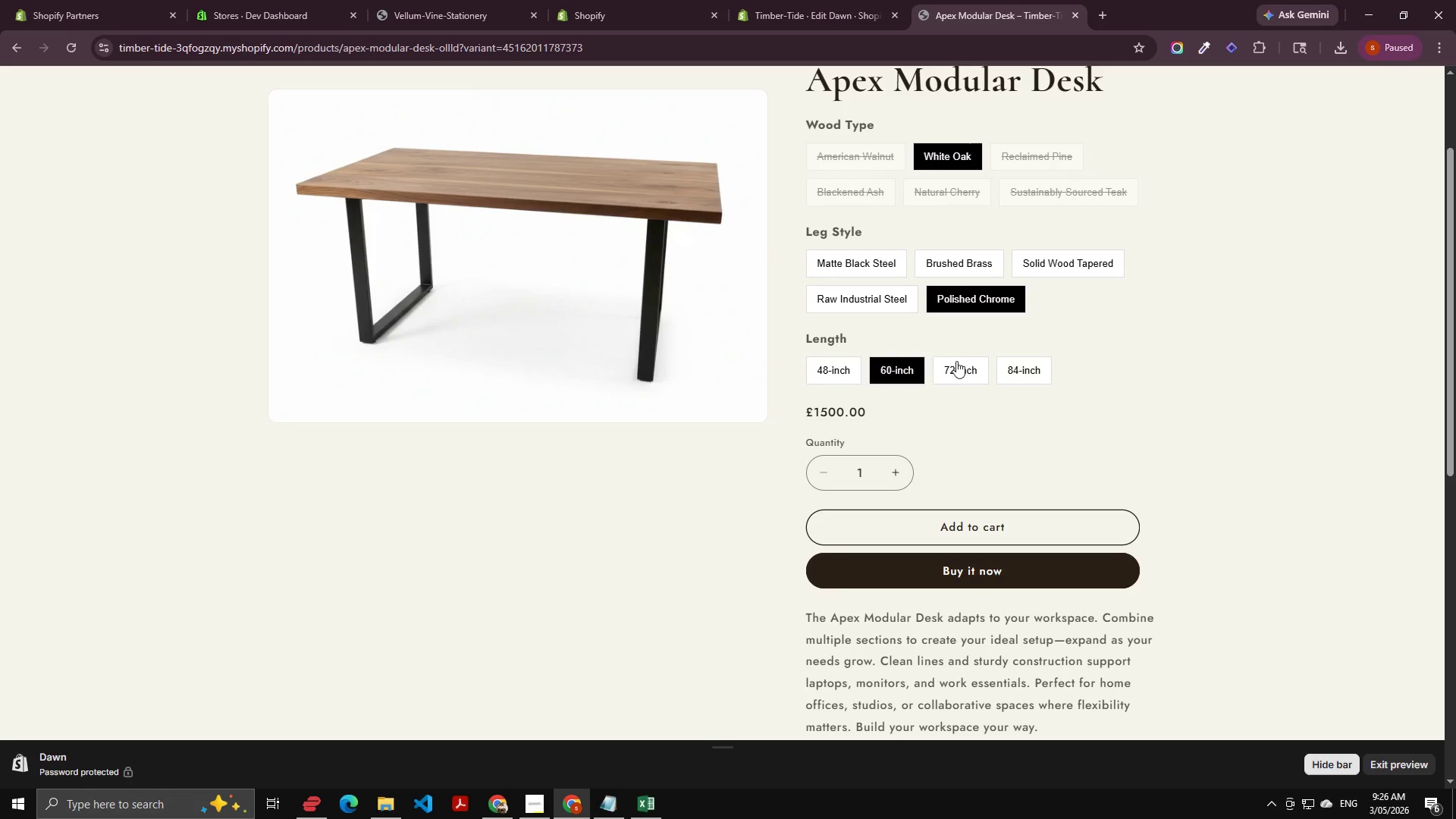 
left_click([956, 362])
 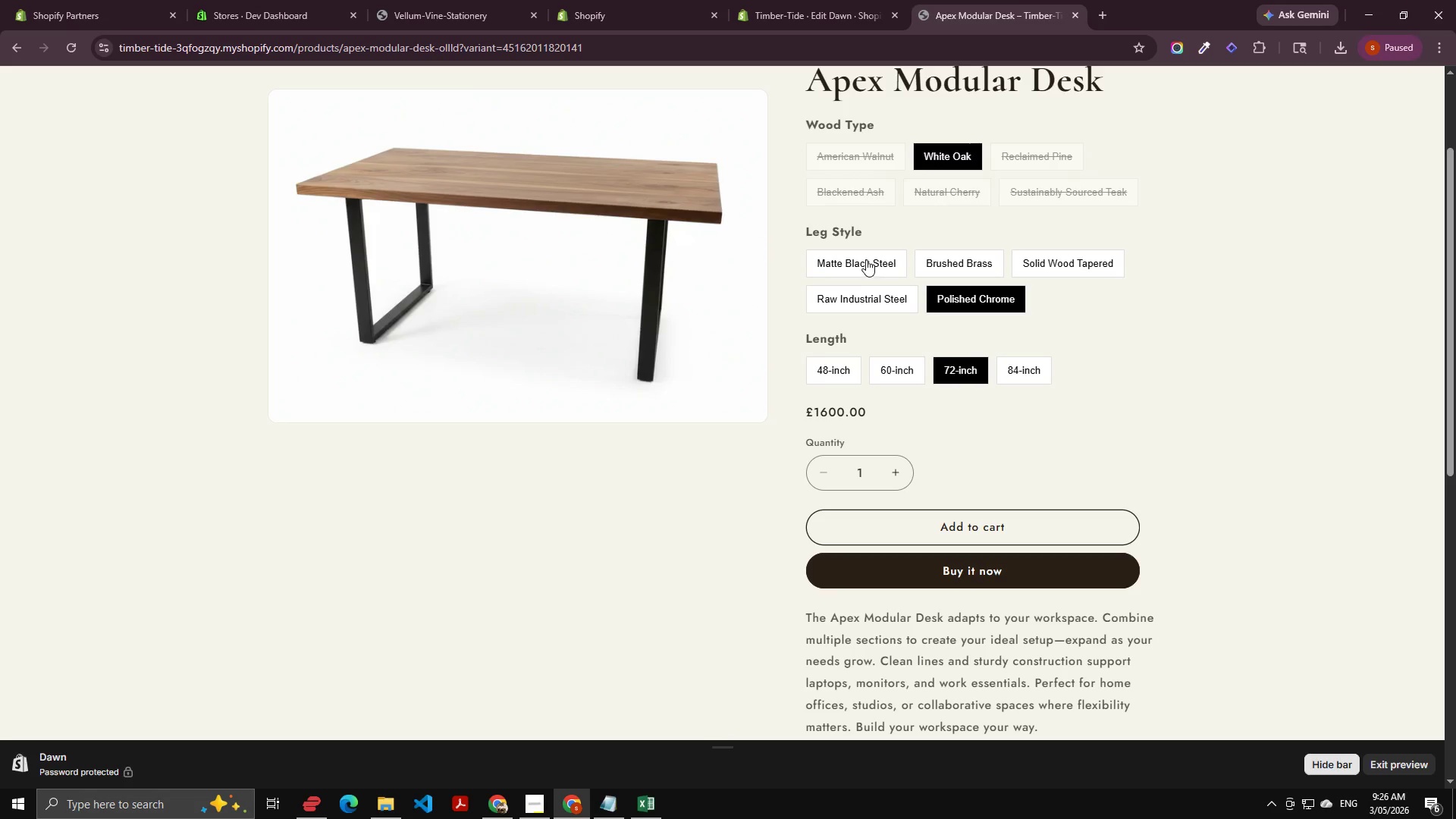 
left_click([866, 244])
 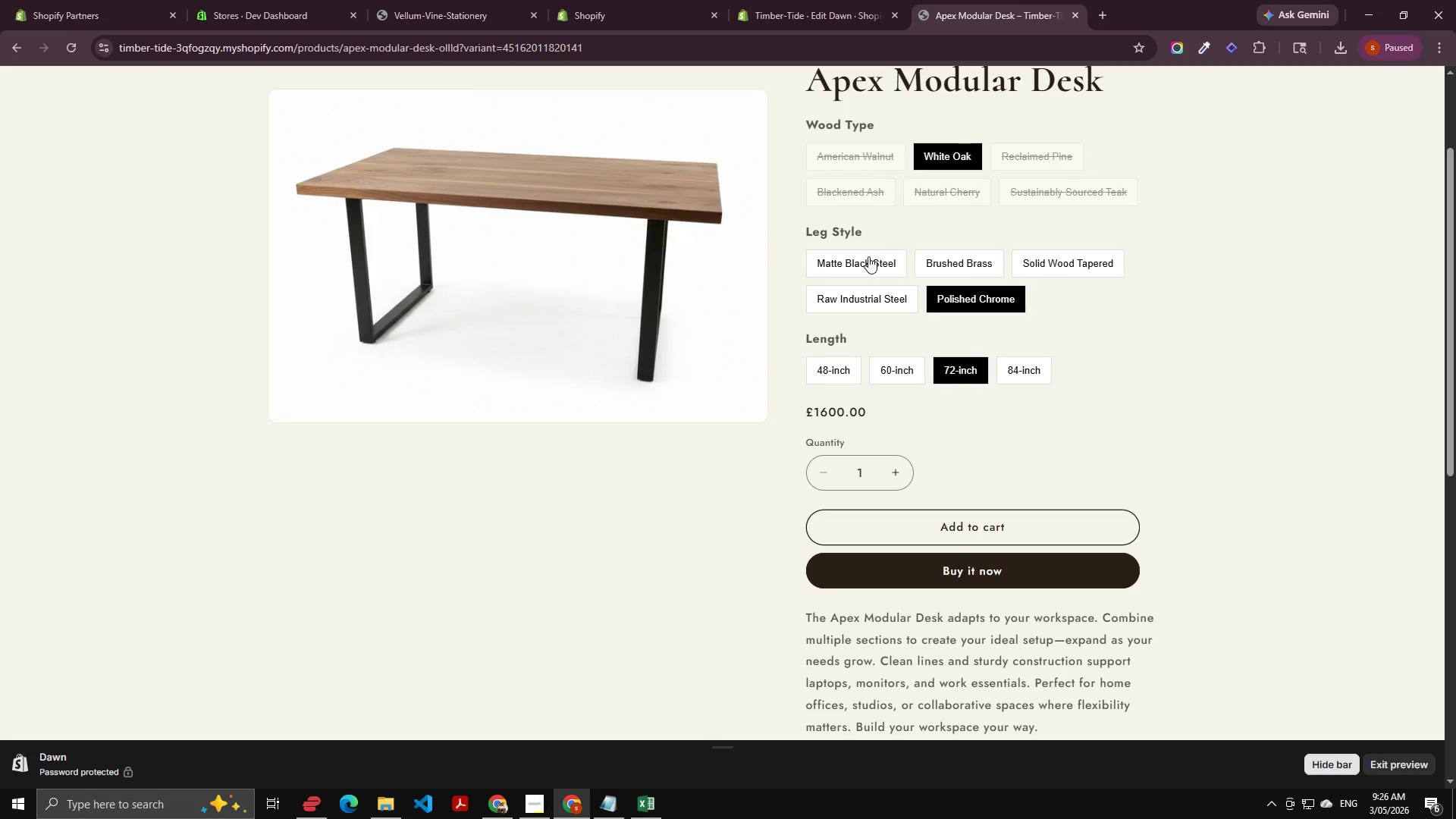 
left_click([868, 256])
 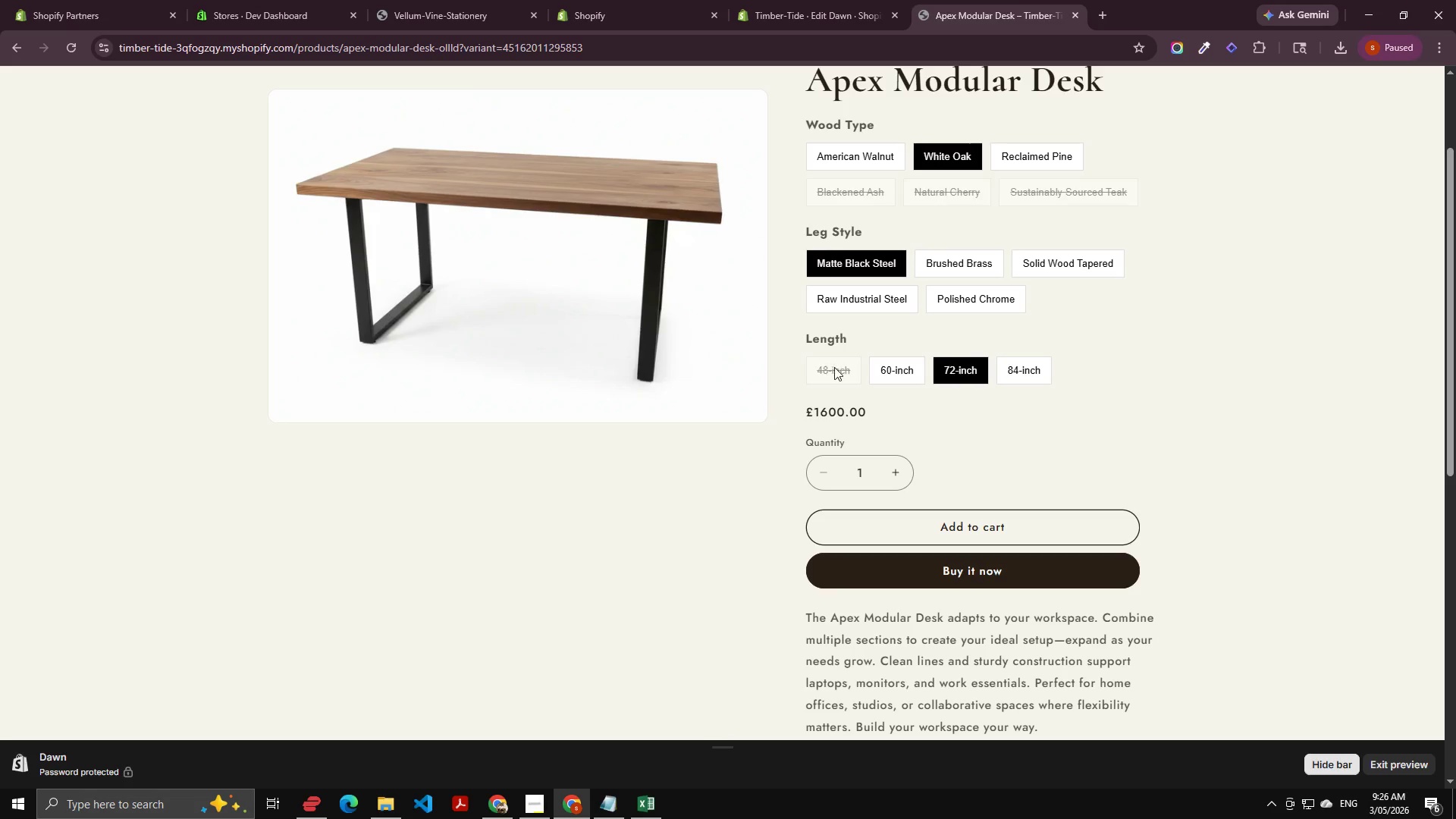 
left_click([902, 381])
 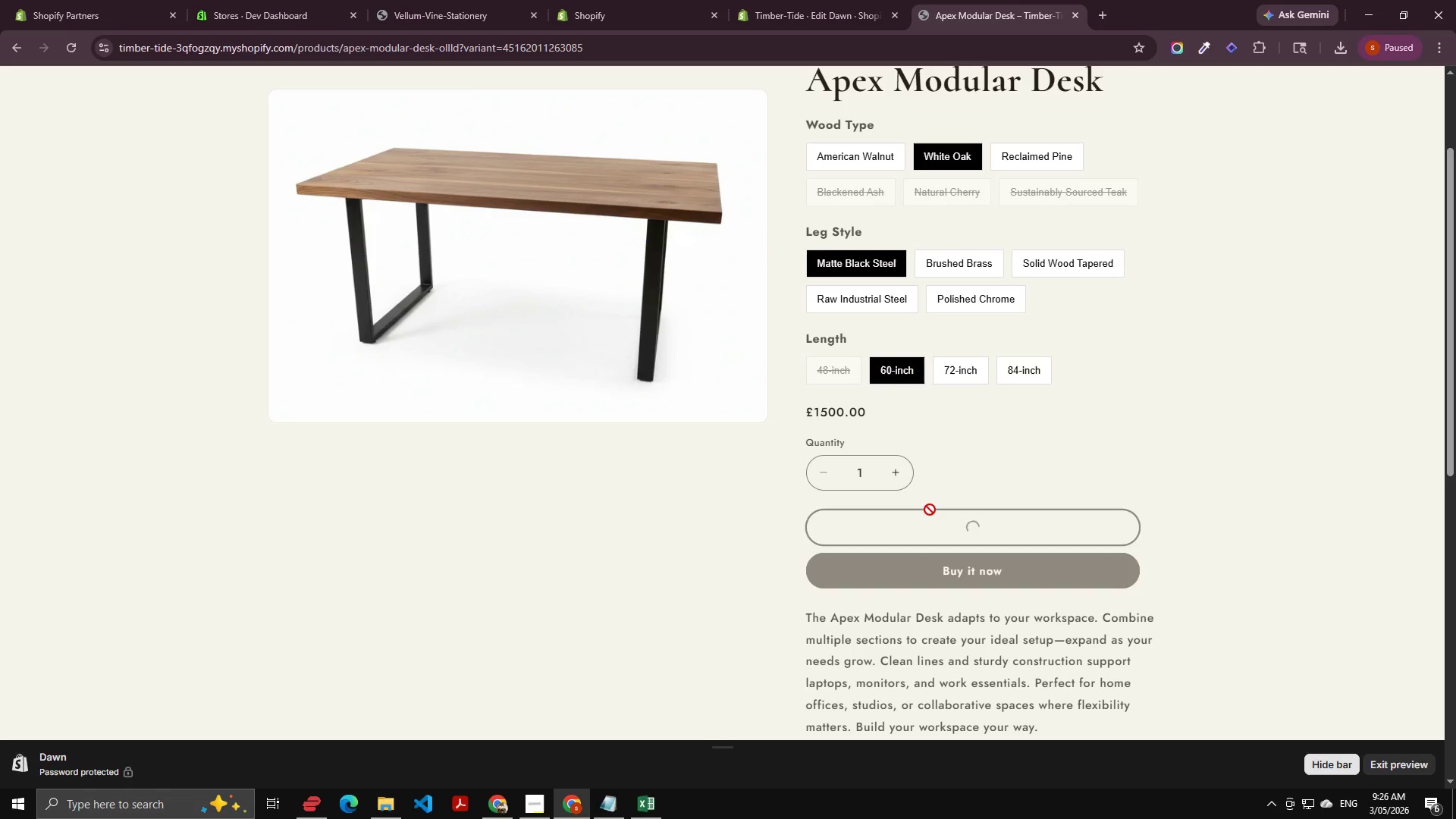 
mouse_move([918, 463])
 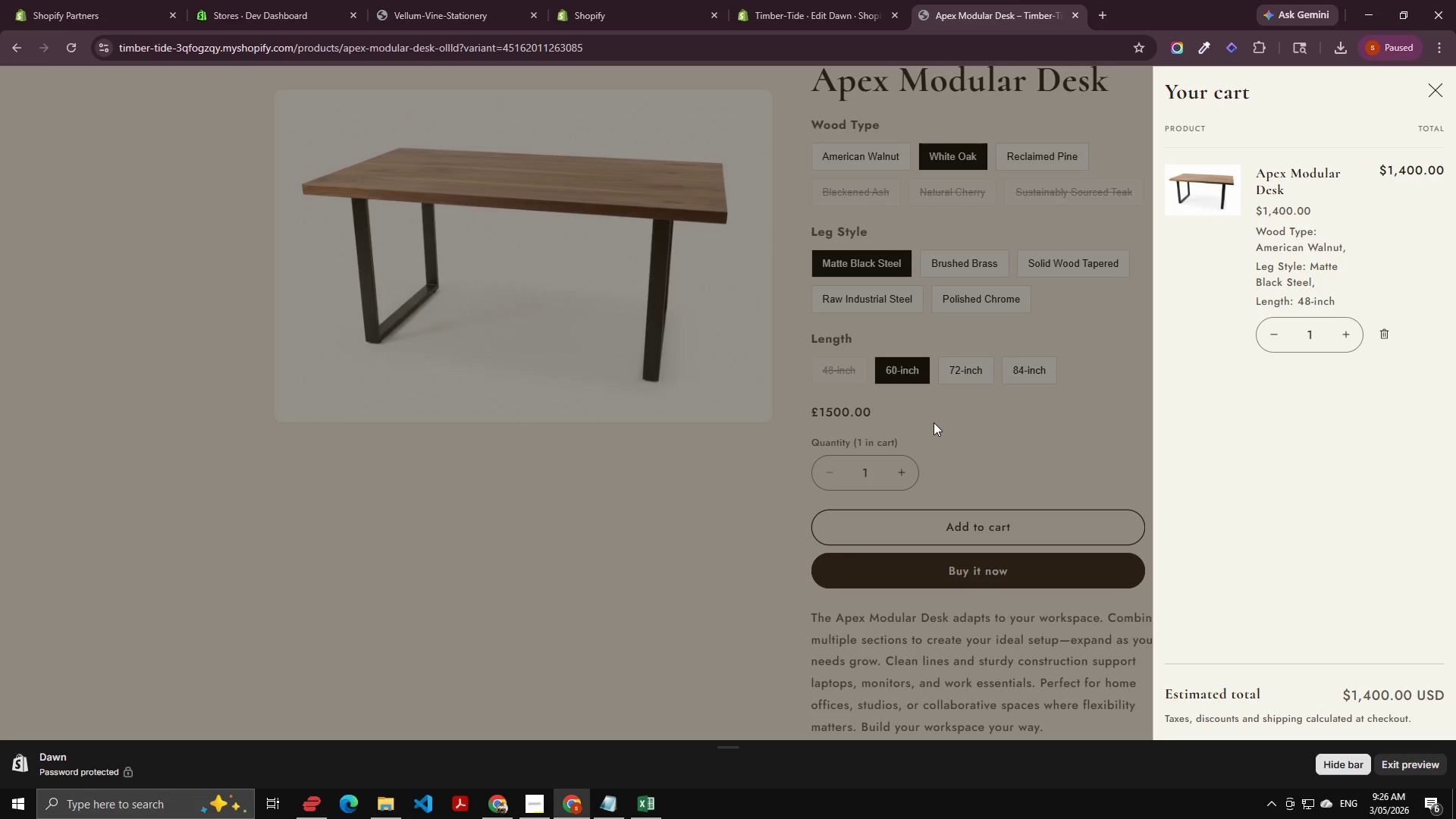 
left_click([934, 422])
 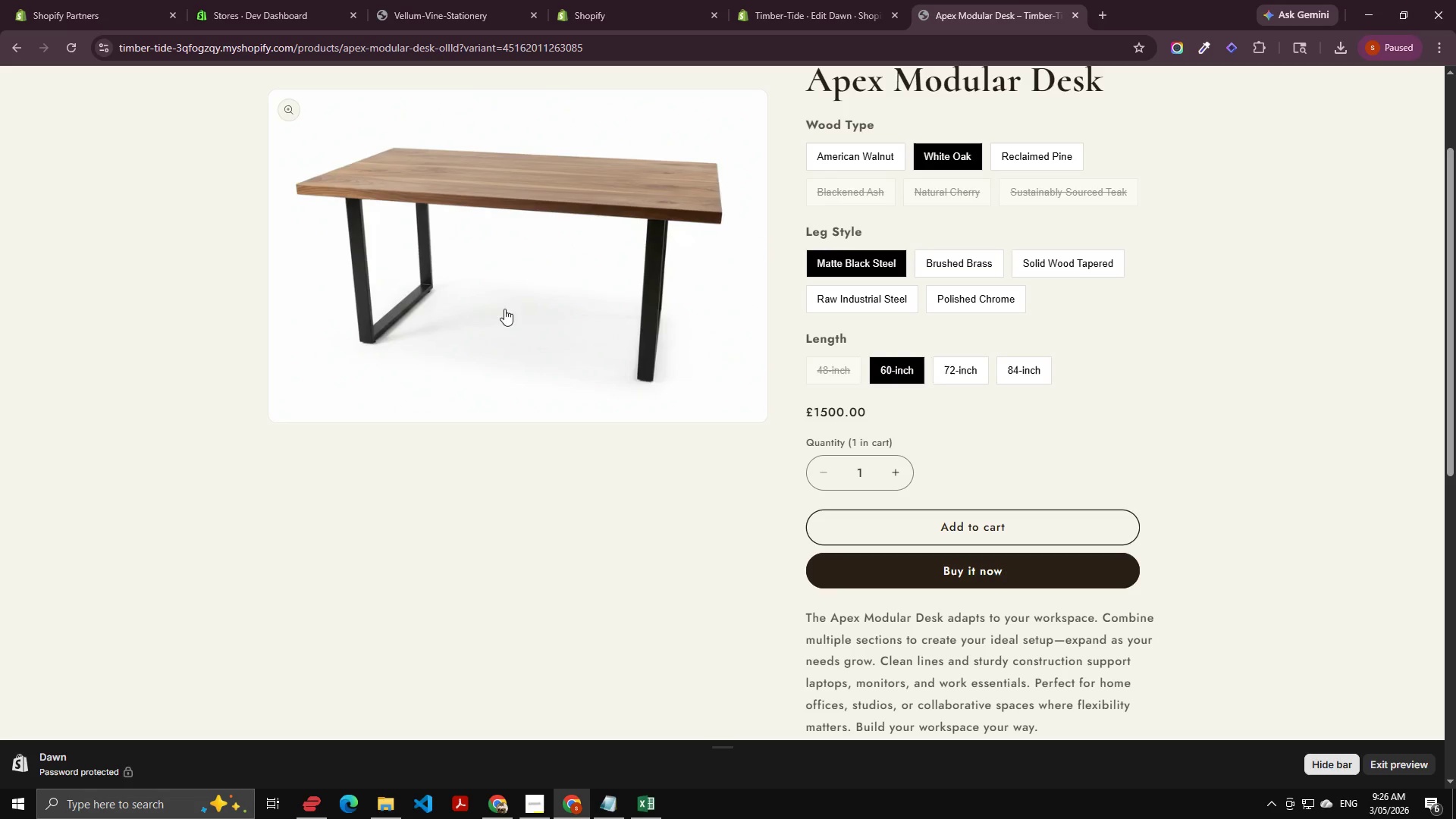 
key(Alt+AltLeft)
 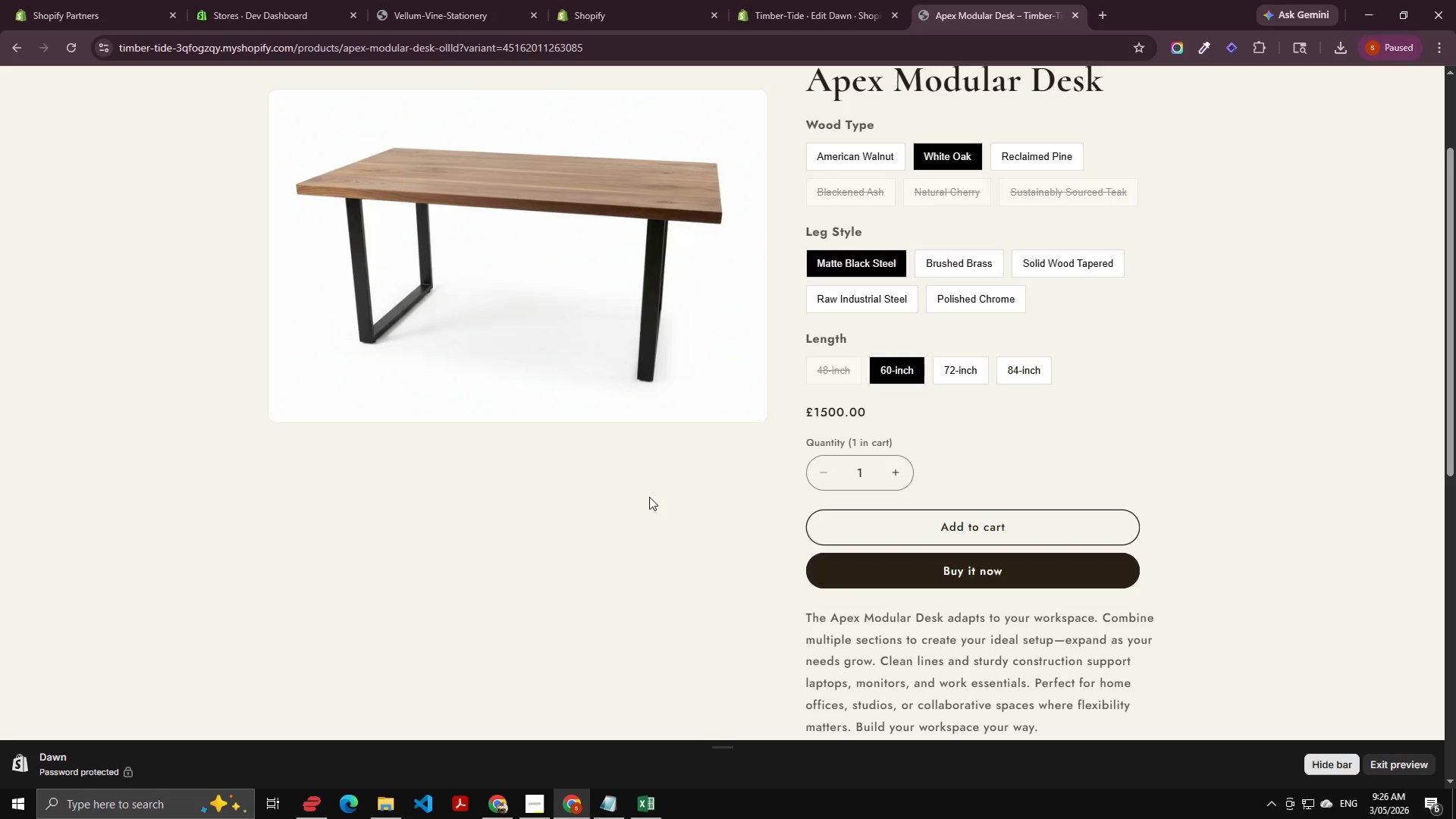 
key(Alt+Tab)
 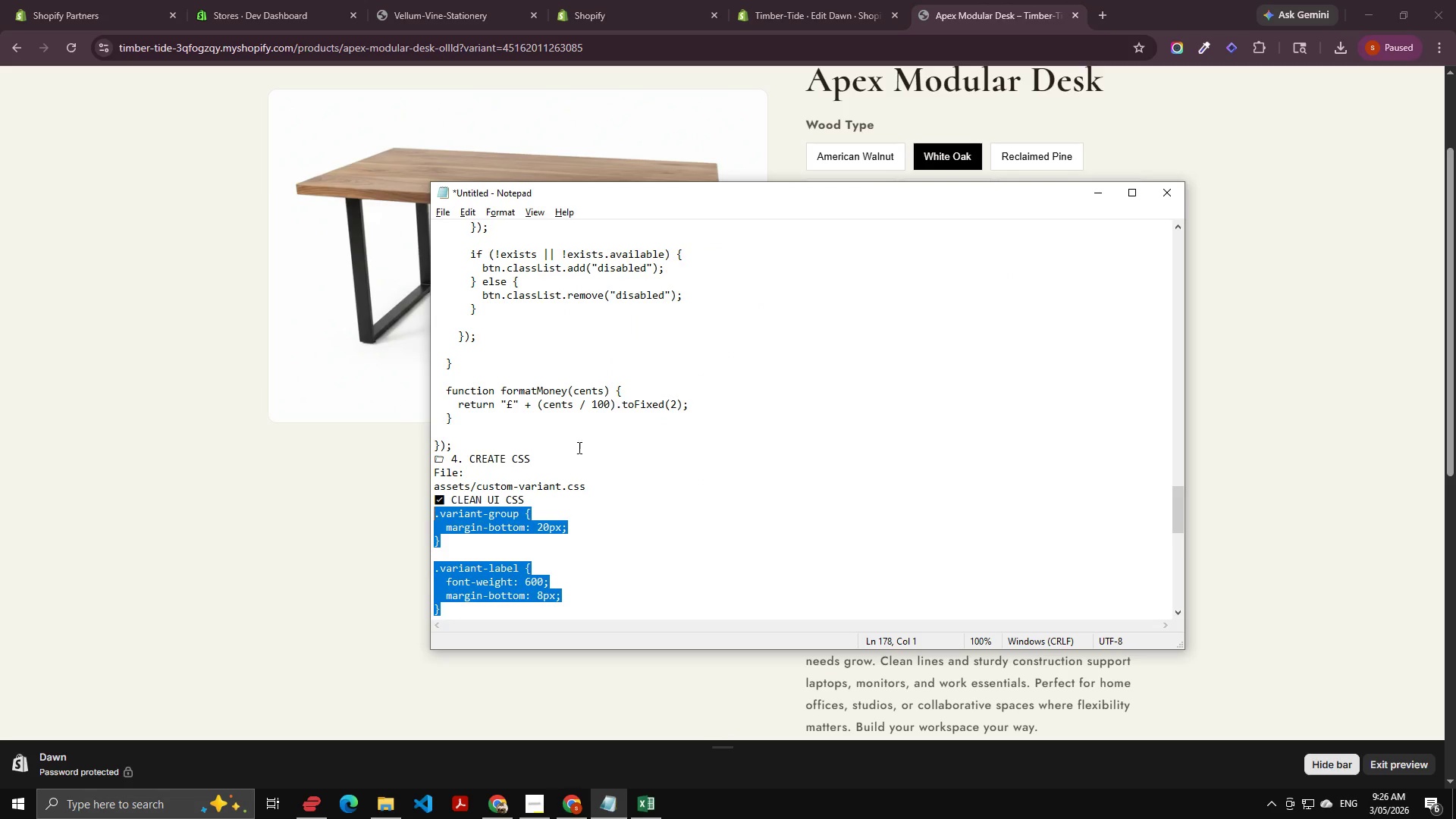 
key(Alt+AltLeft)
 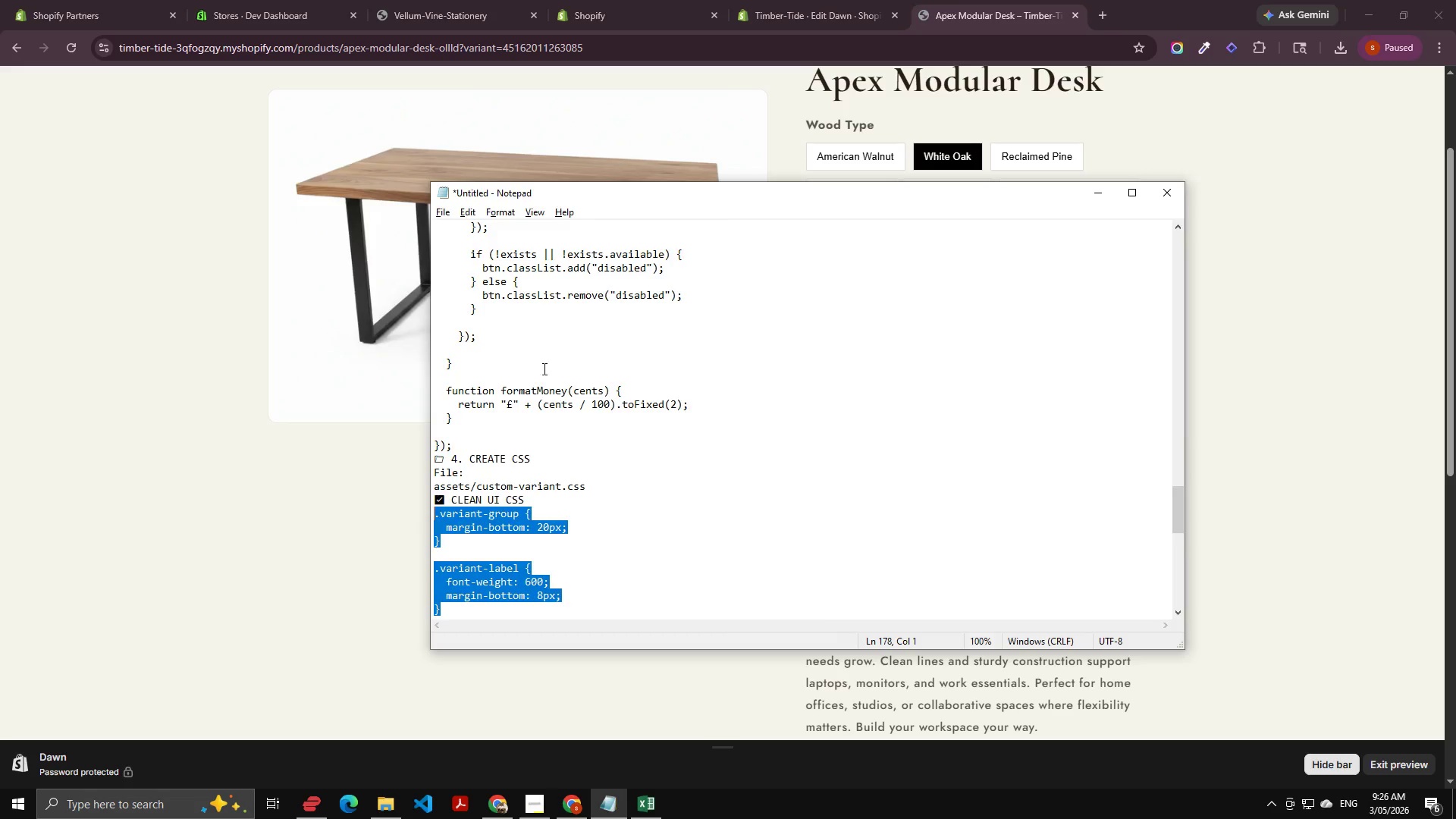 
key(Alt+Tab)
 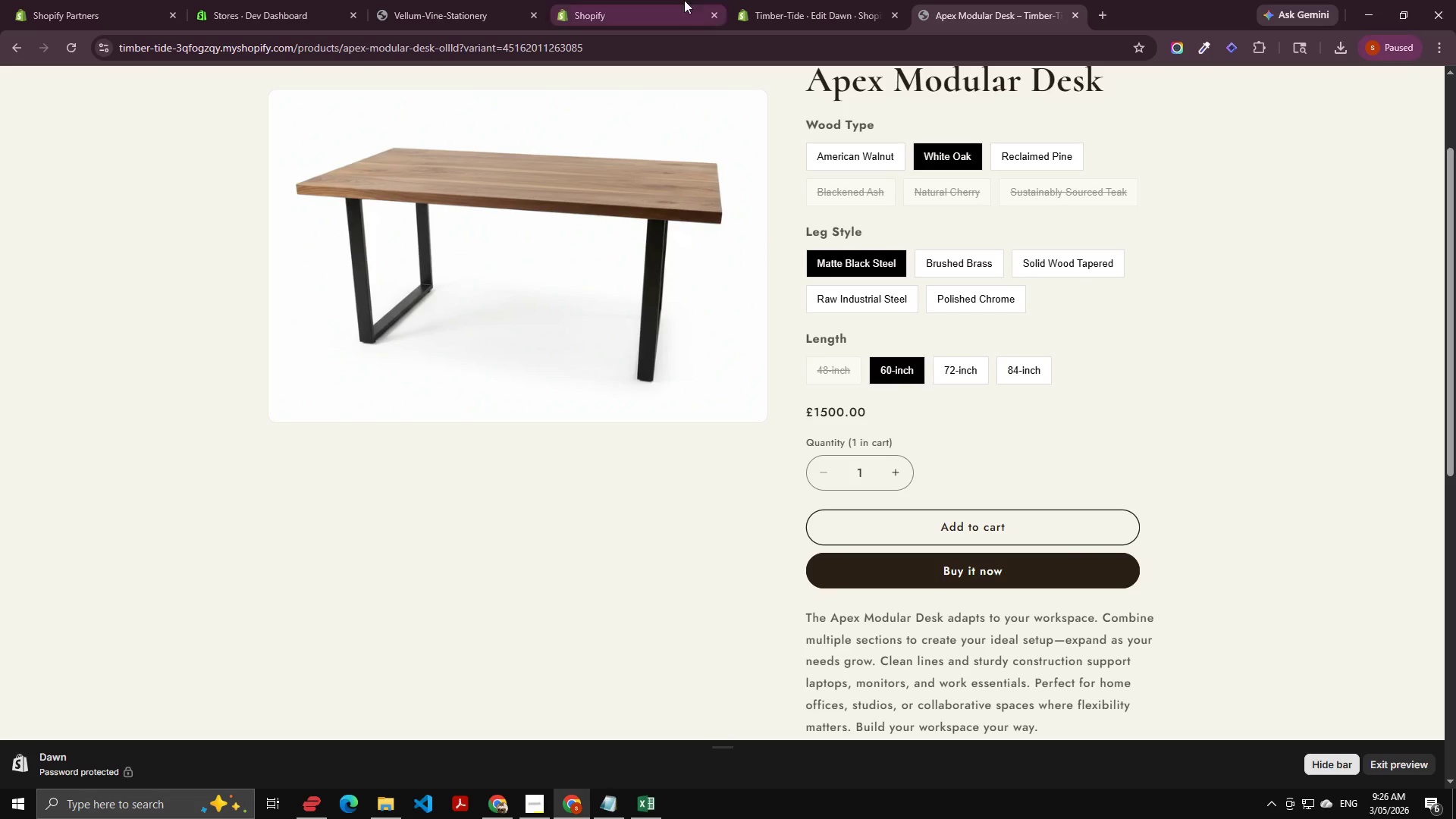 
left_click([786, 0])
 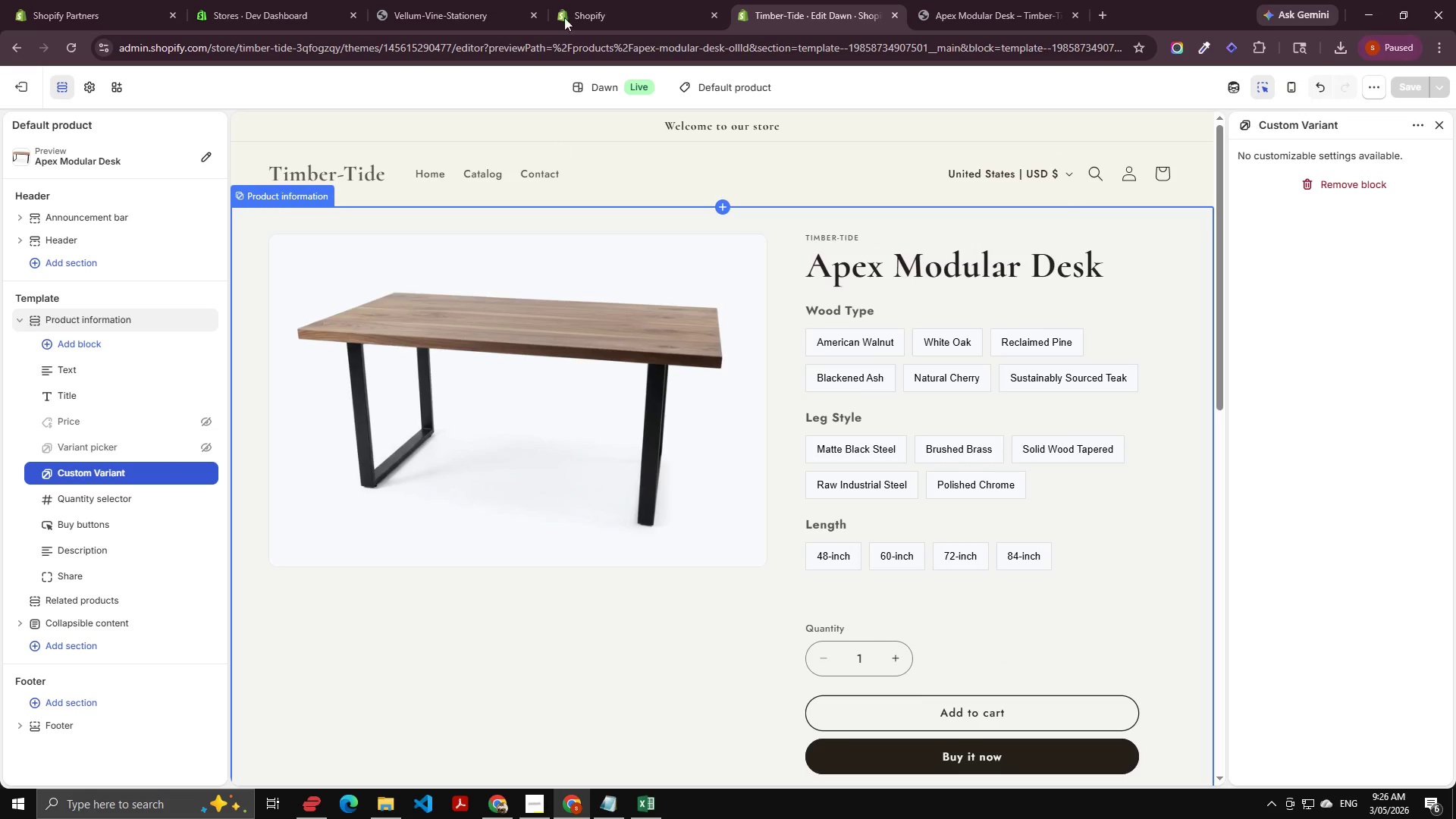 
left_click([588, 0])
 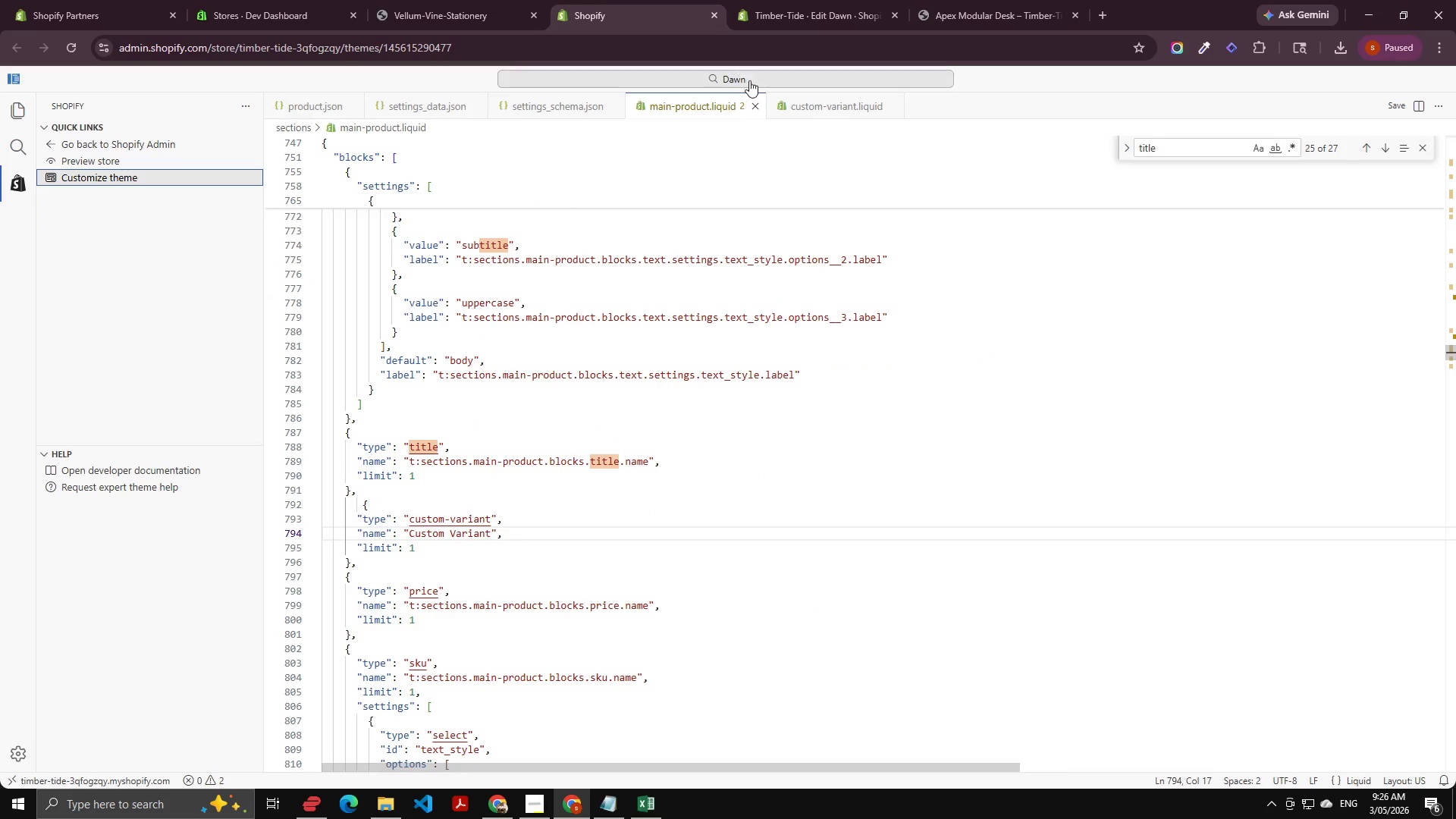 
left_click([826, 105])
 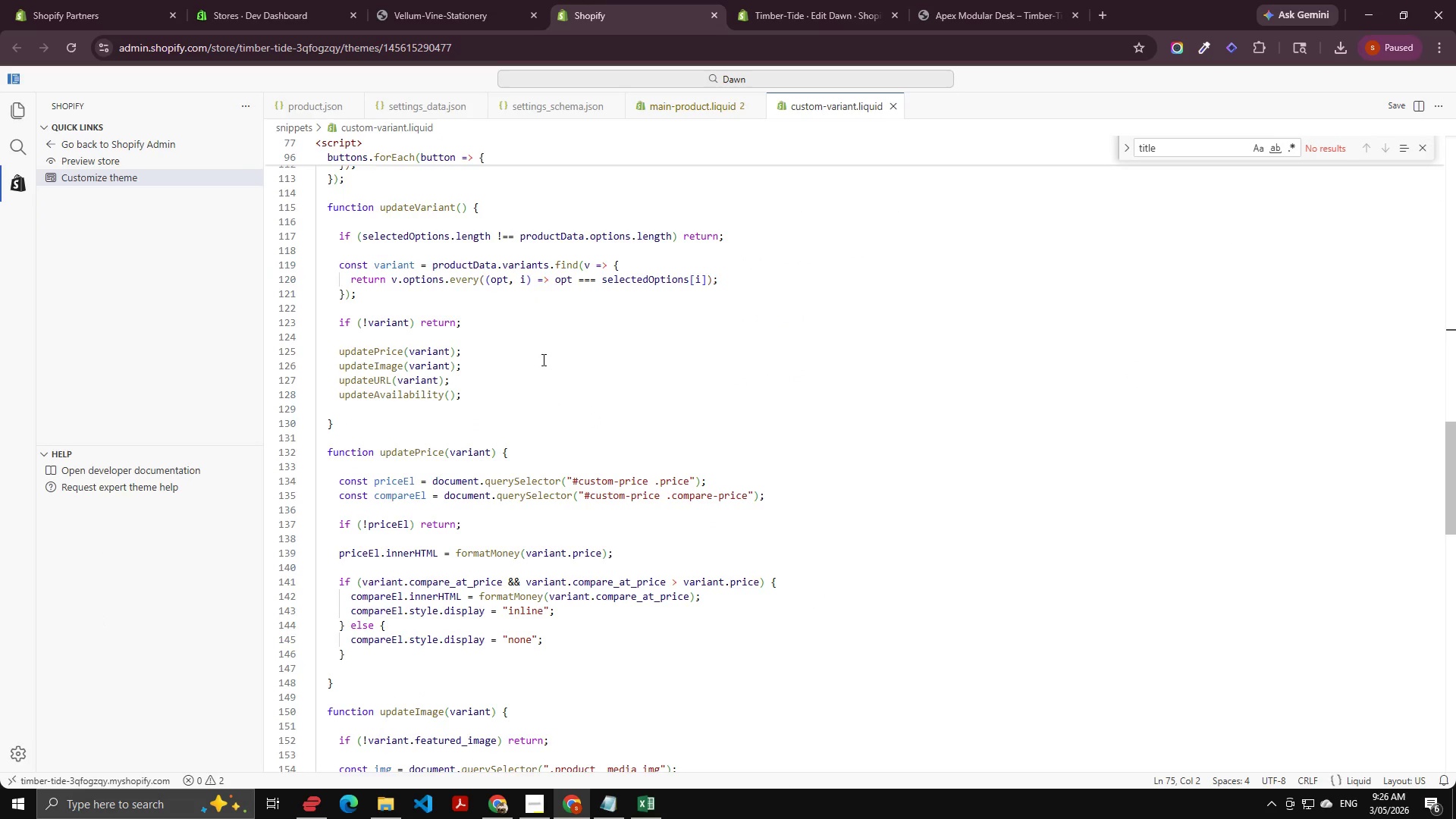 
left_click([551, 369])
 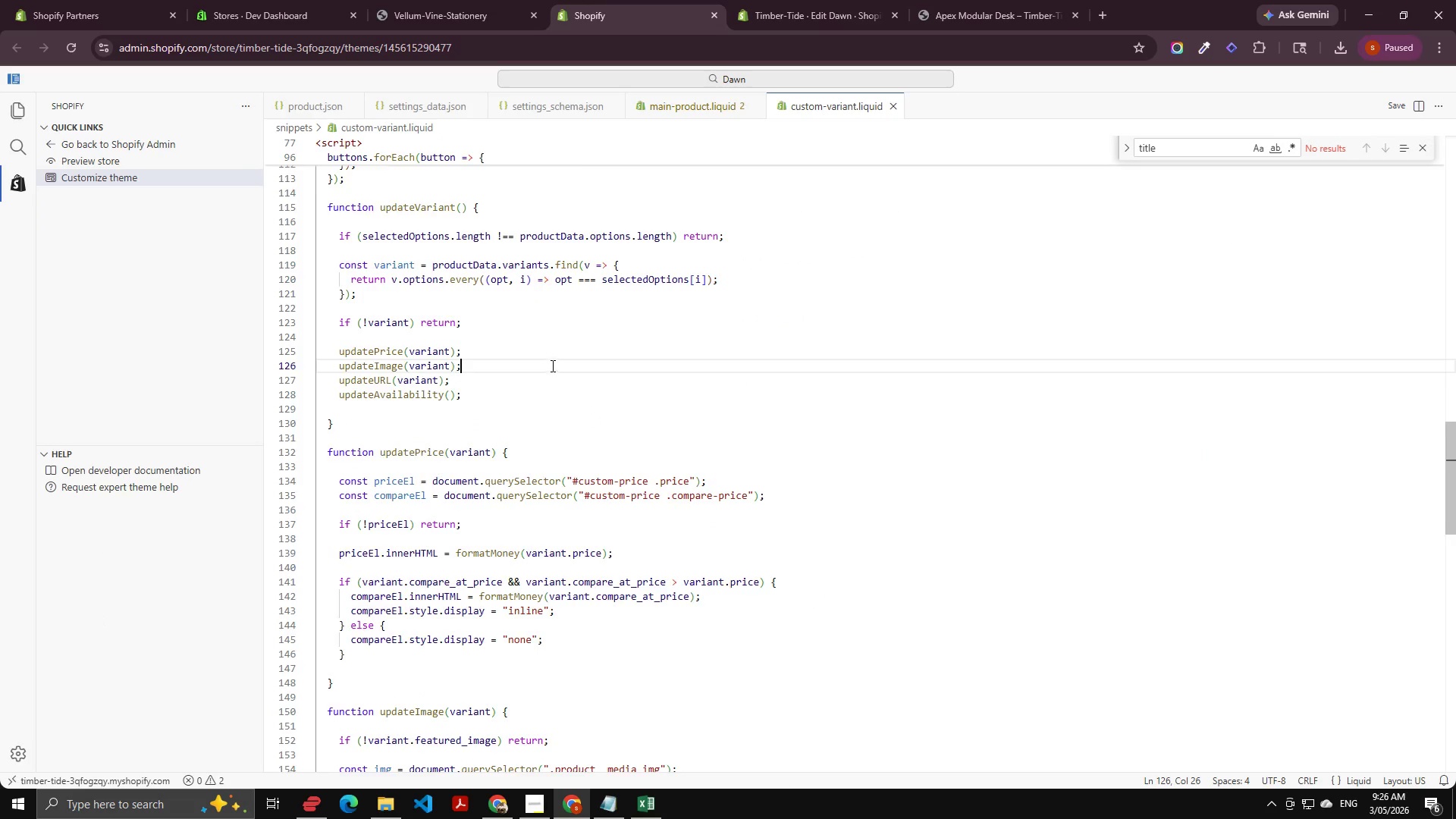 
scroll: coordinate [549, 361], scroll_direction: up, amount: 4.0
 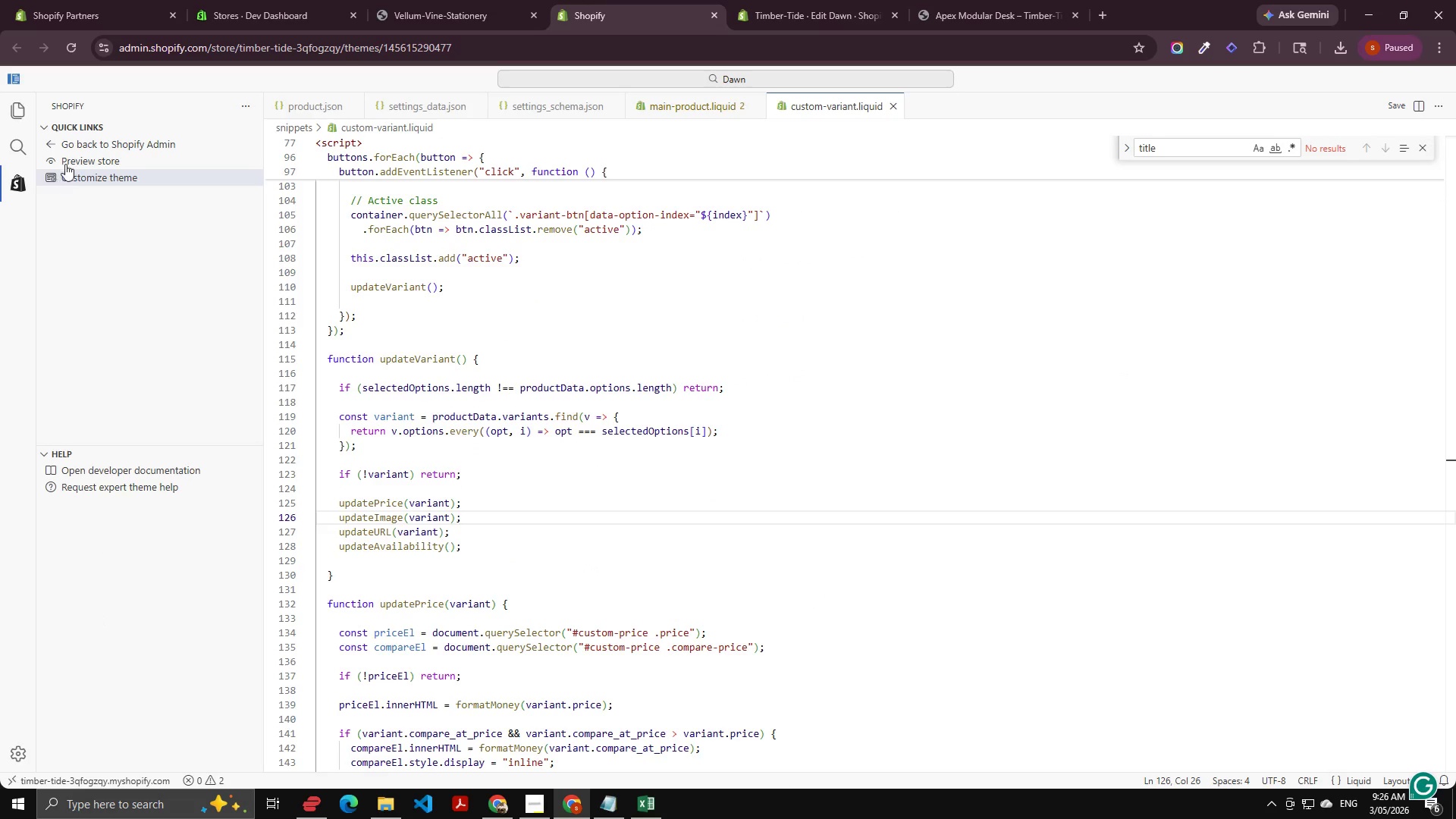 
left_click([24, 113])
 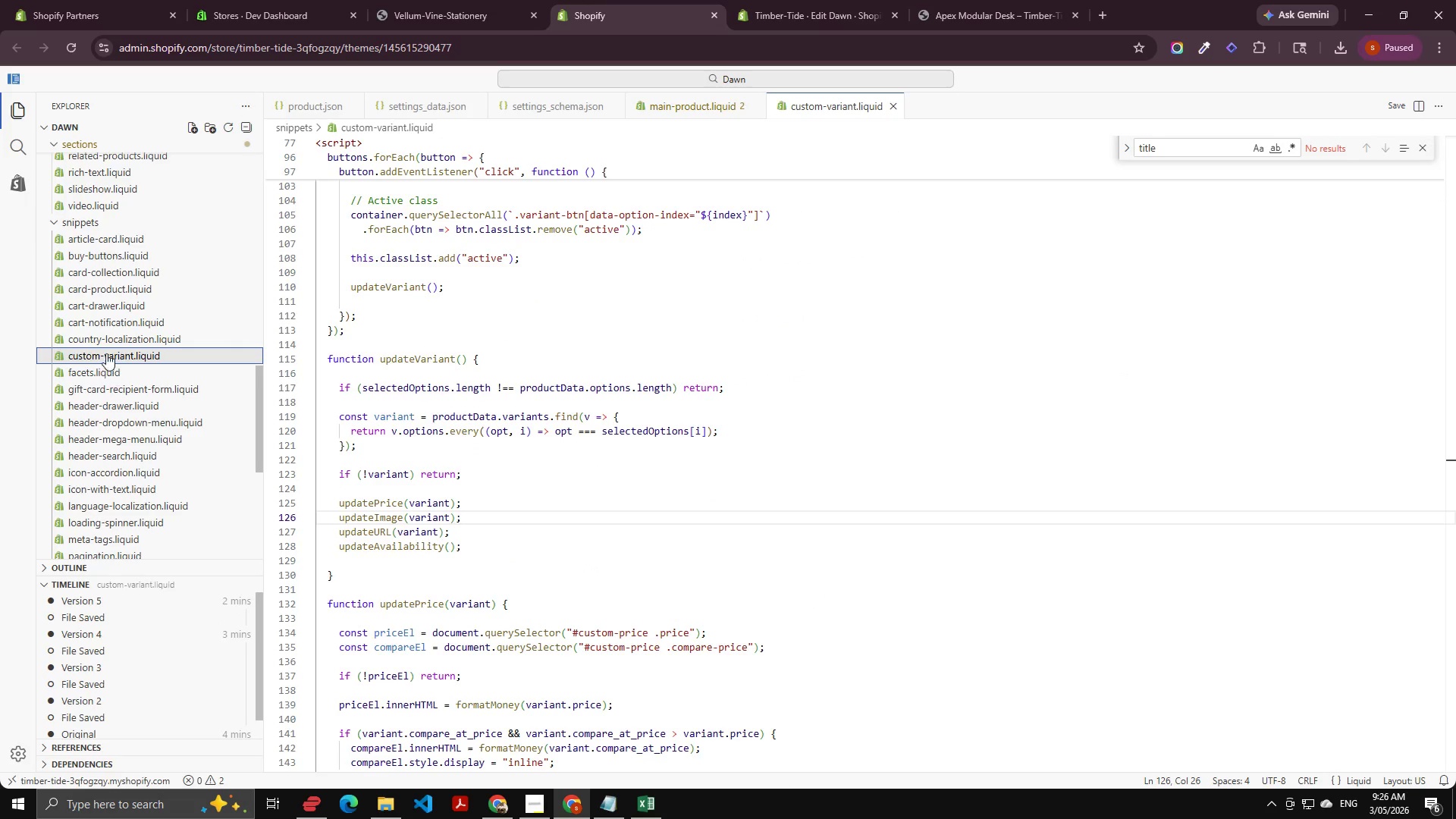 
right_click([106, 353])
 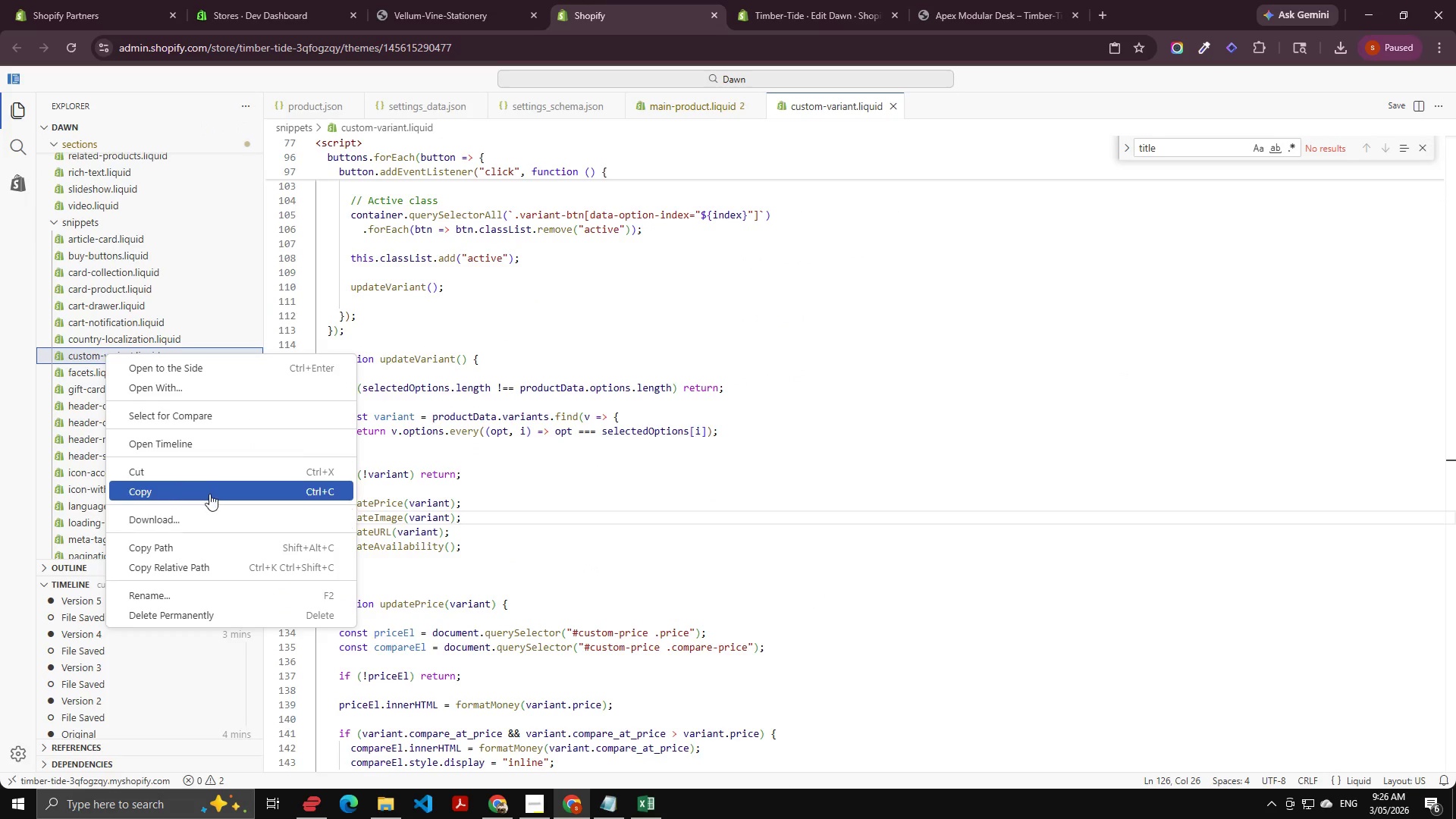 
left_click([212, 514])
 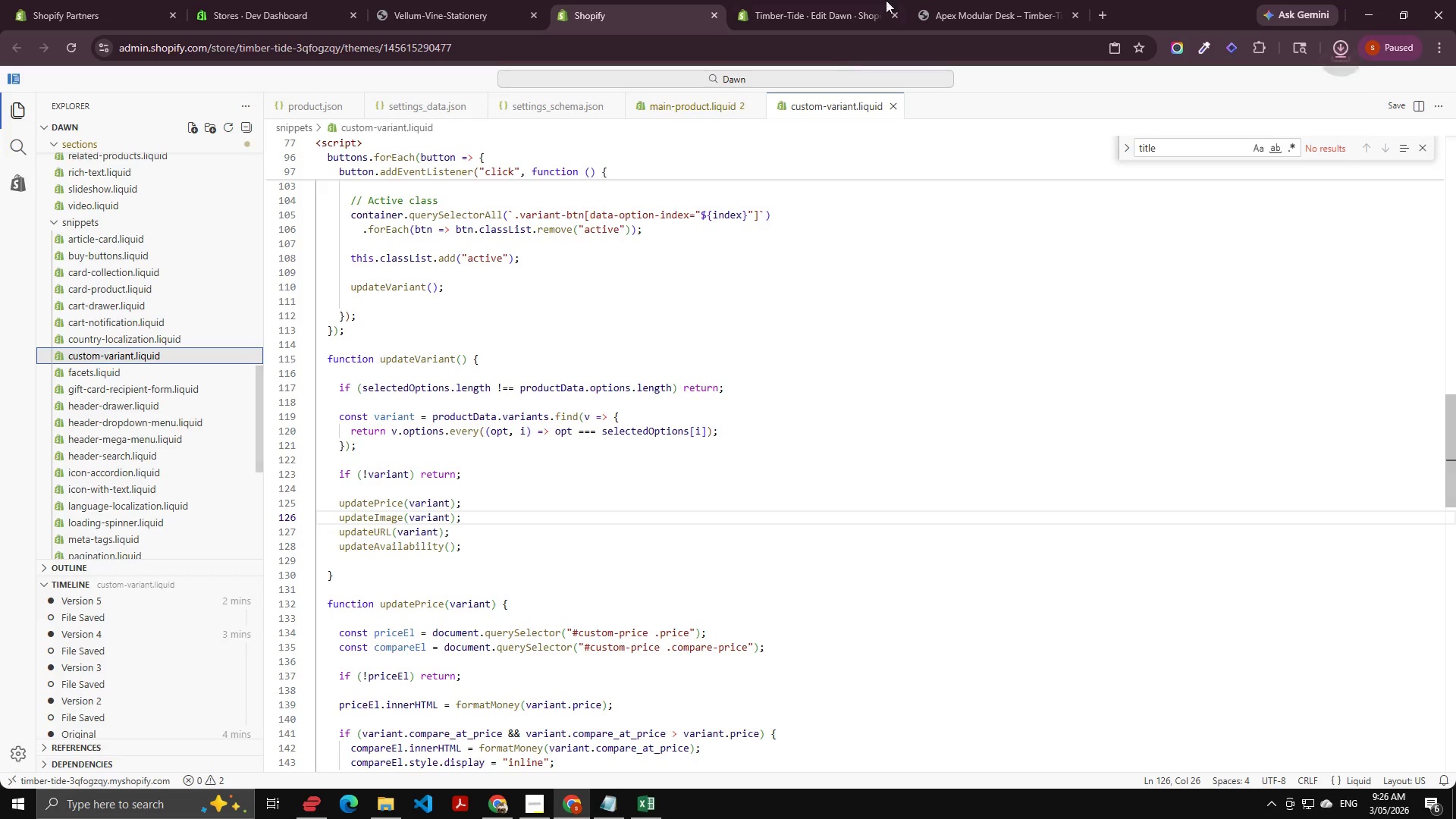 
key(Alt+AltLeft)
 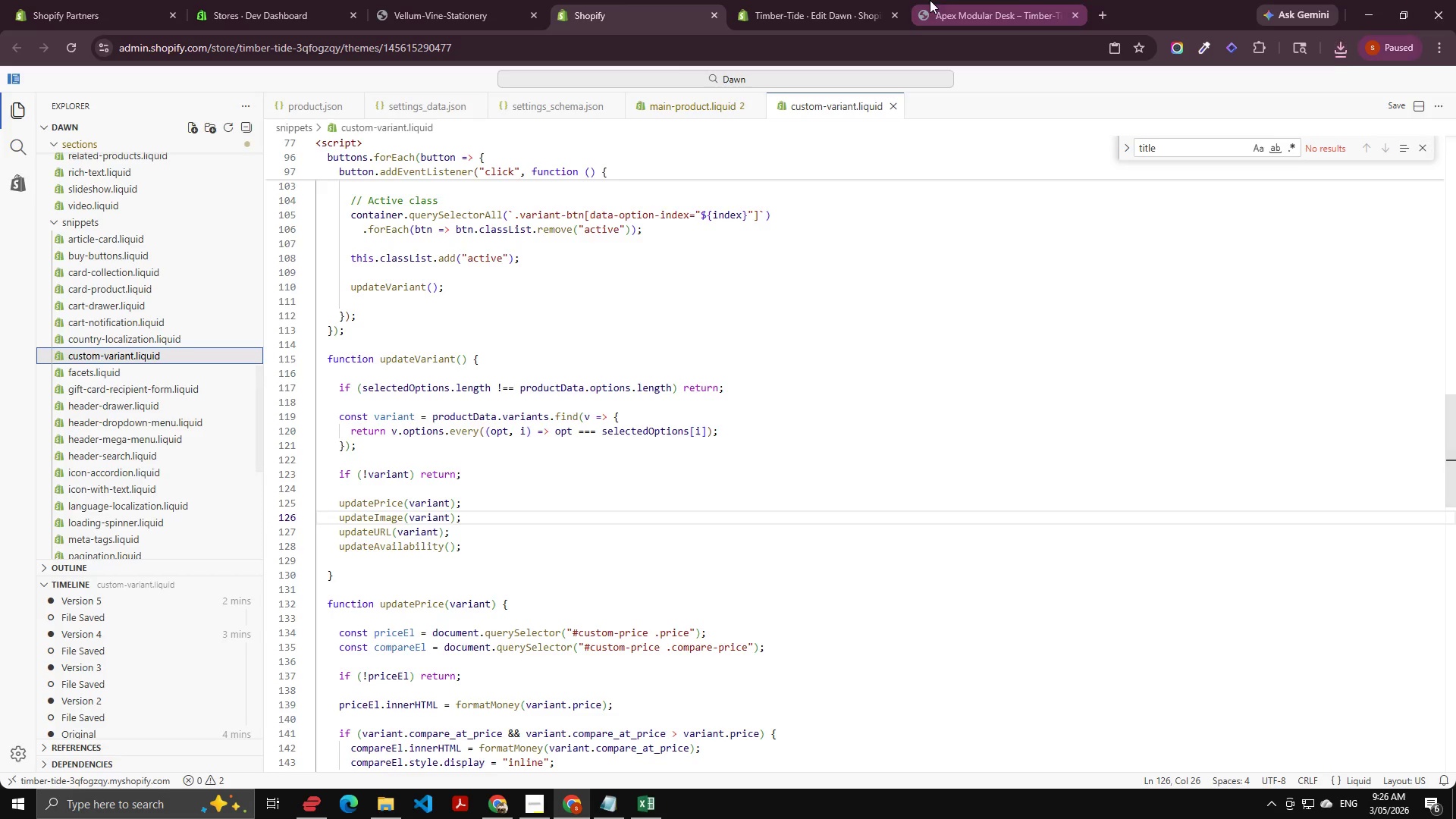 
key(Alt+Tab)
 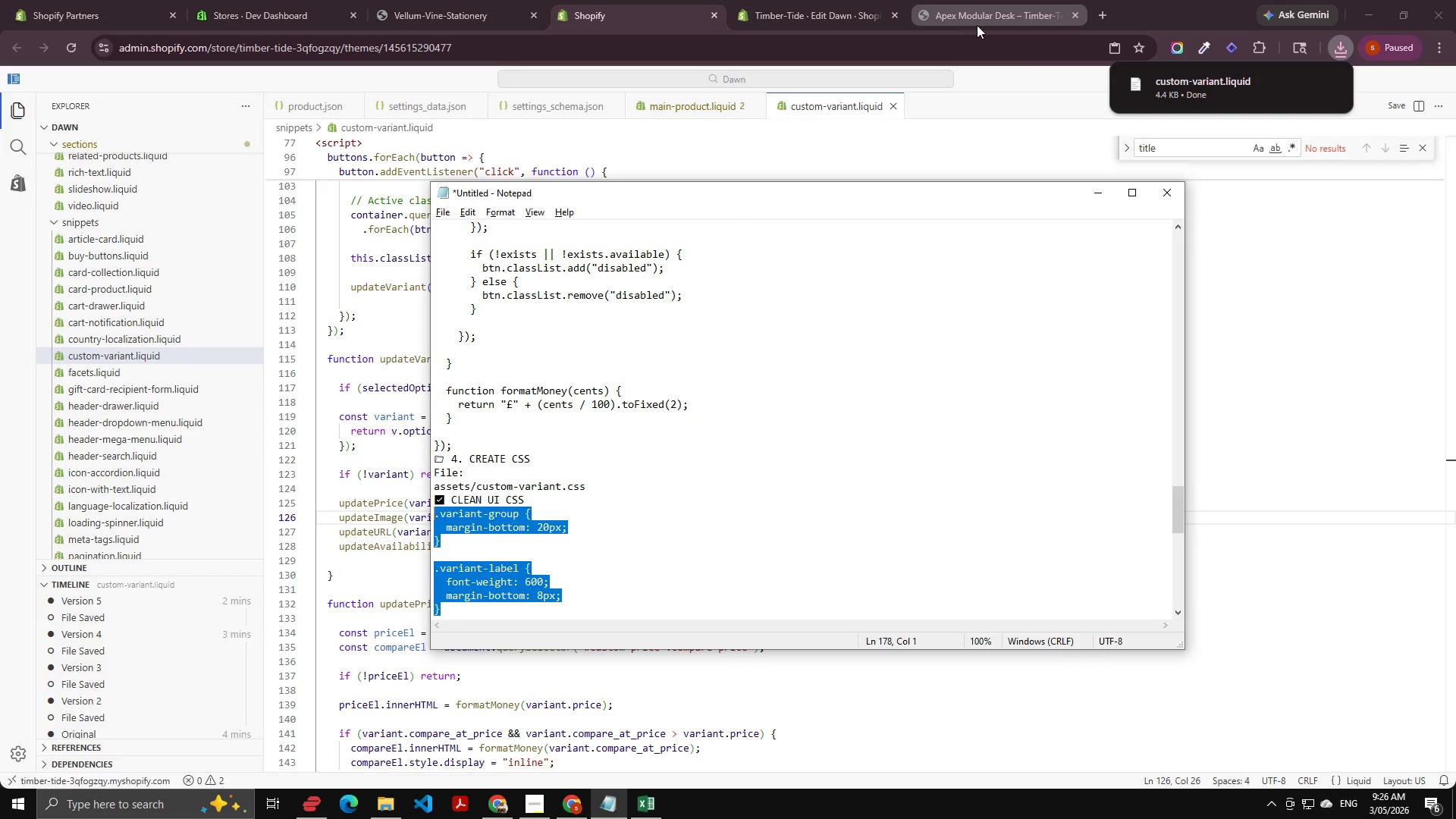 
key(Alt+AltLeft)
 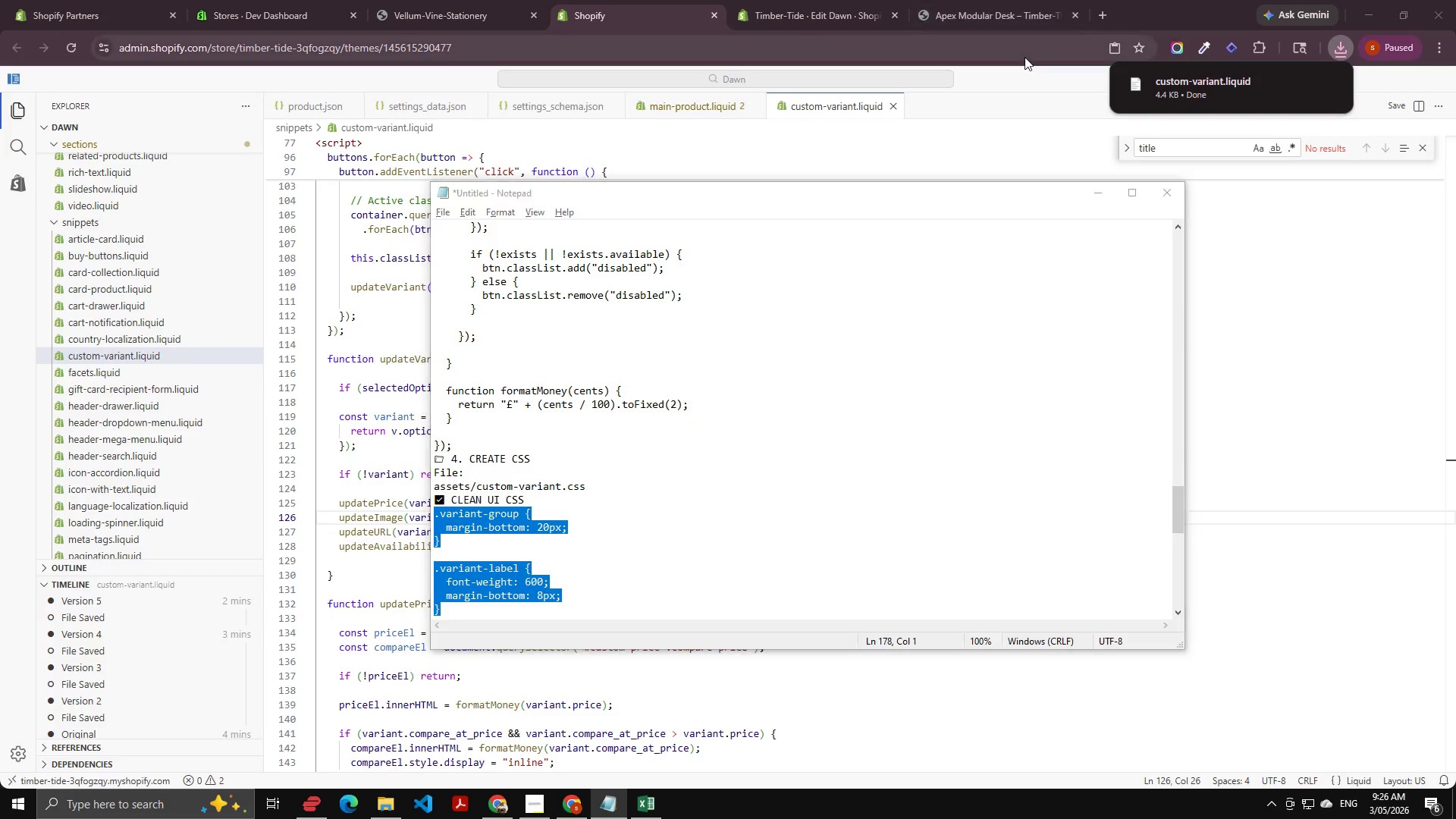 
key(Alt+Tab)
 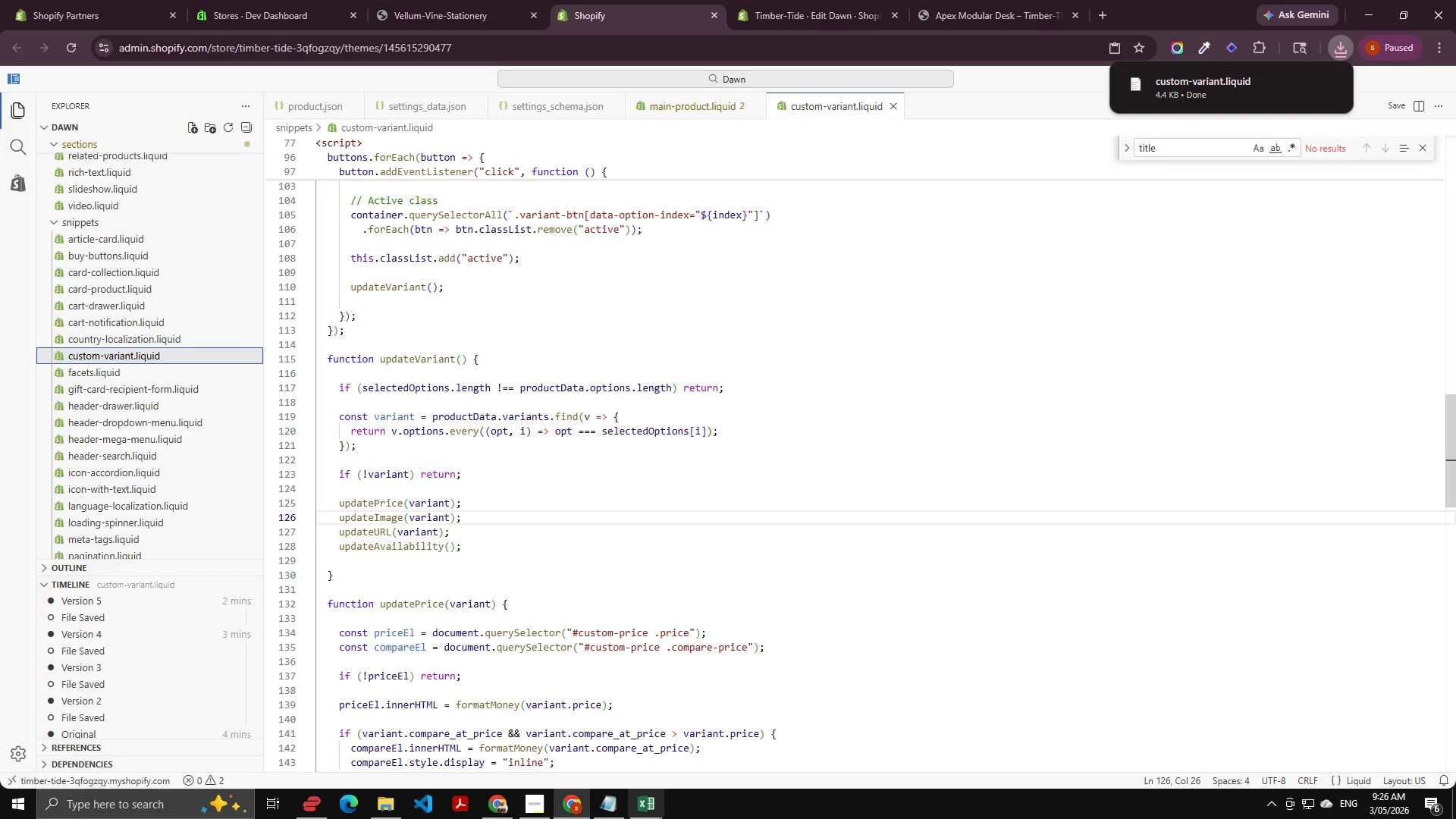 
mouse_move([651, 792])
 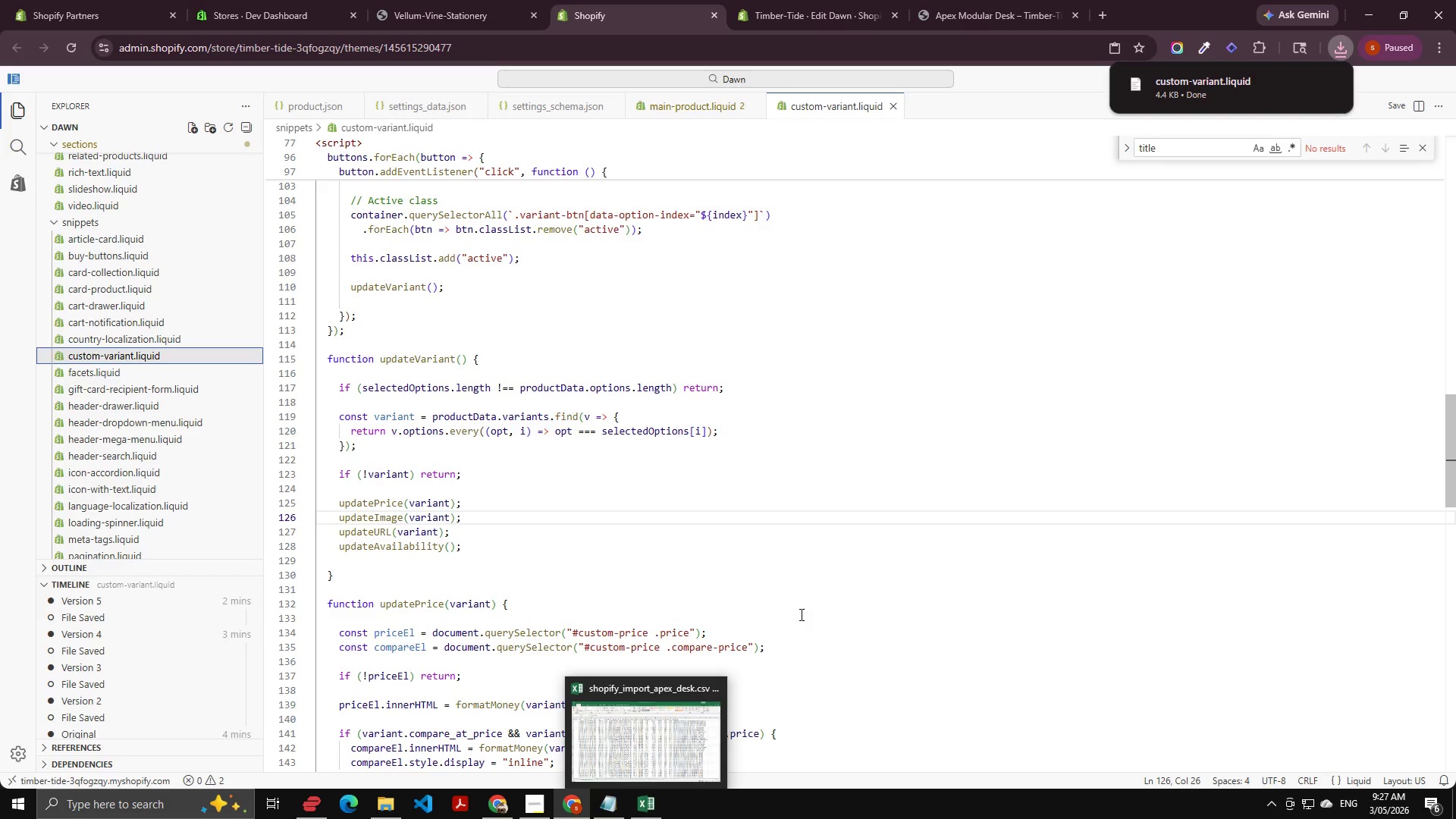 
left_click([800, 614])
 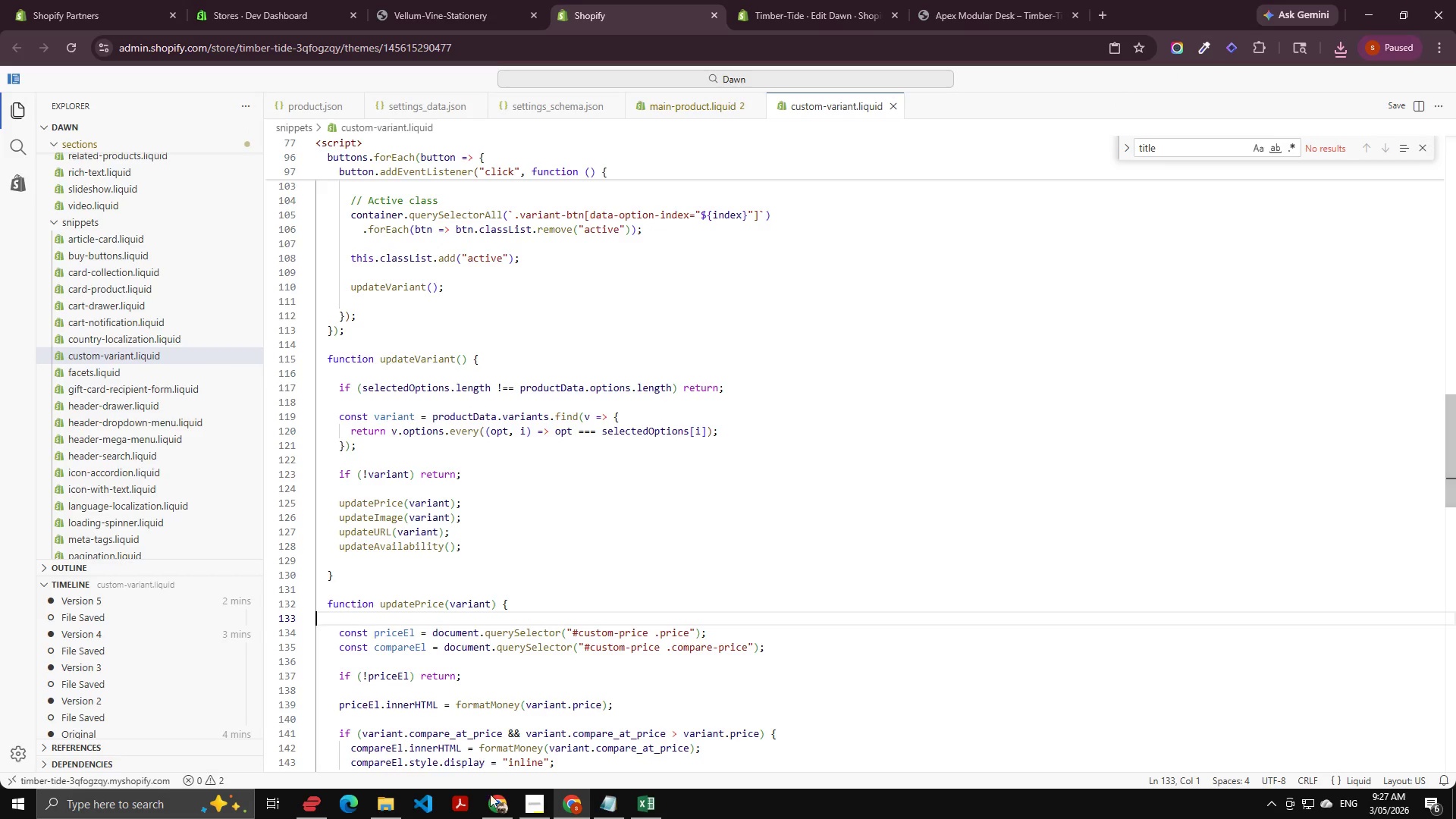 
mouse_move([595, 785])
 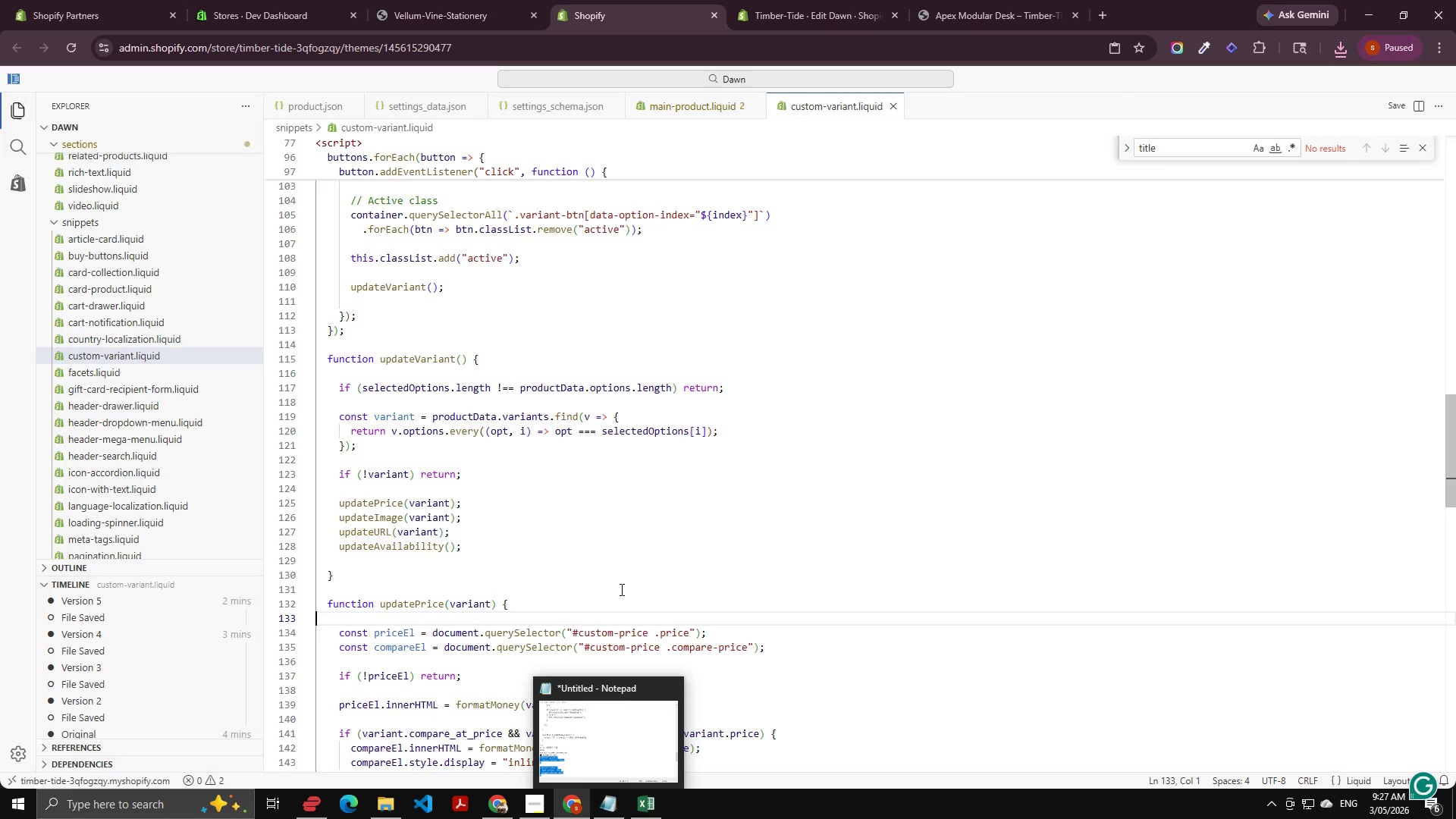 
left_click([620, 589])
 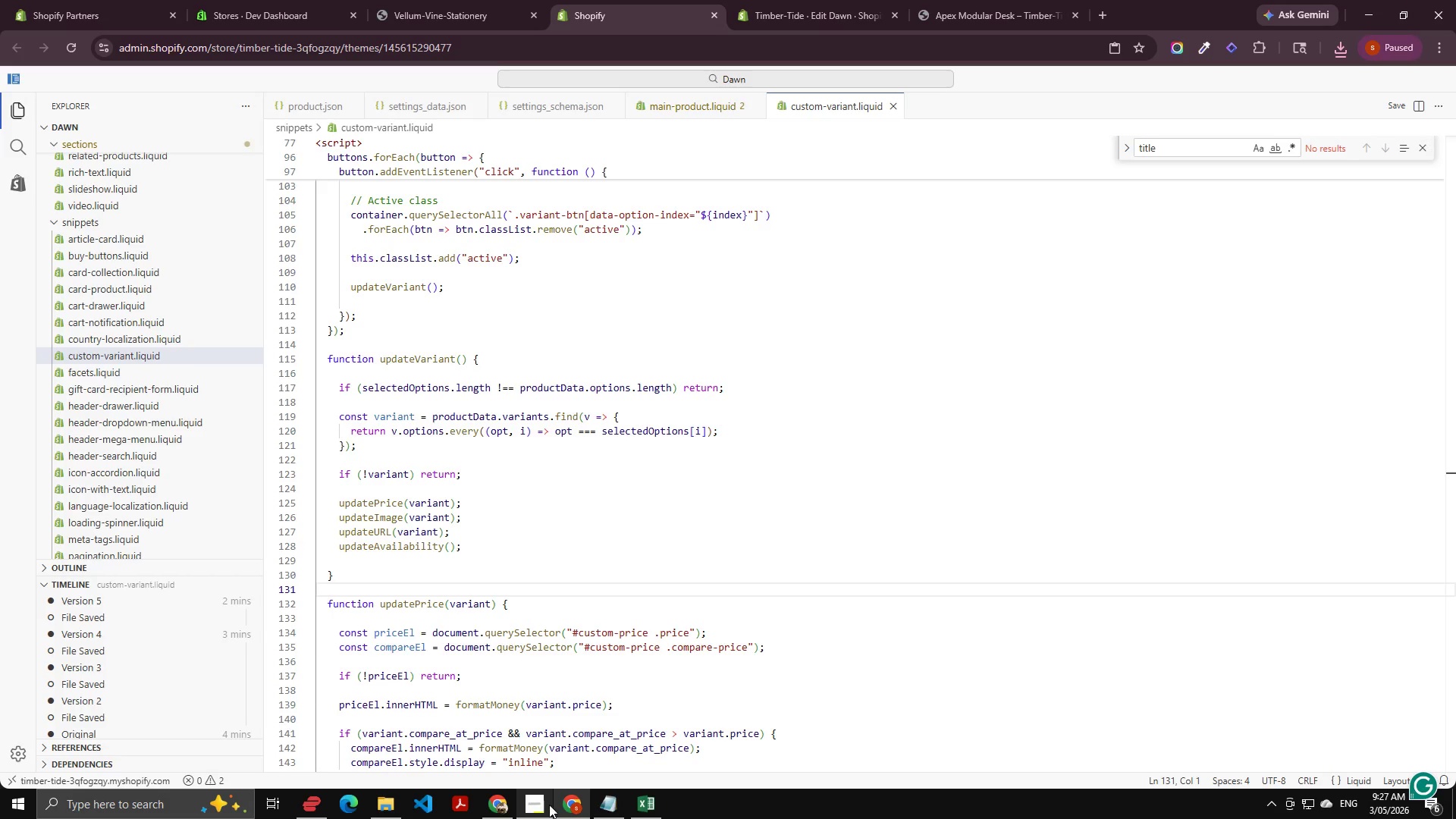 
wait(6.64)
 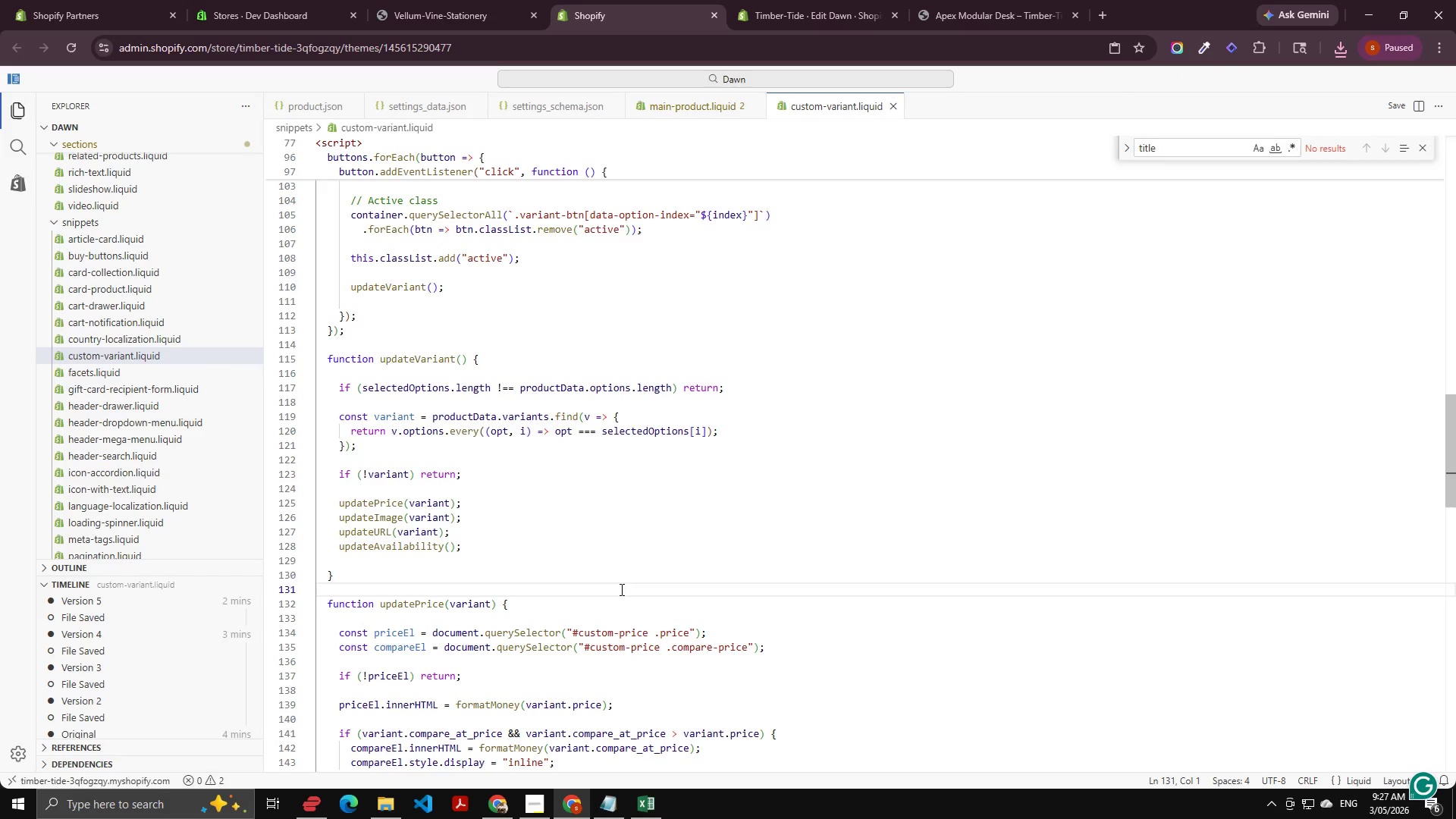 
left_click([1369, 42])
 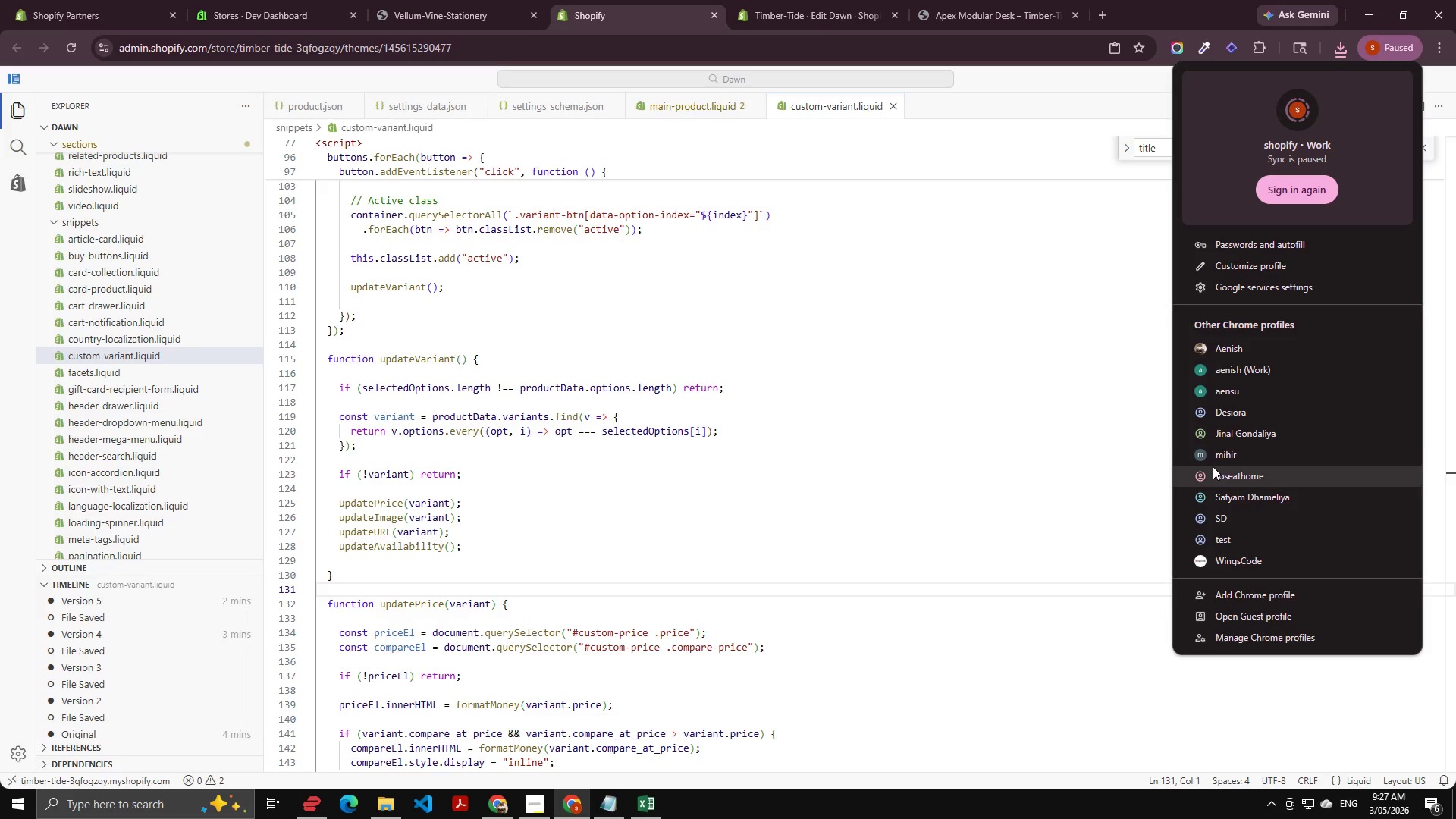 
left_click([1225, 453])
 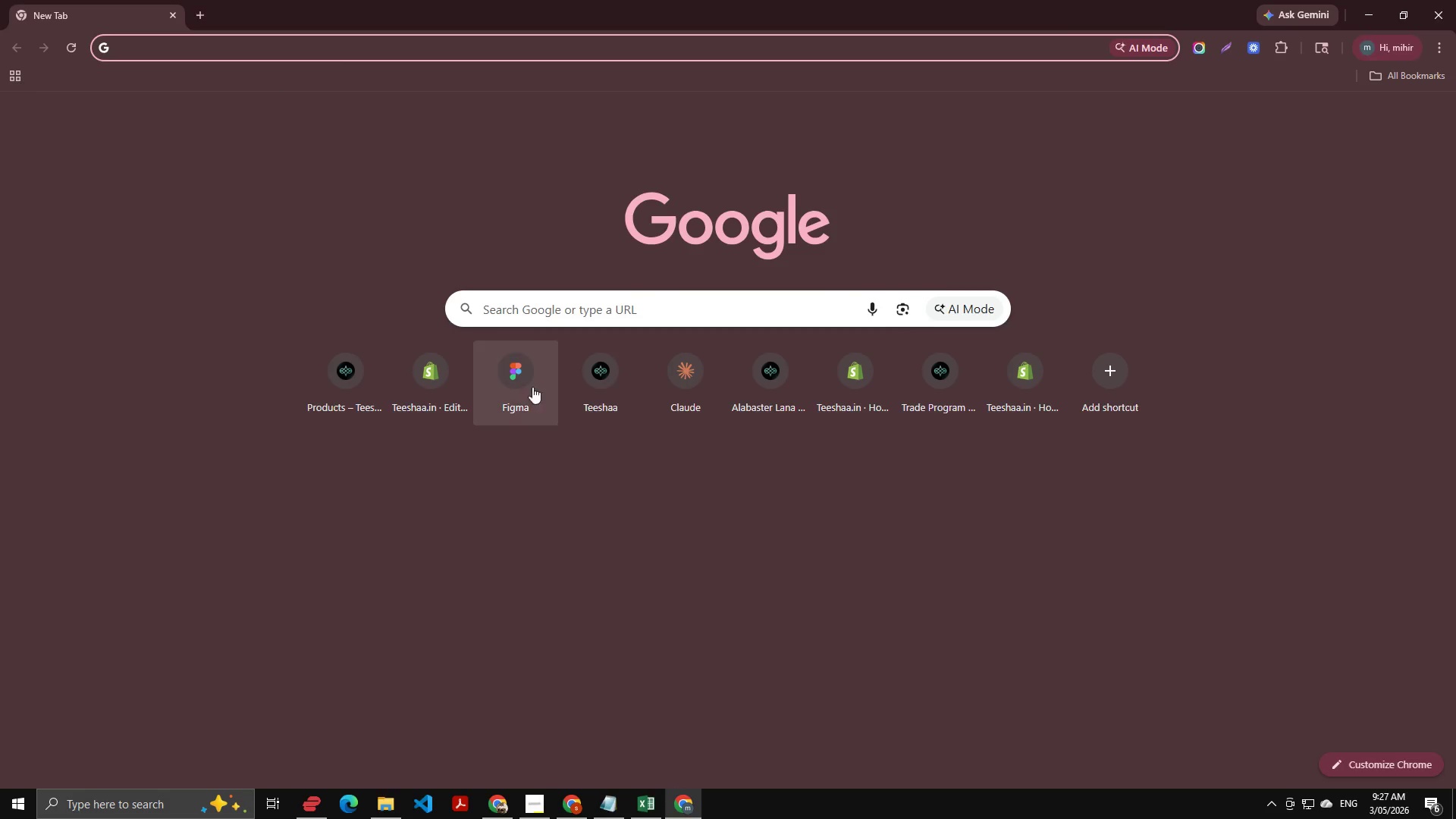 
left_click([673, 372])
 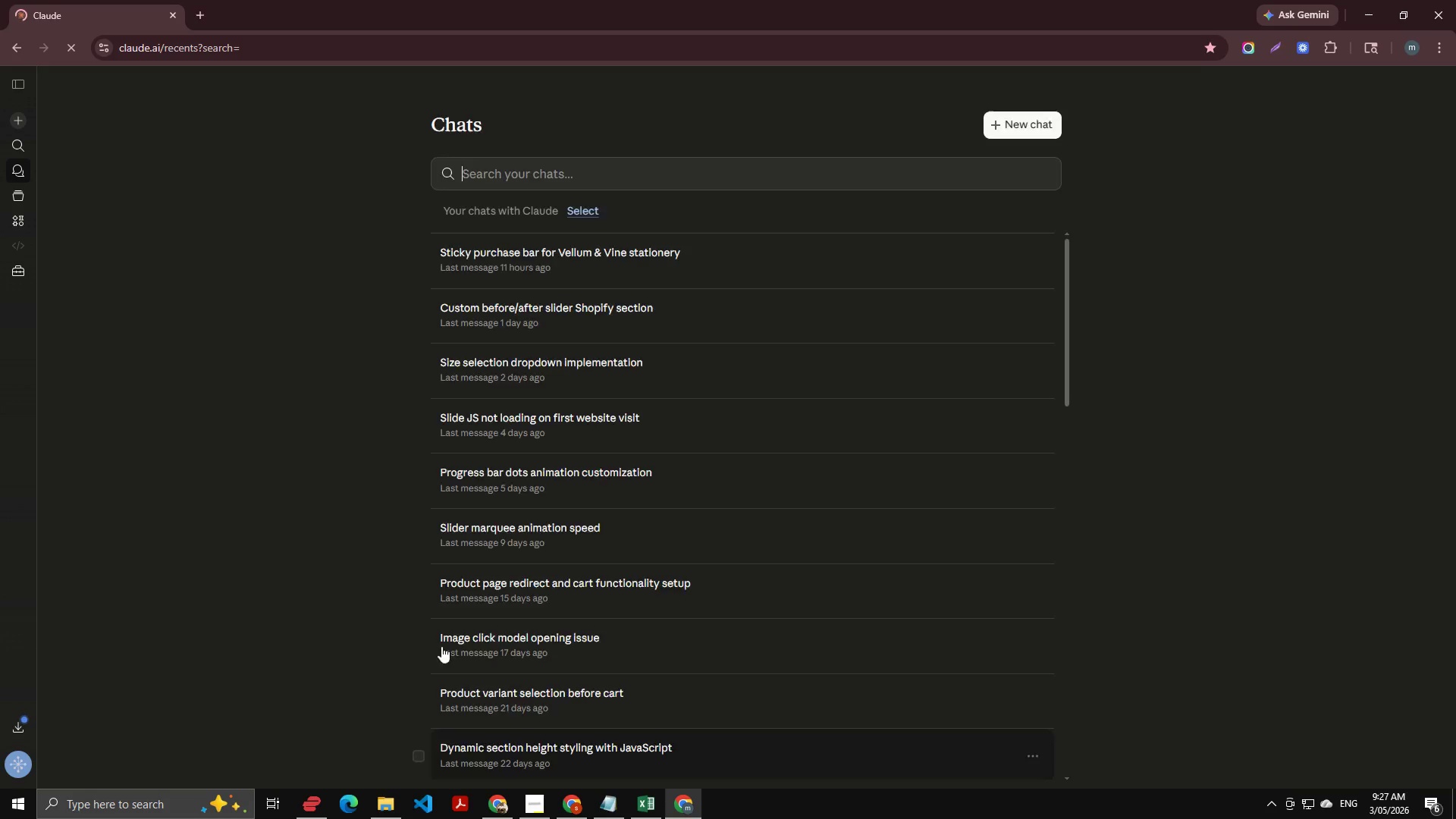 
left_click([1024, 107])
 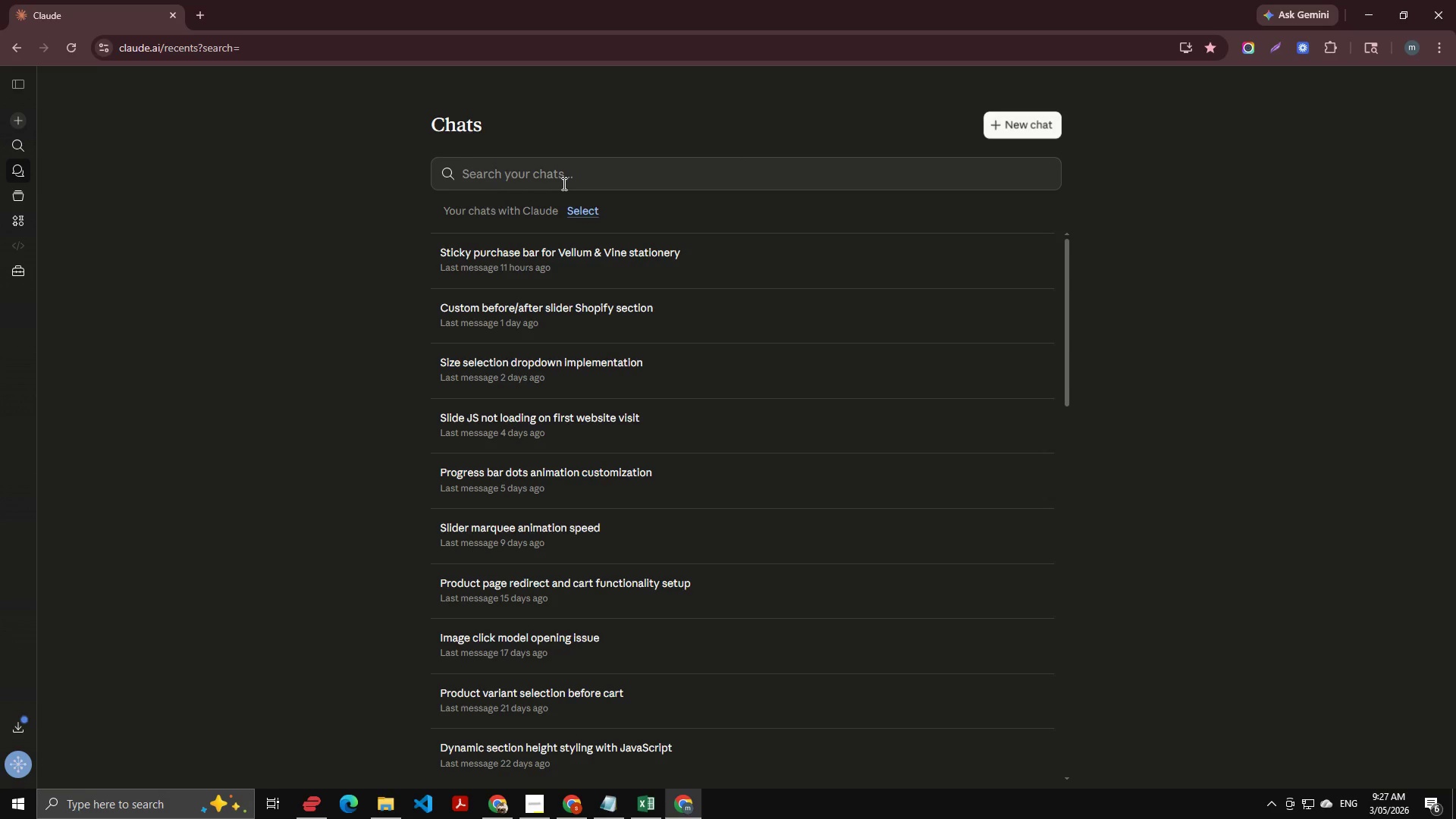 
left_click([1046, 125])
 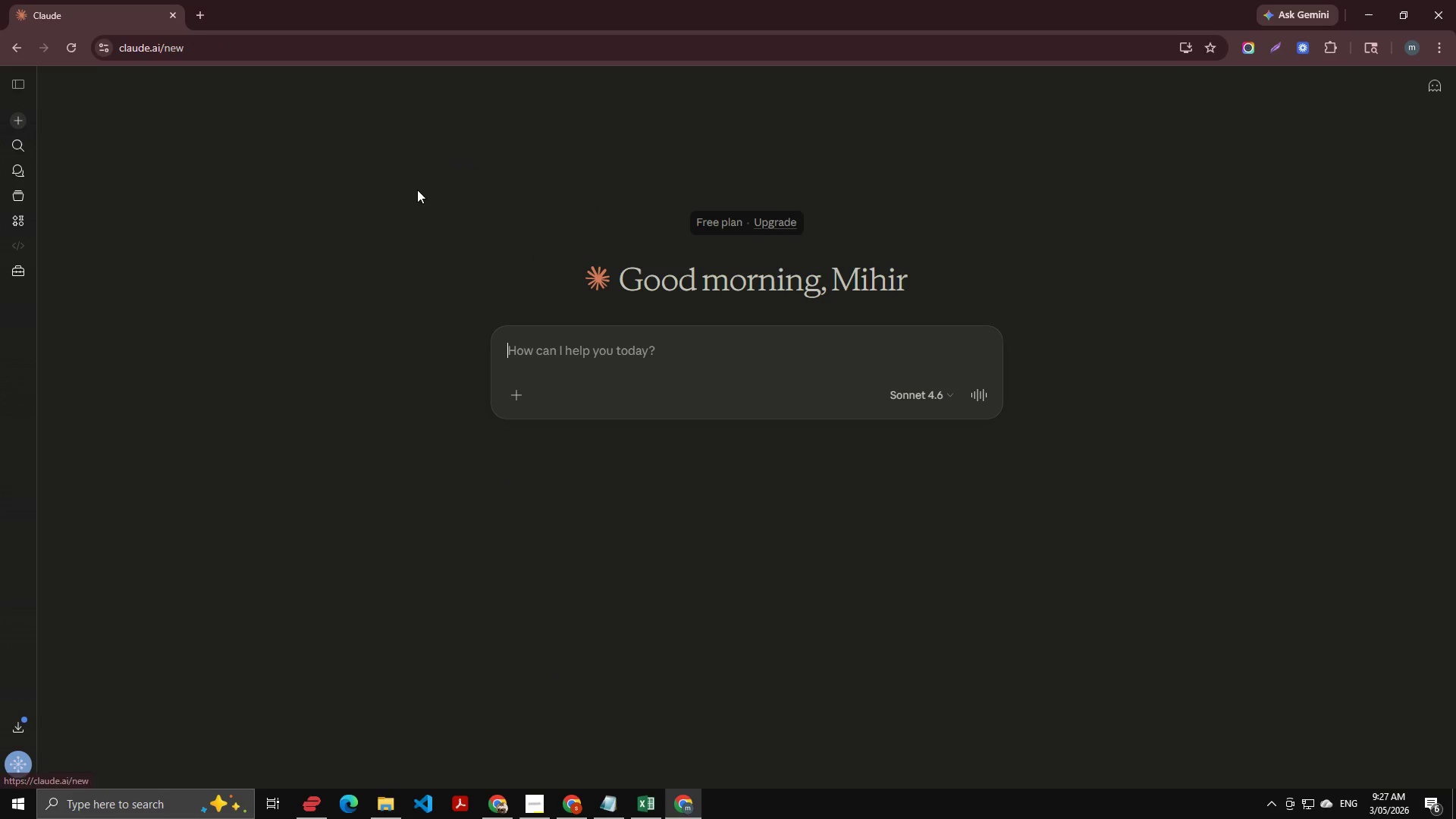 
key(Control+V)
 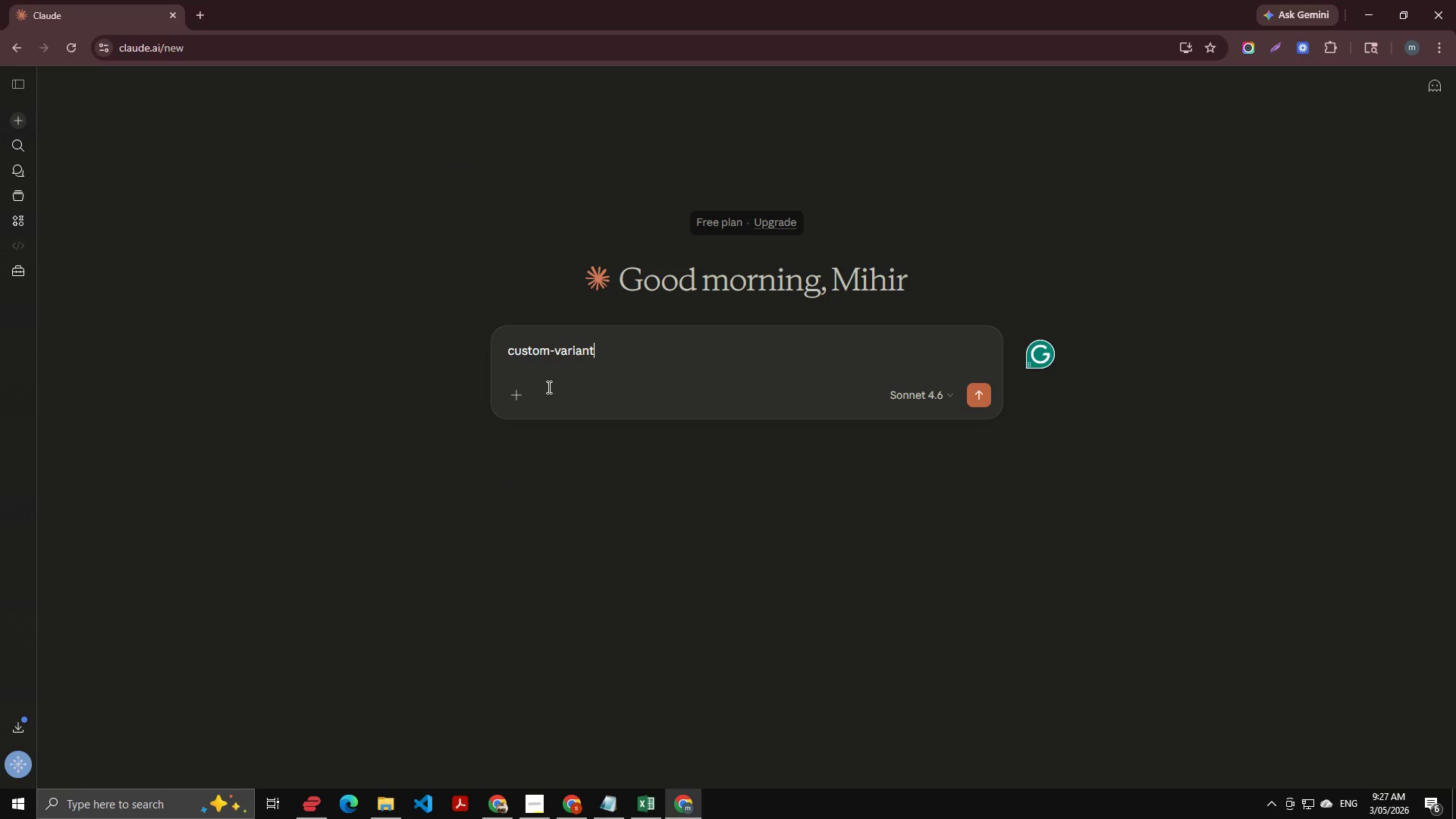 
key(Control+A)
 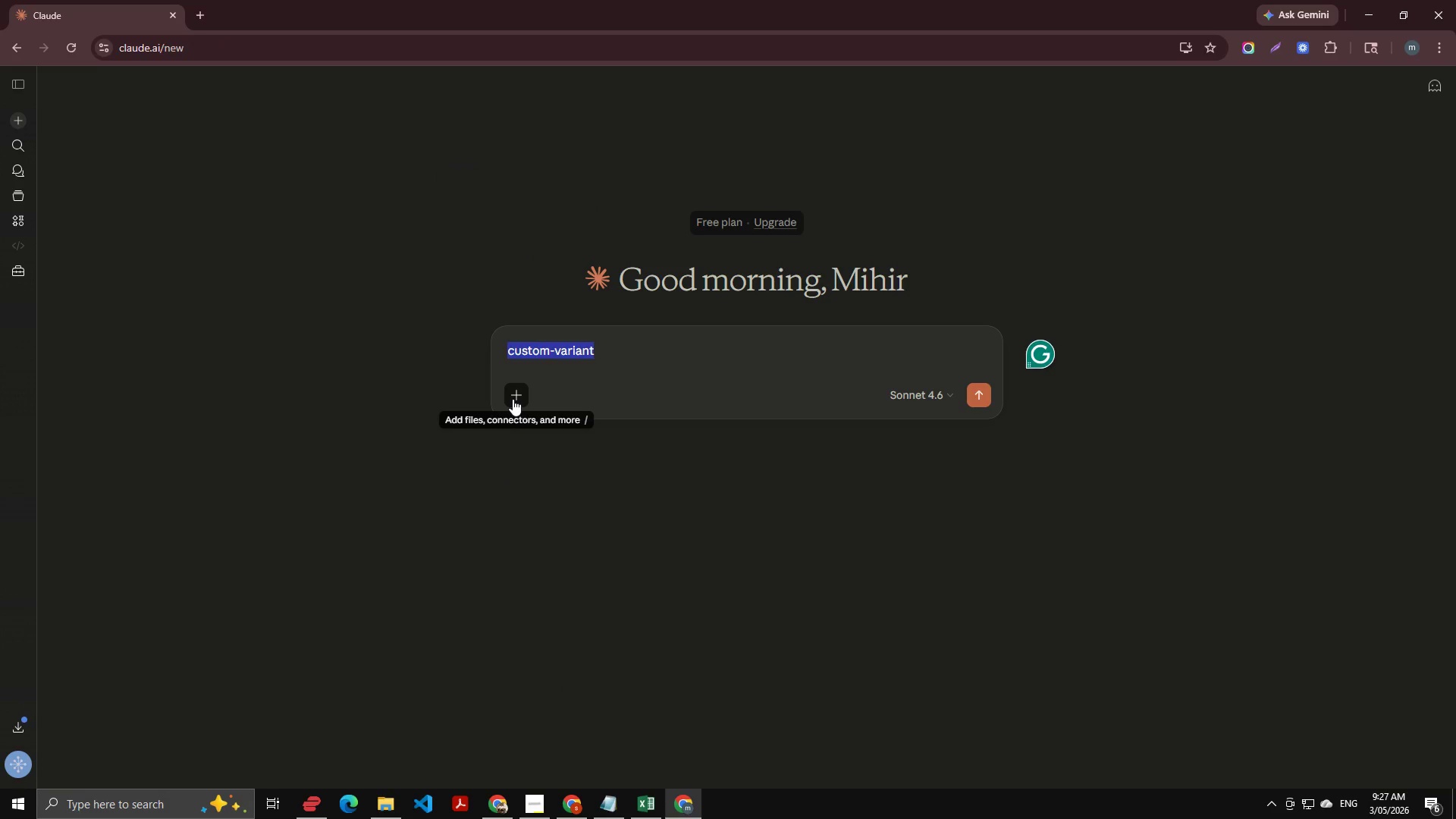 
left_click([512, 399])
 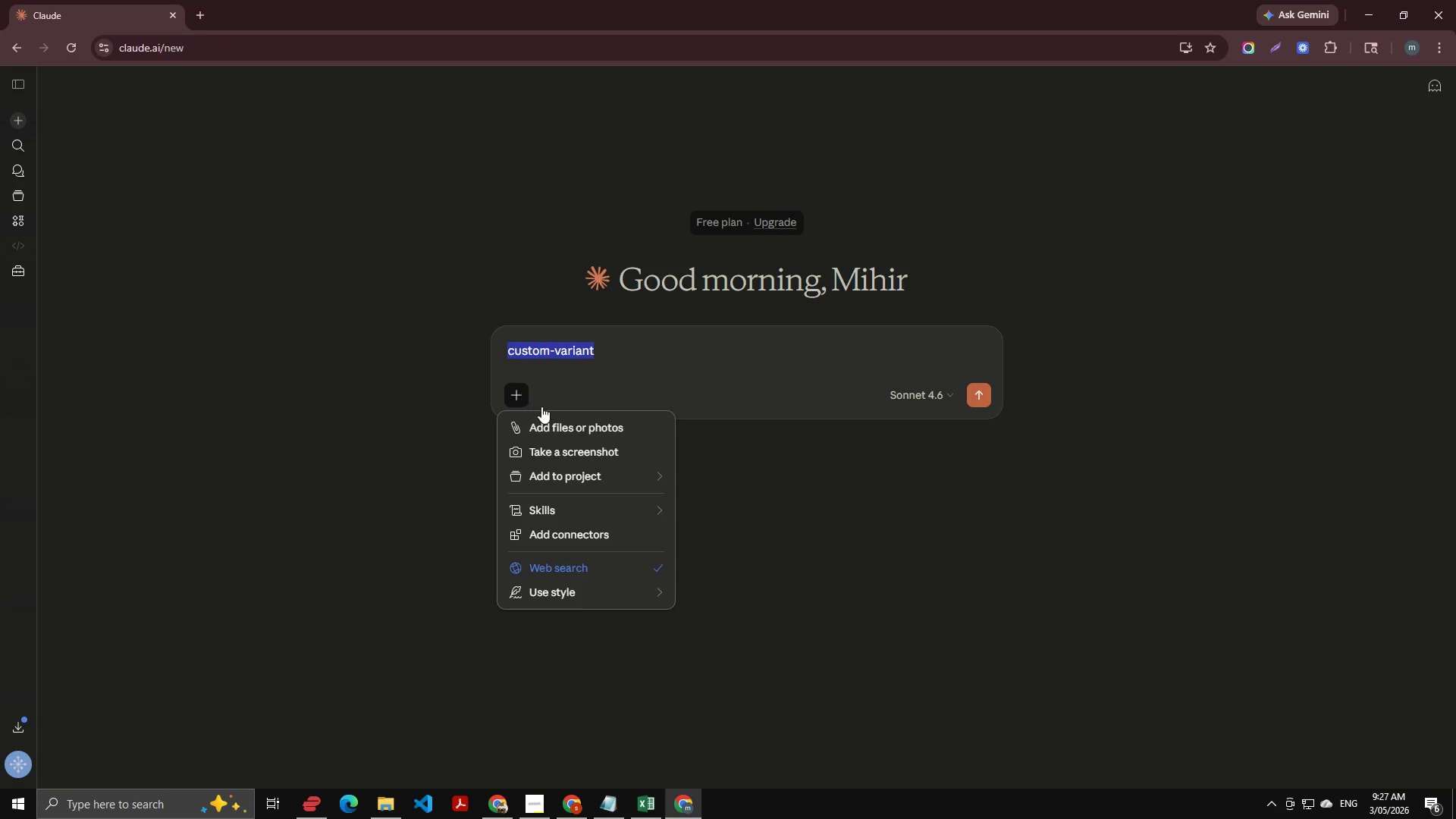 
left_click([569, 418])
 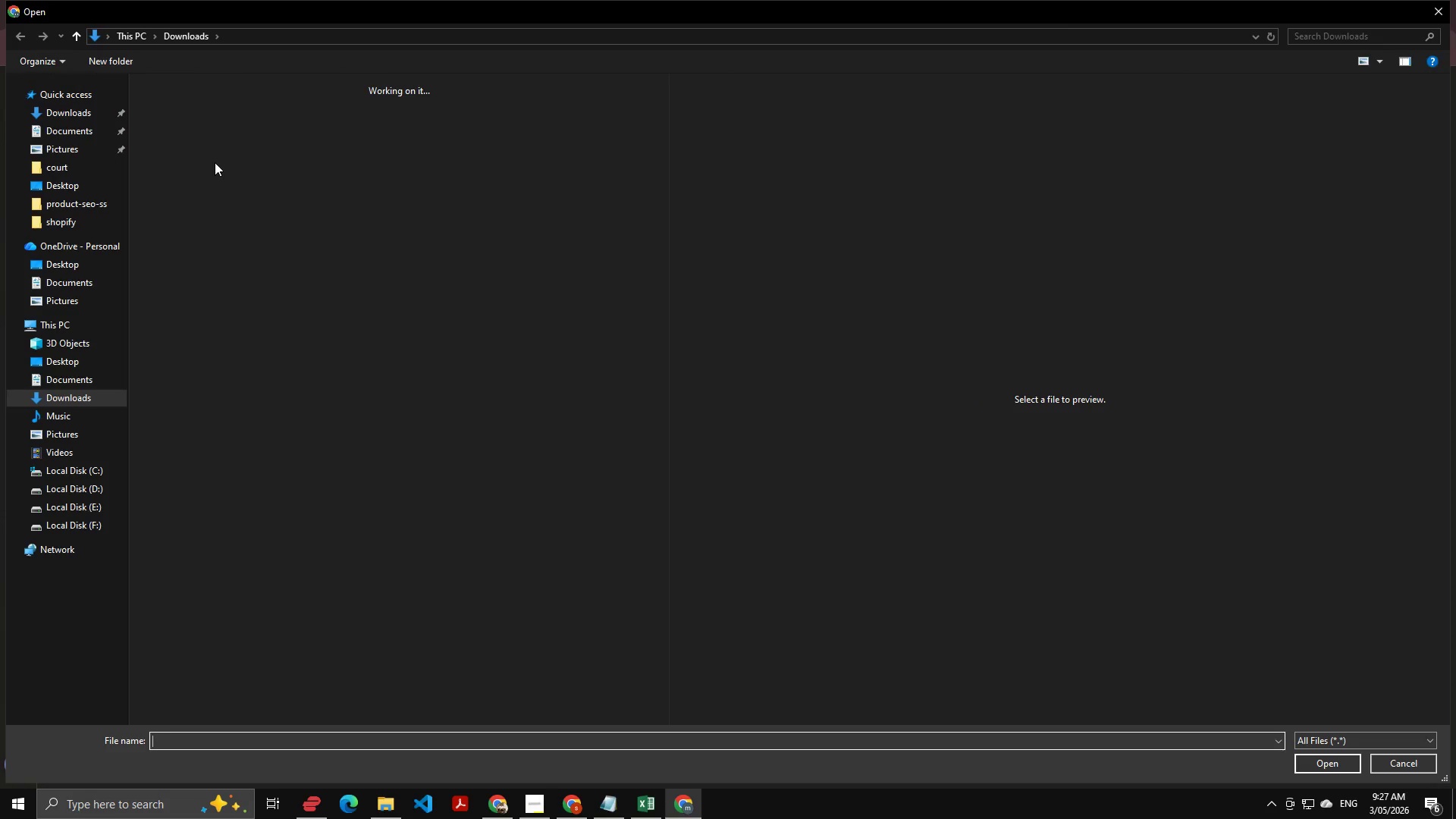 
left_click([198, 153])
 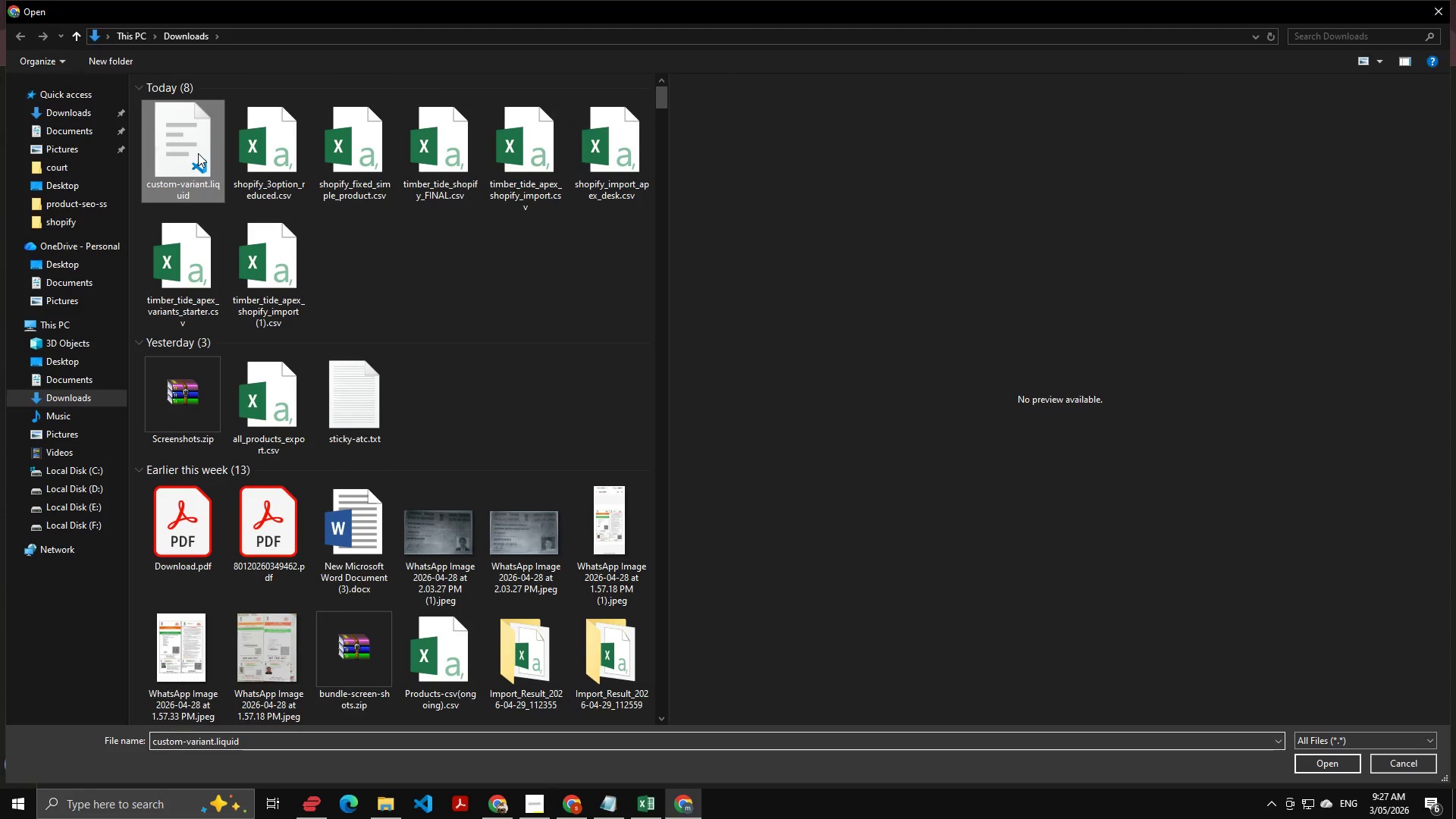 
key(Enter)
 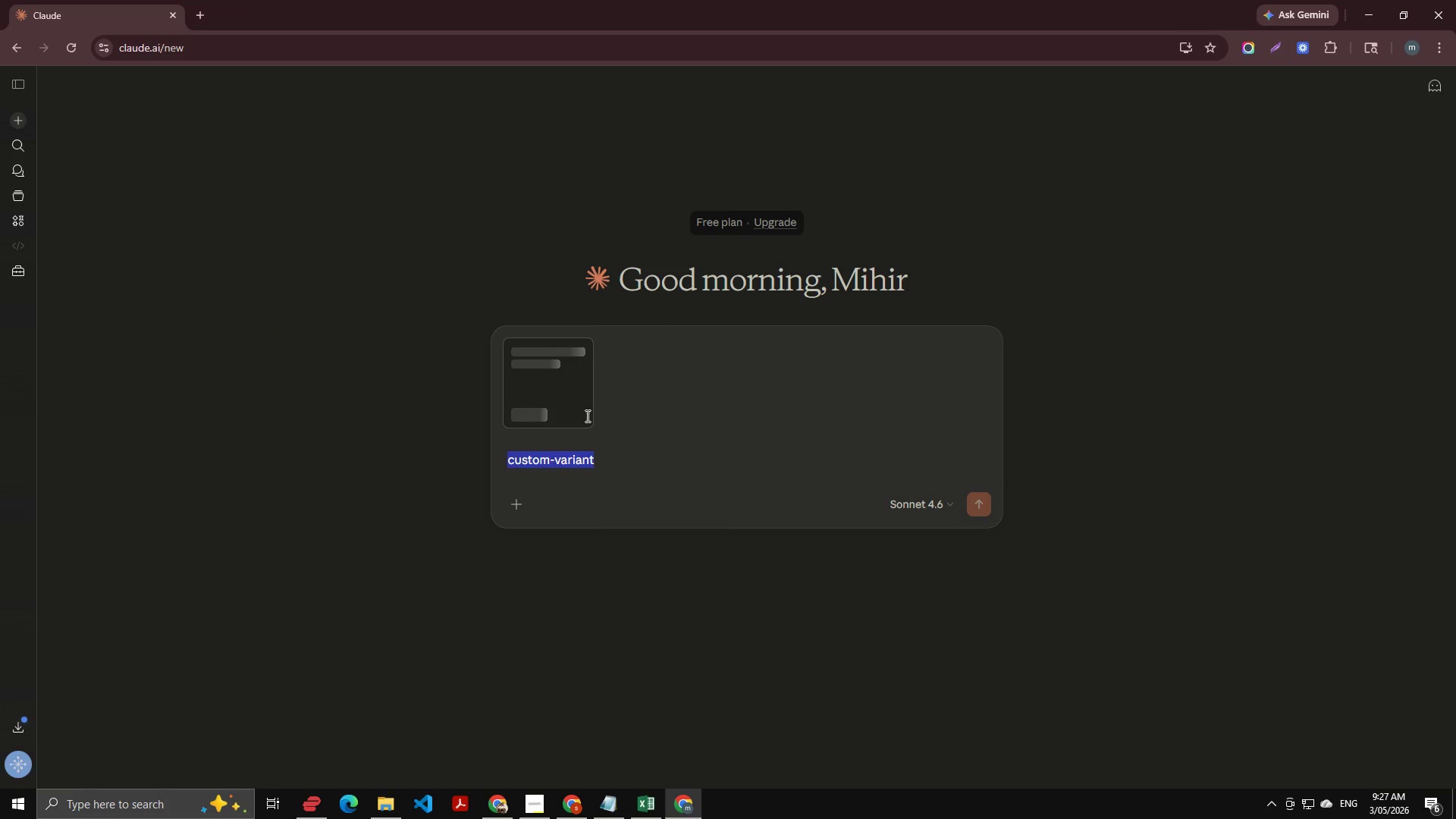 
hold_key(key=ControlLeft, duration=0.34)
 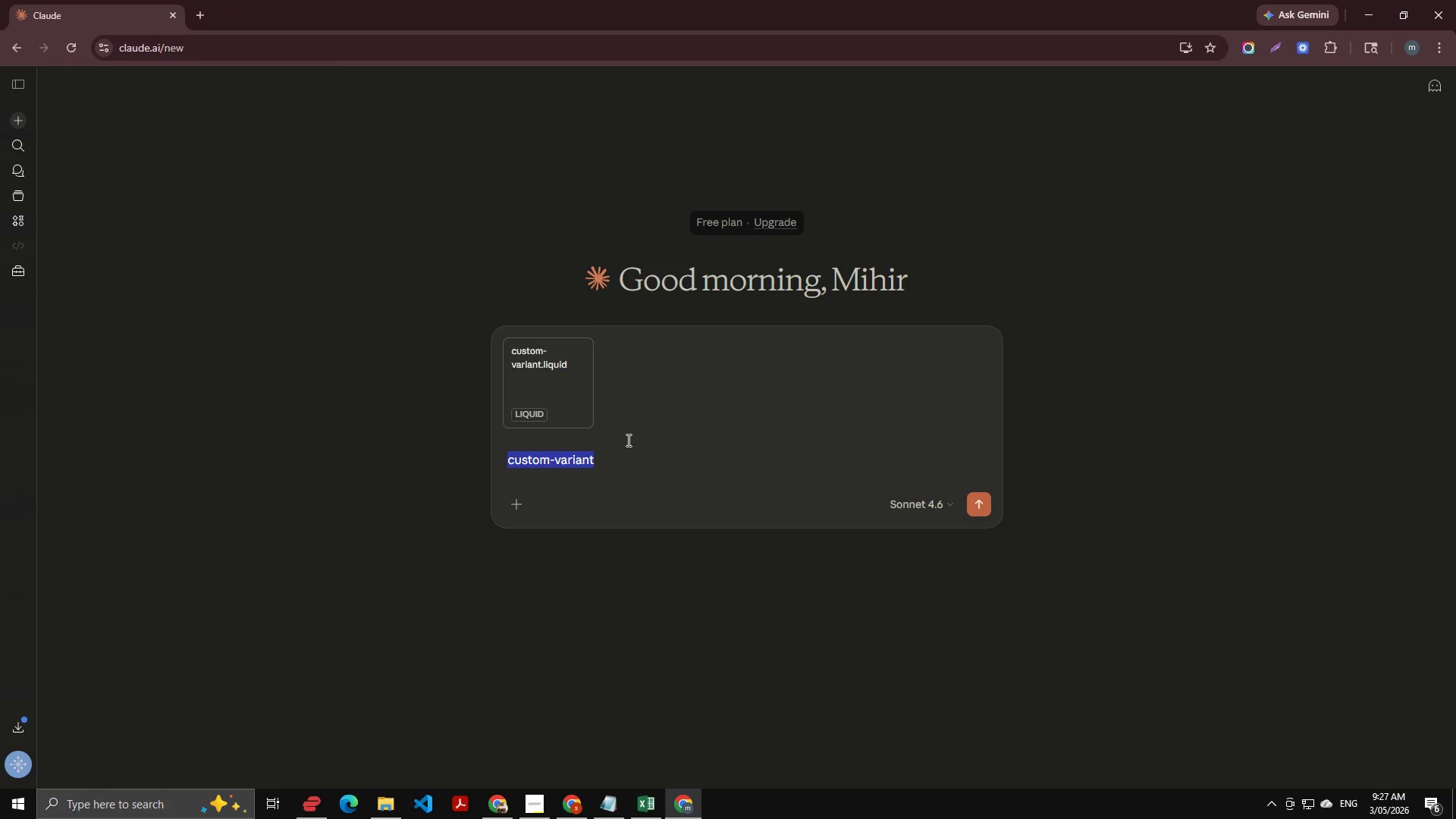 
key(Backspace)
 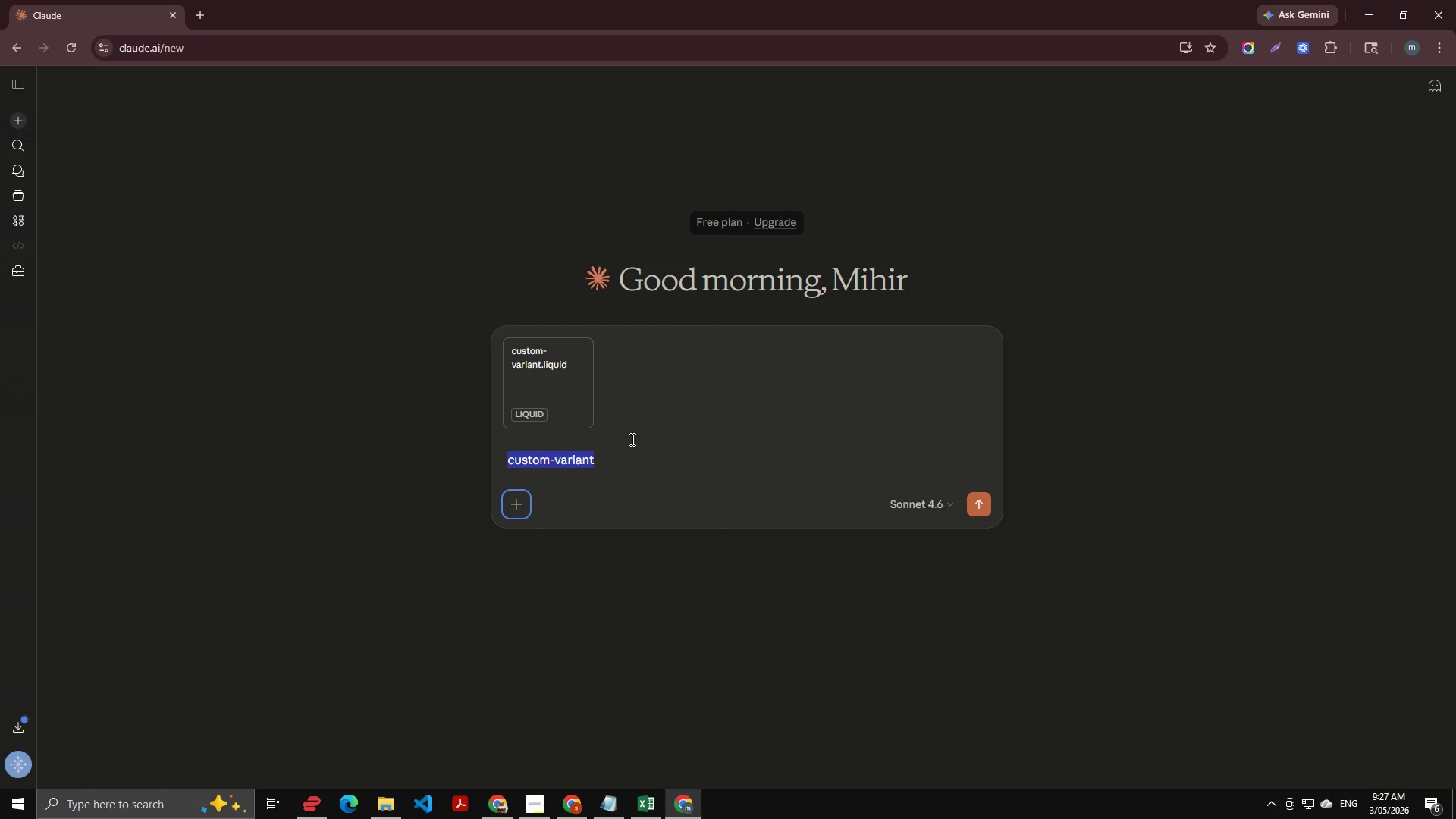 
left_click([620, 454])
 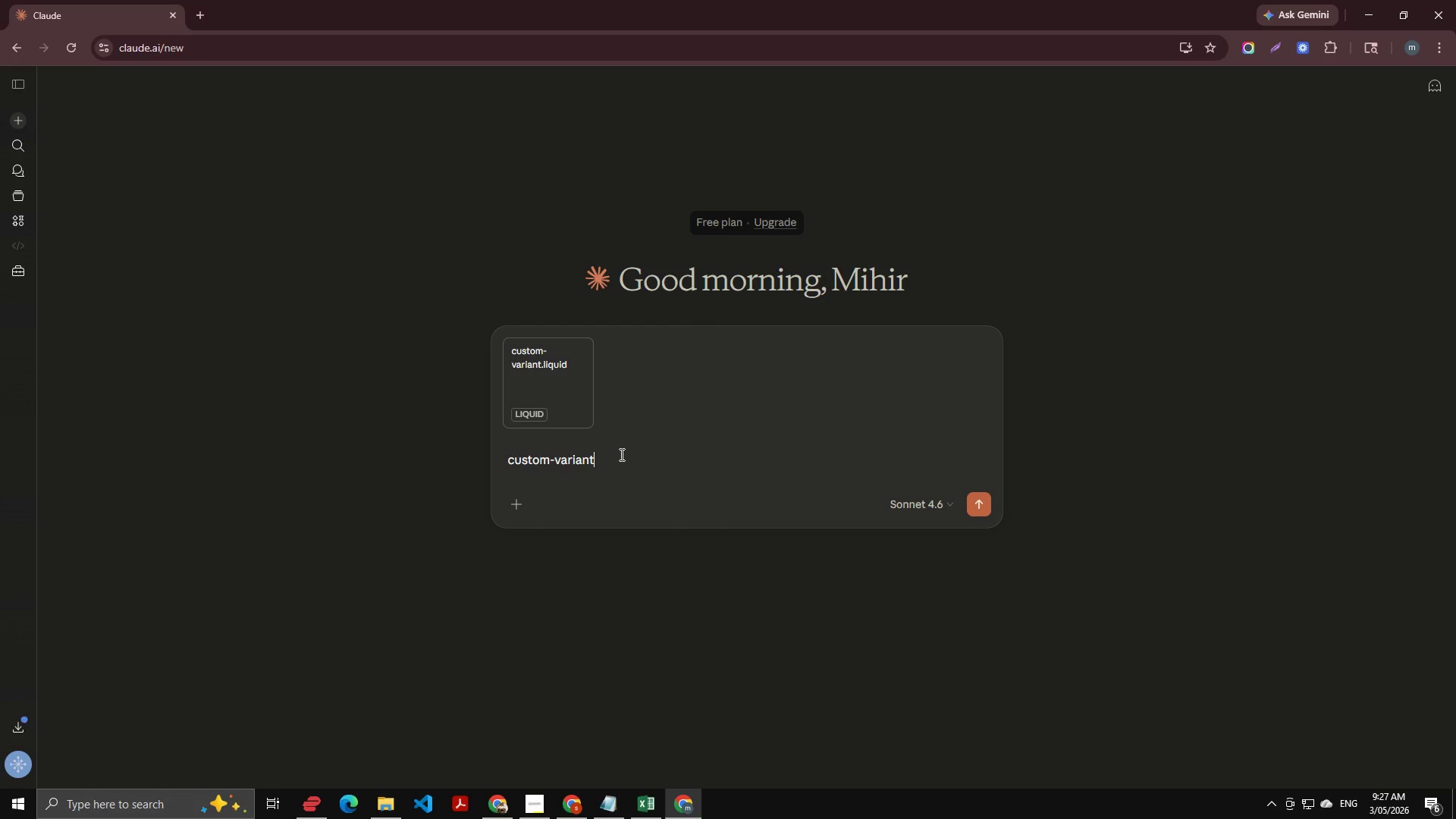 
left_click_drag(start_coordinate=[620, 454], to_coordinate=[435, 463])
 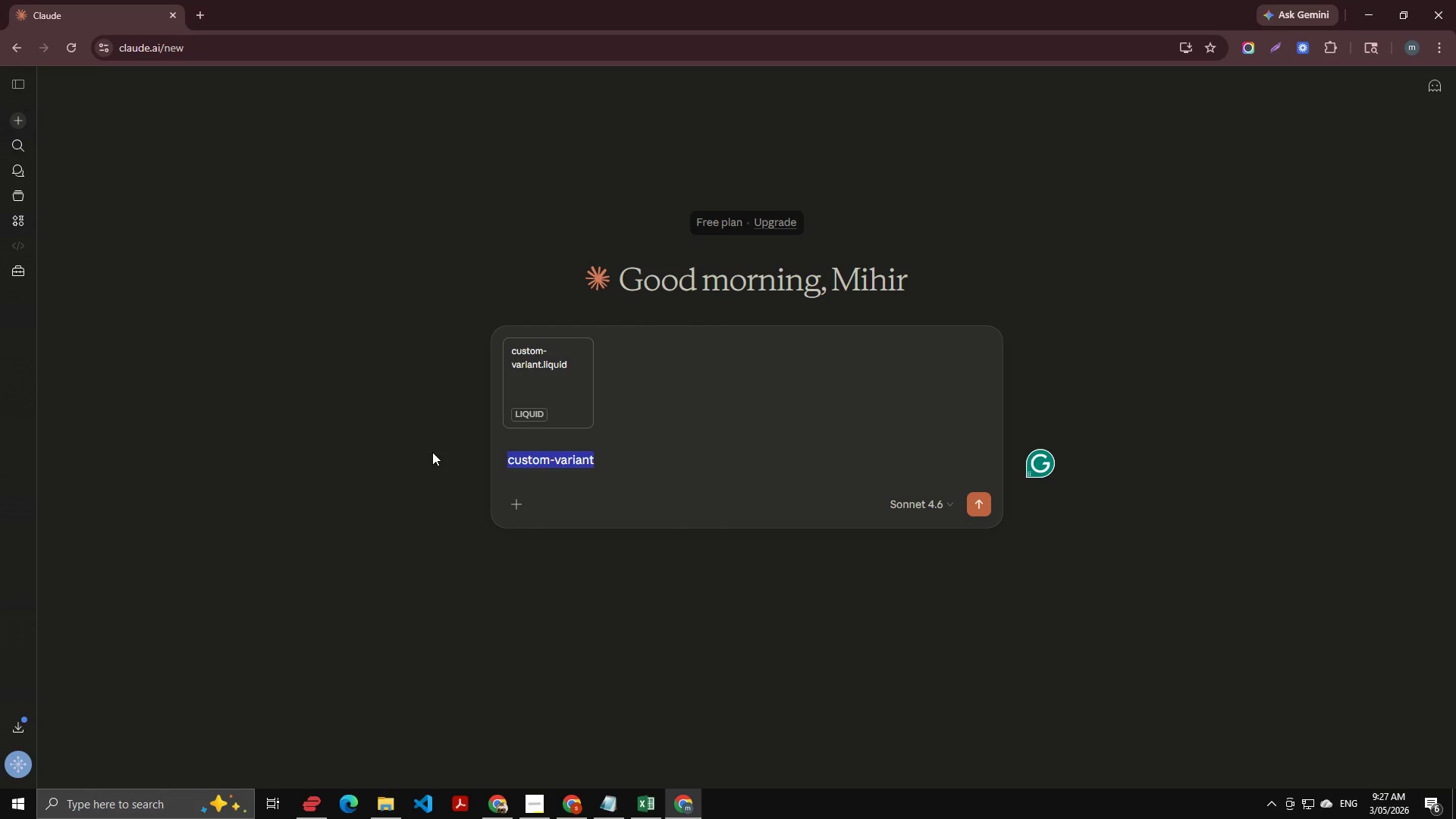 
type(dawn theme me jesae)
key(Backspace)
key(Backspace)
type(se work karta he vairant swatch aesa kwirj karna chahiye sold out ho to soit out rehan chahiye and variant ke change par image bhi change honi chahiye price bhi change honi chahiye a)
key(Backspace)
type(i skk)
key(Backspace)
key(Backspace)
key(Backspace)
key(Backspace)
type(ska full code do d)
key(Backspace)
key(Backspace)
type(fresh dw)
key(Backspace)
type(awn theme eme uske hisab se do)
 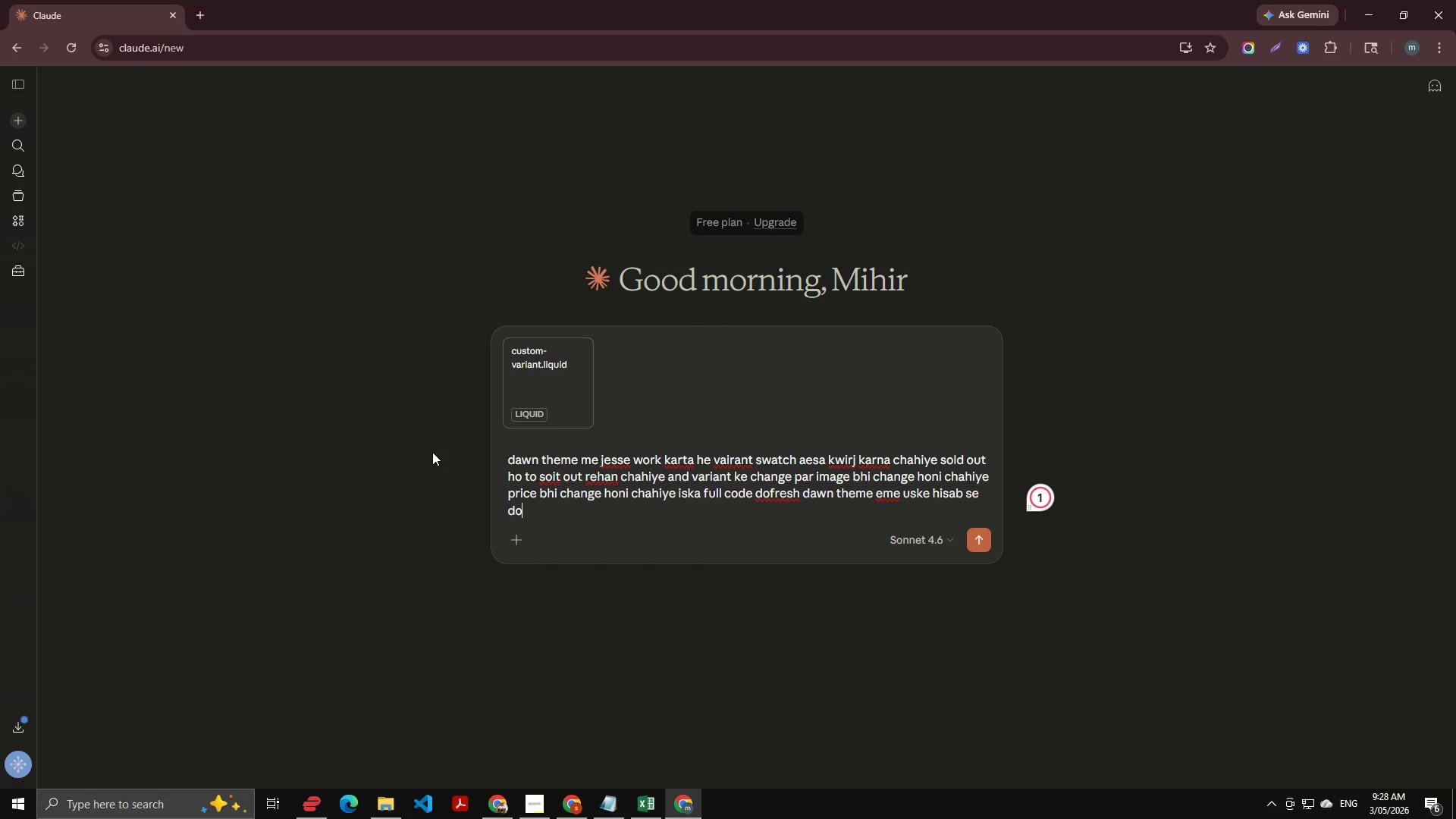 
key(Enter)
 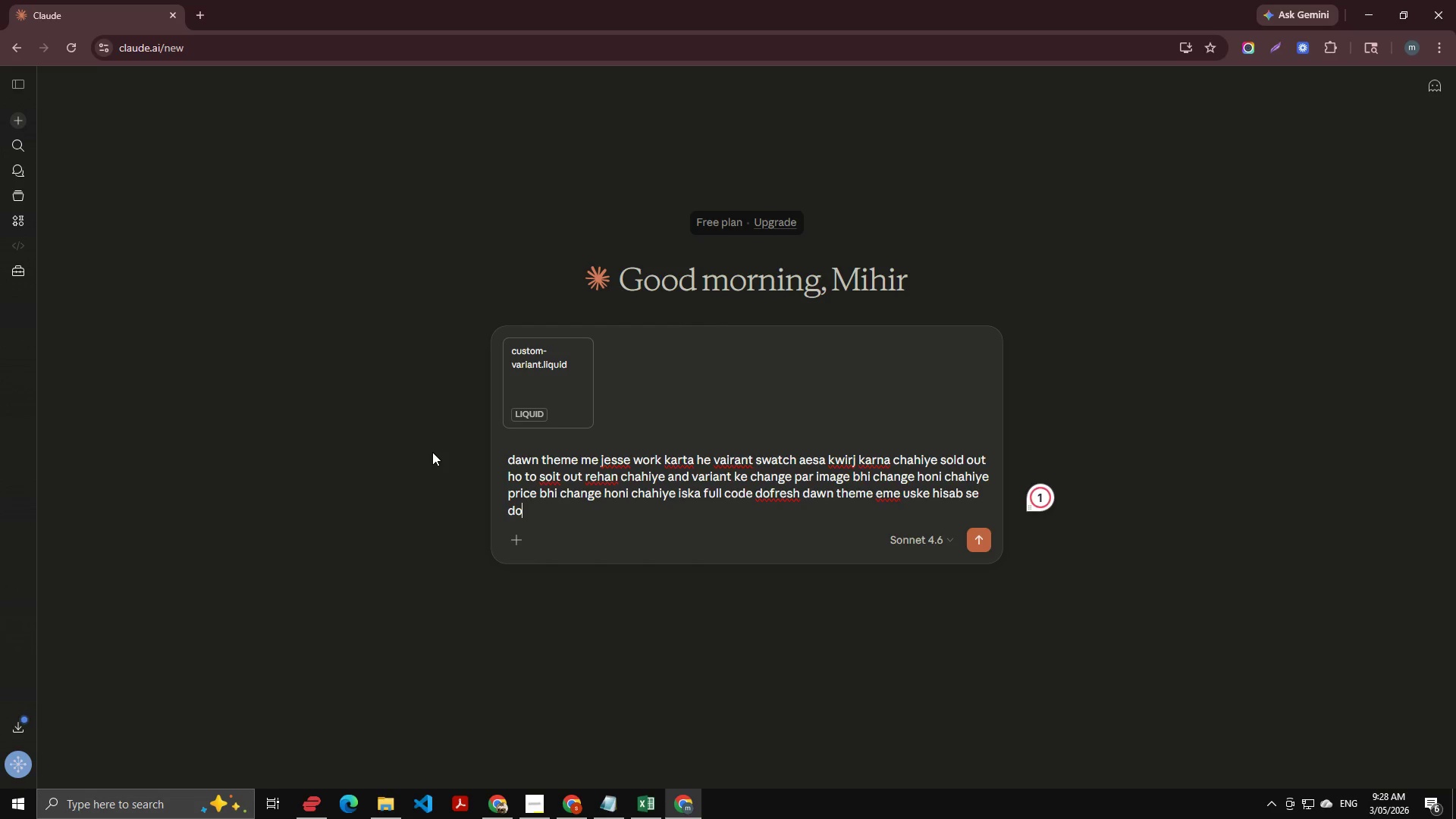 
key(Space)
 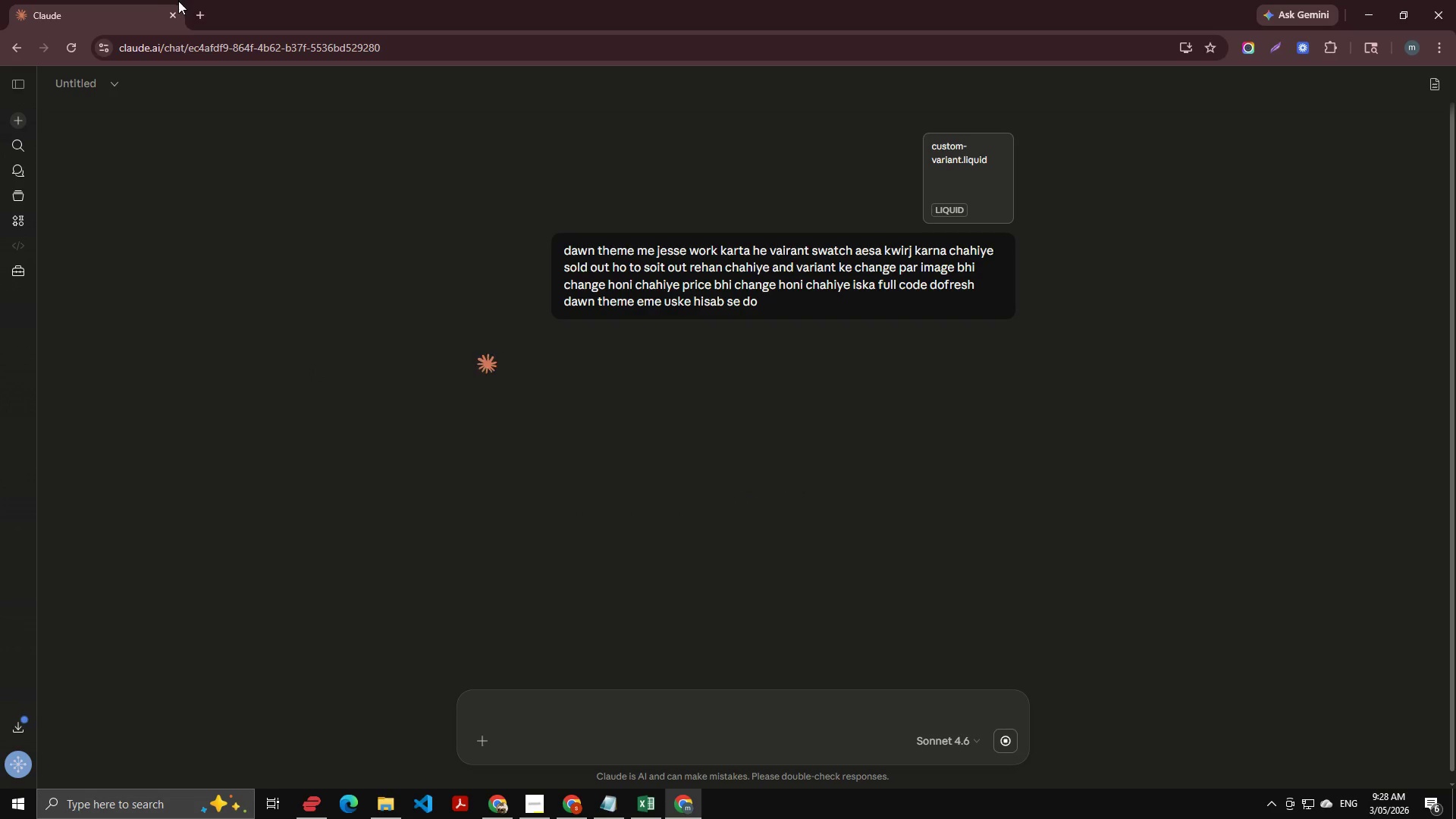 
key(Alt+AltLeft)
 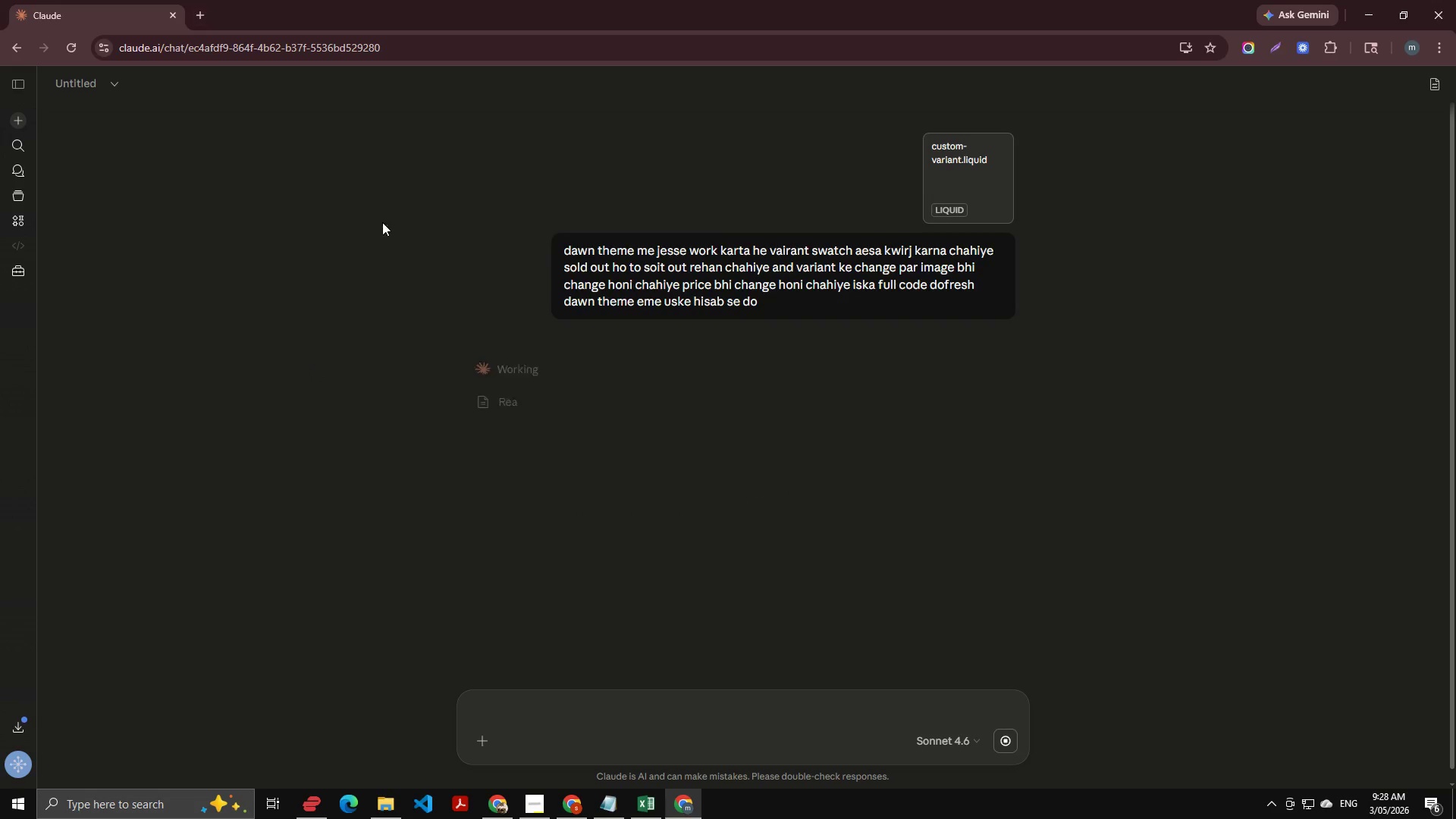 
key(Alt+Tab)
 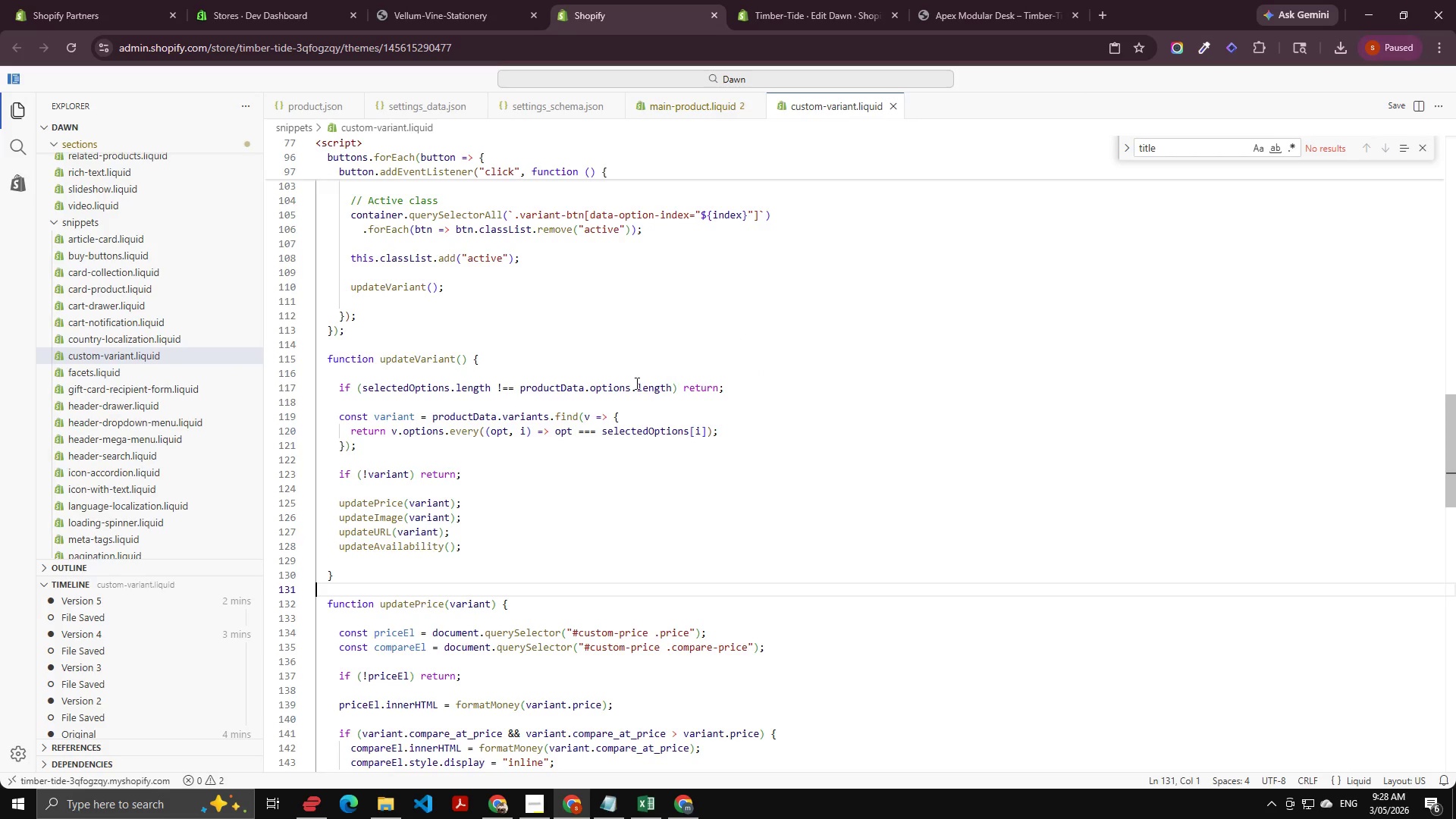 
left_click([620, 383])
 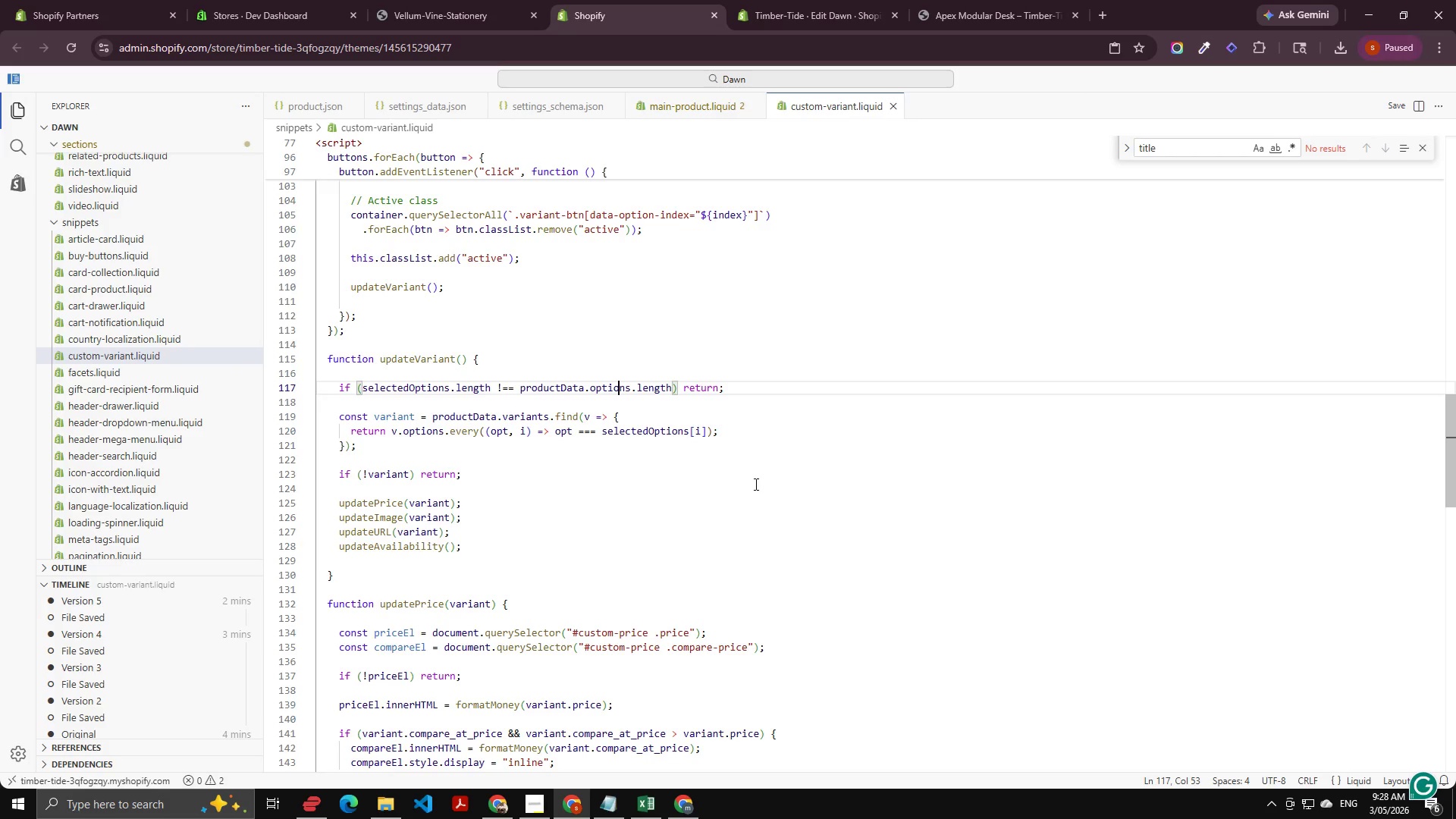 
scroll: coordinate [855, 409], scroll_direction: down, amount: 7.0
 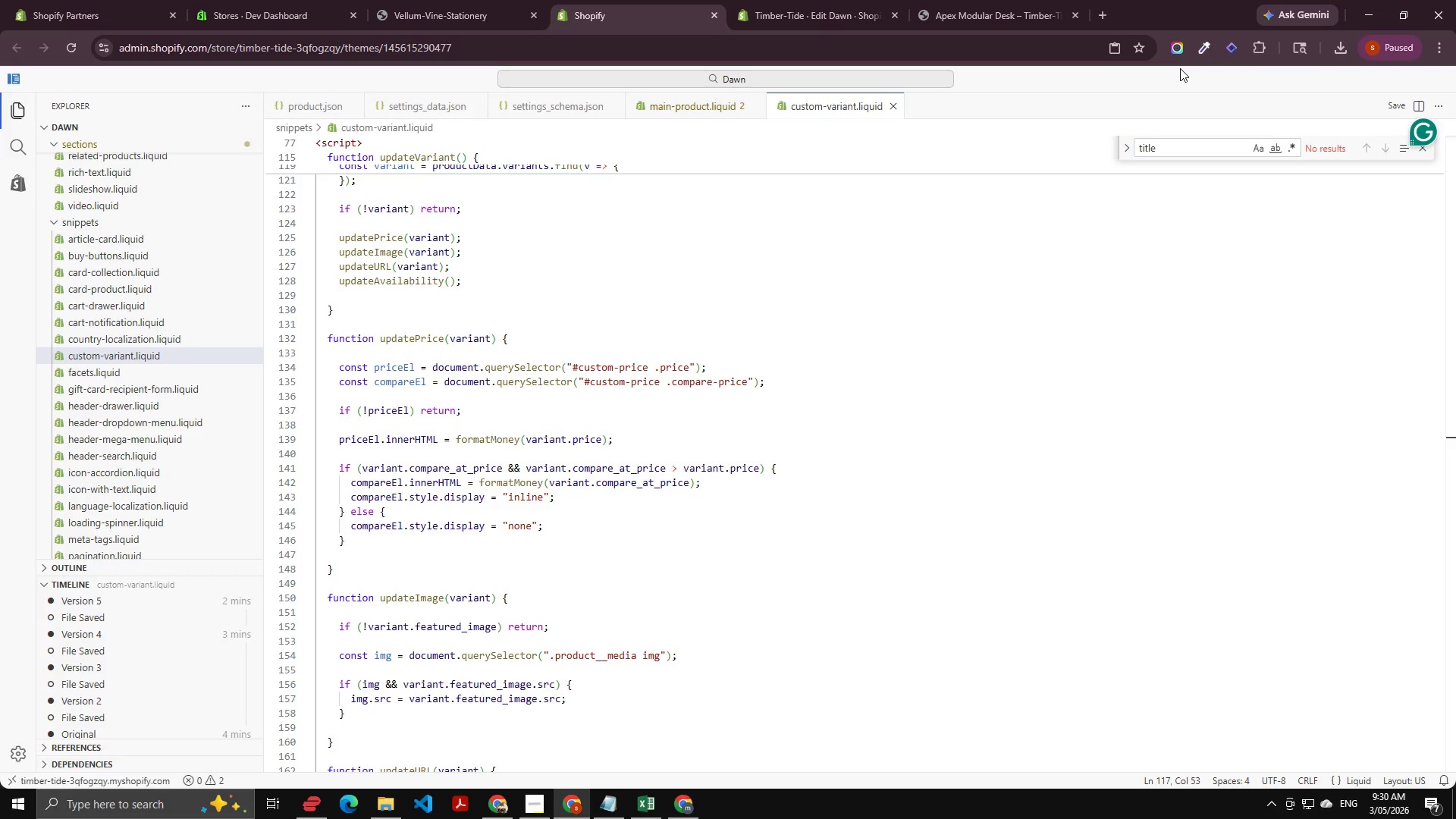 
wait(106.33)
 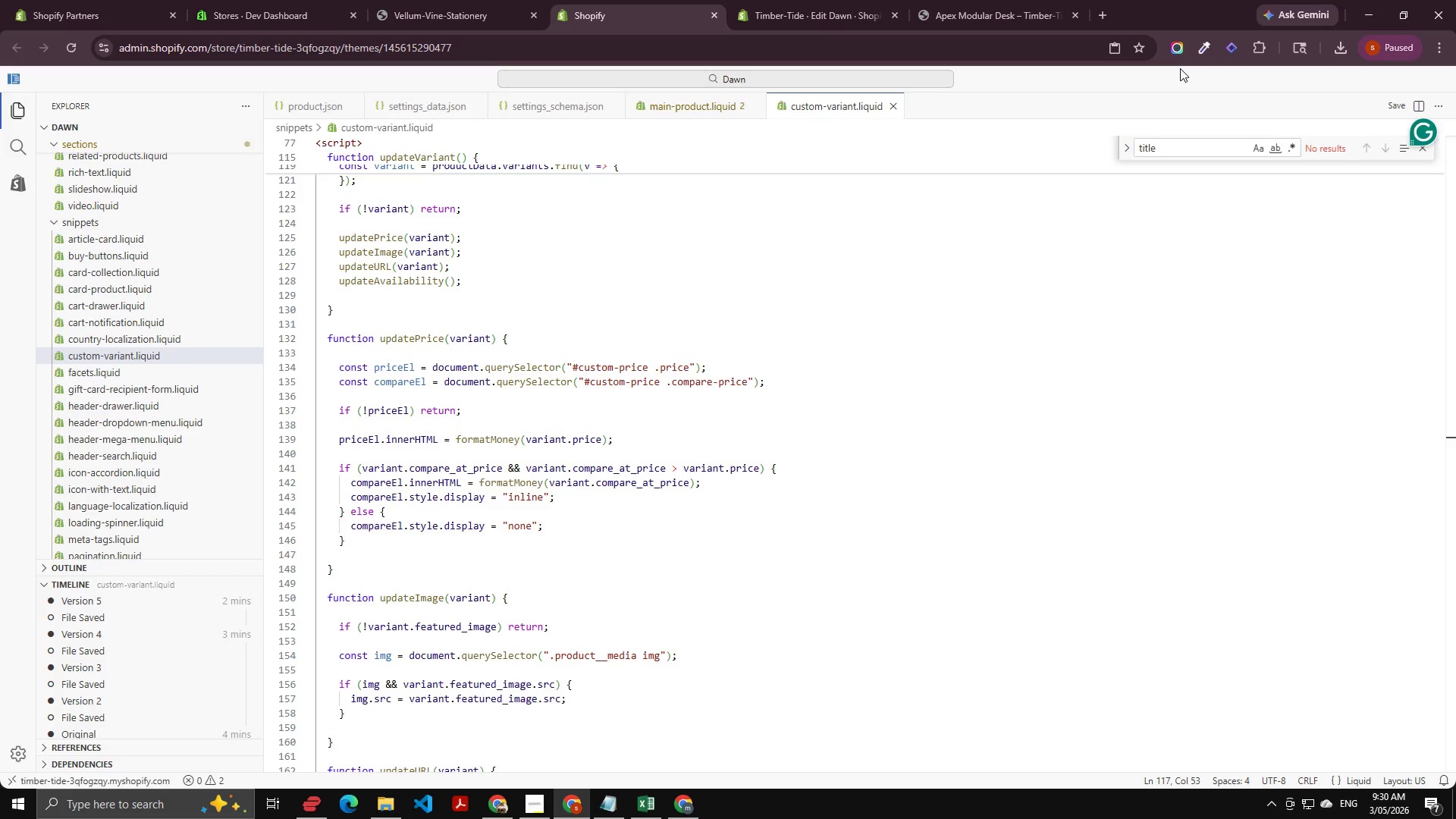 
key(Alt+AltLeft)
 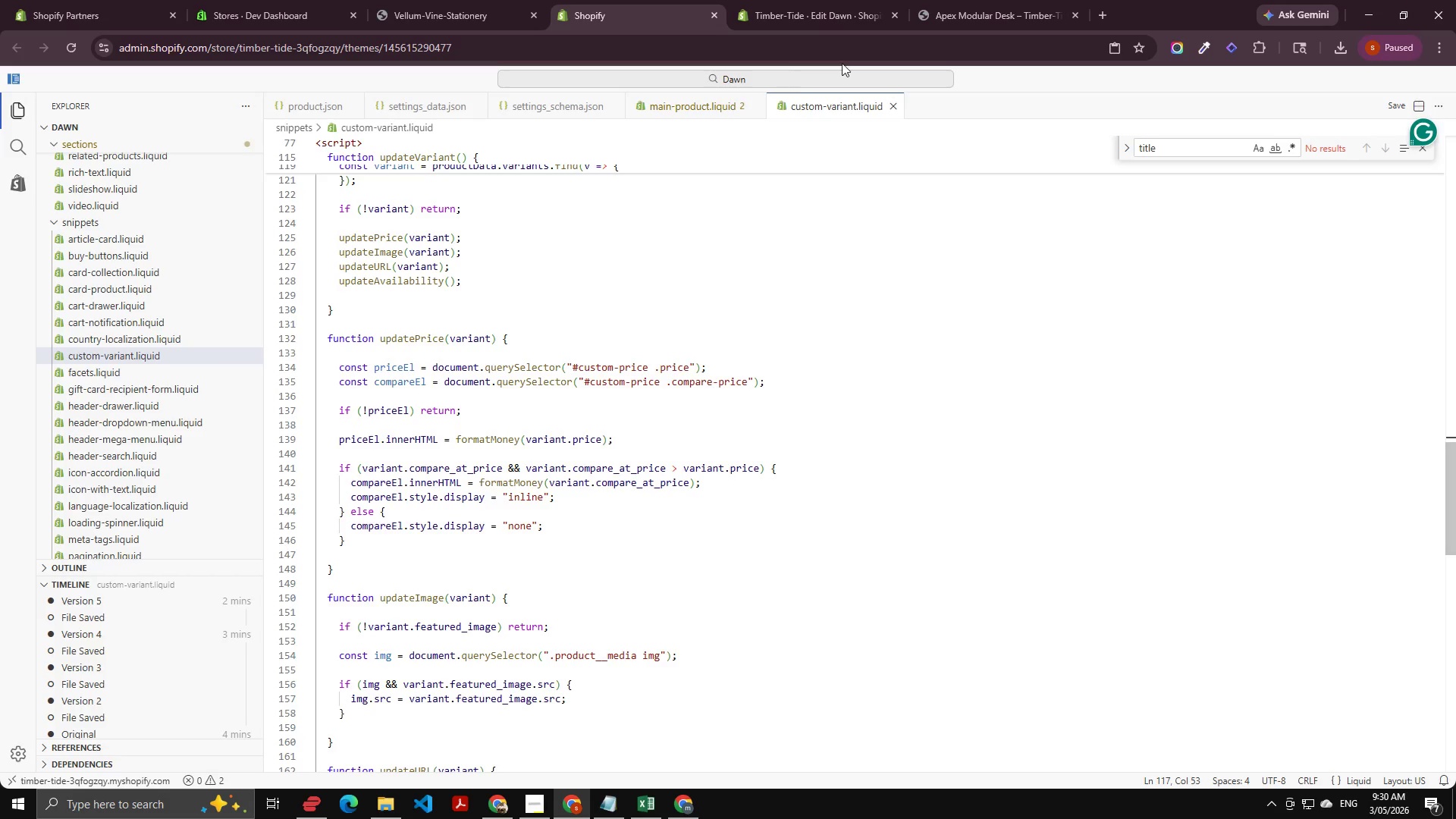 
key(Alt+Tab)
 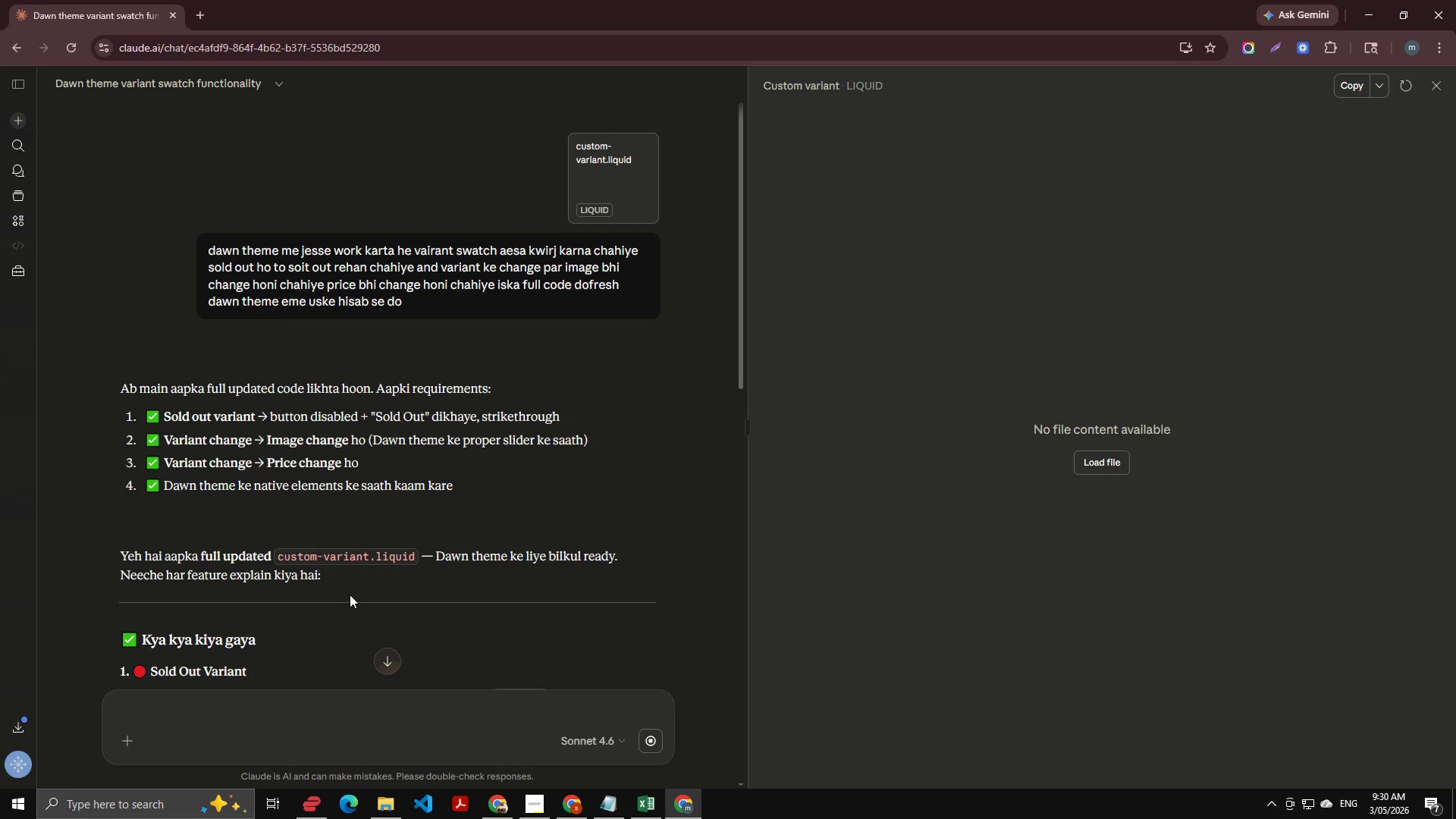 
scroll: coordinate [533, 519], scroll_direction: down, amount: 17.0
 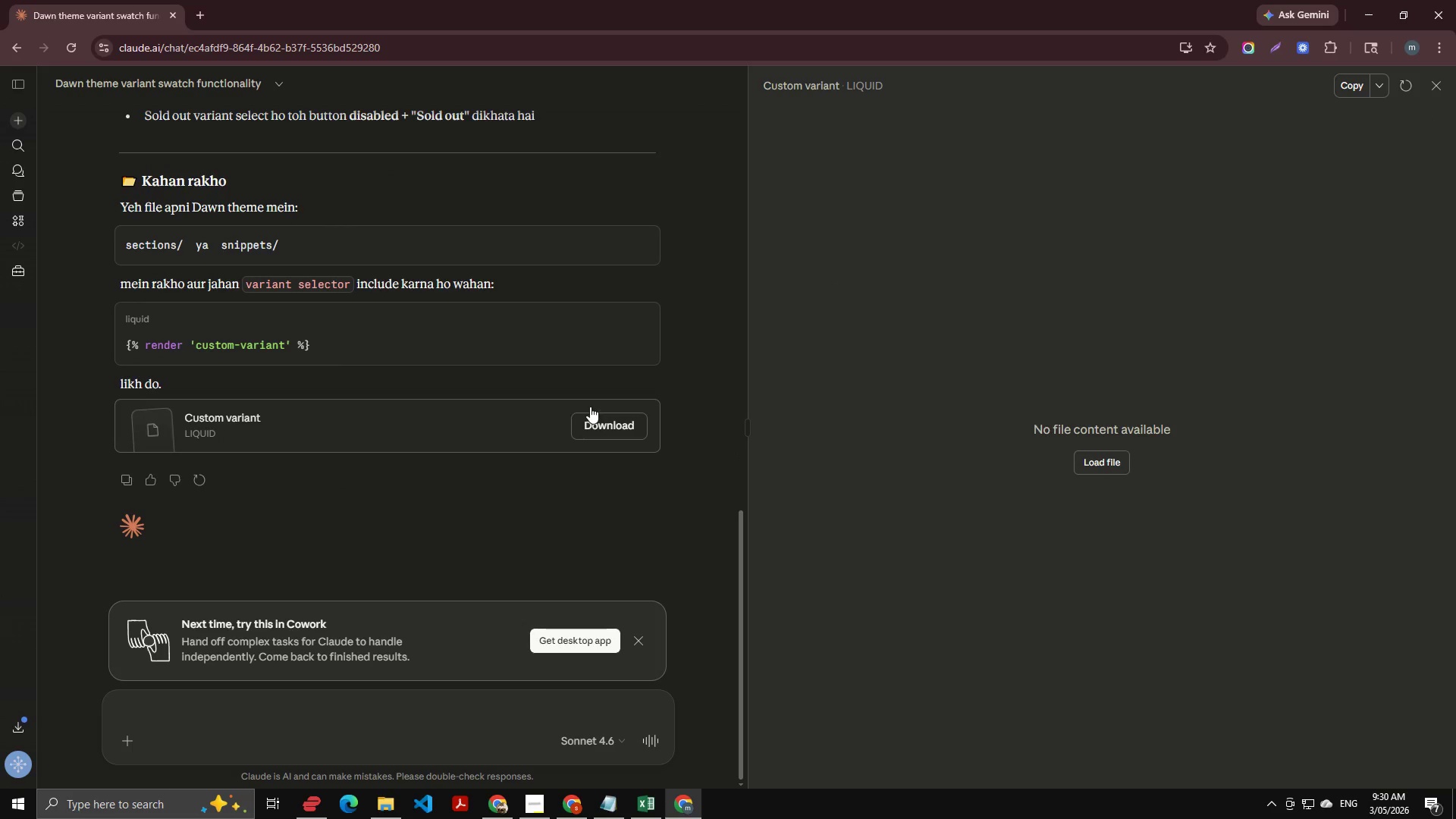 
left_click([600, 416])
 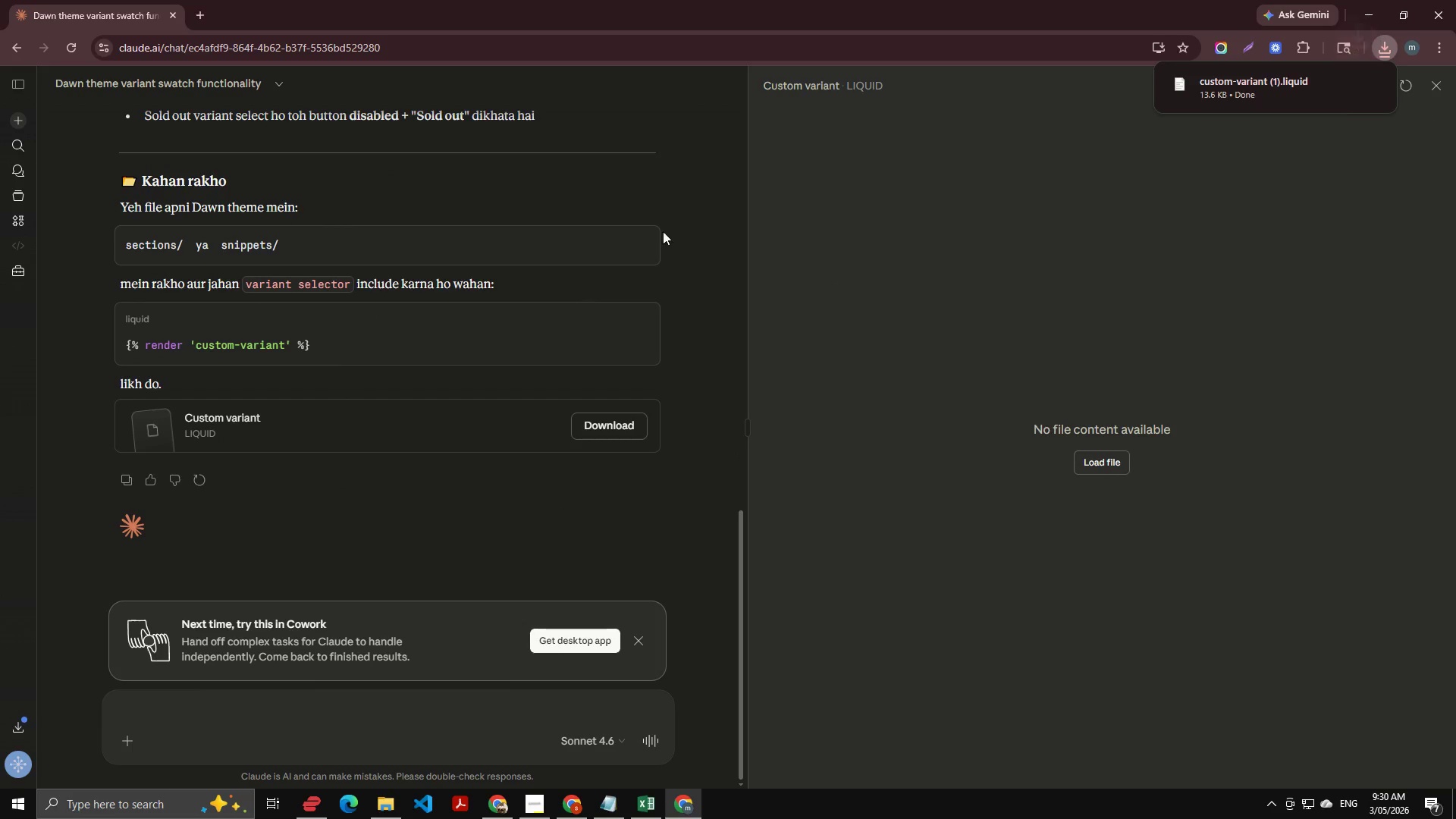 
left_click_drag(start_coordinate=[1231, 83], to_coordinate=[1206, 2])
 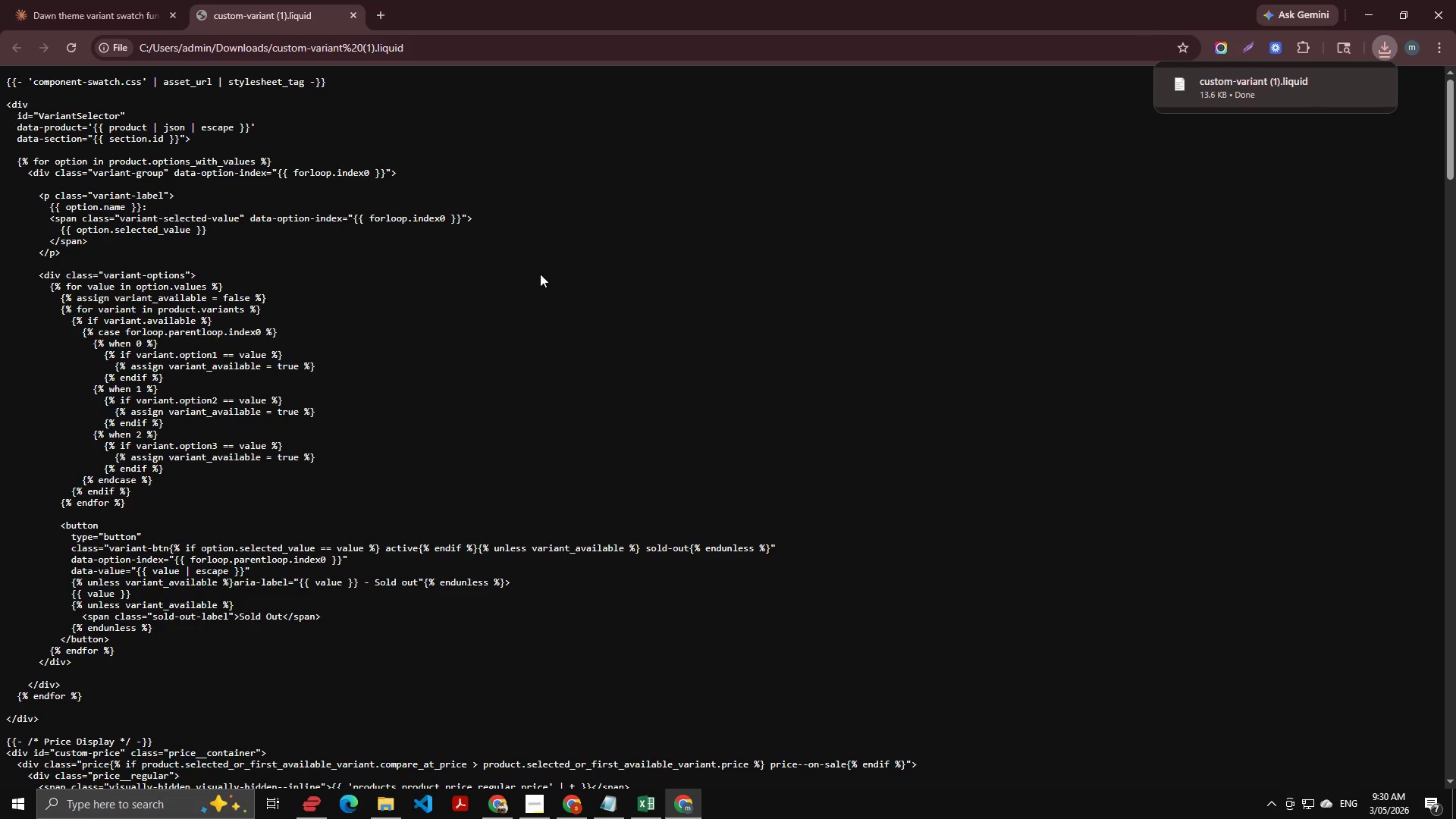 
left_click([419, 318])
 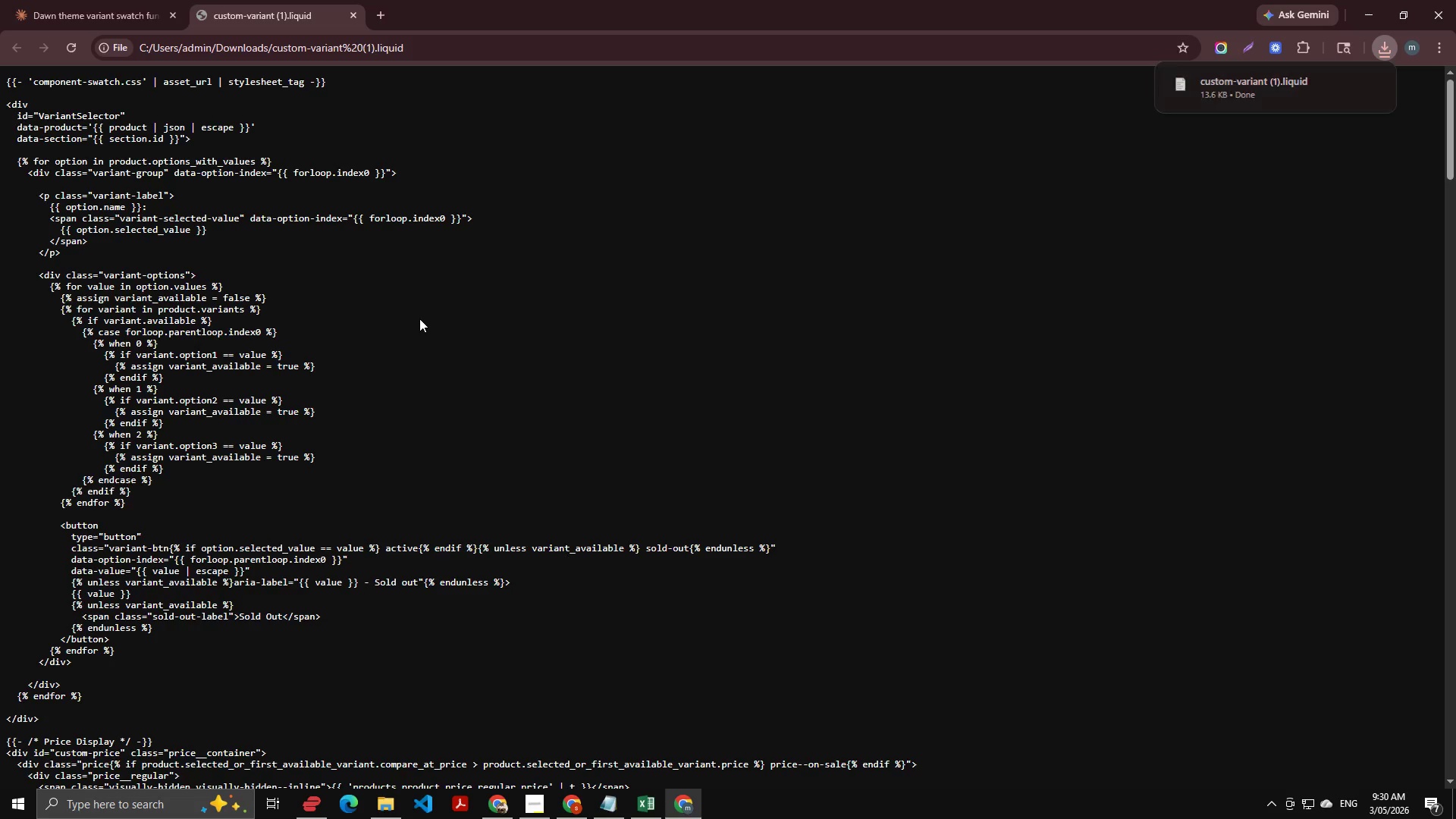 
key(Control+A)
 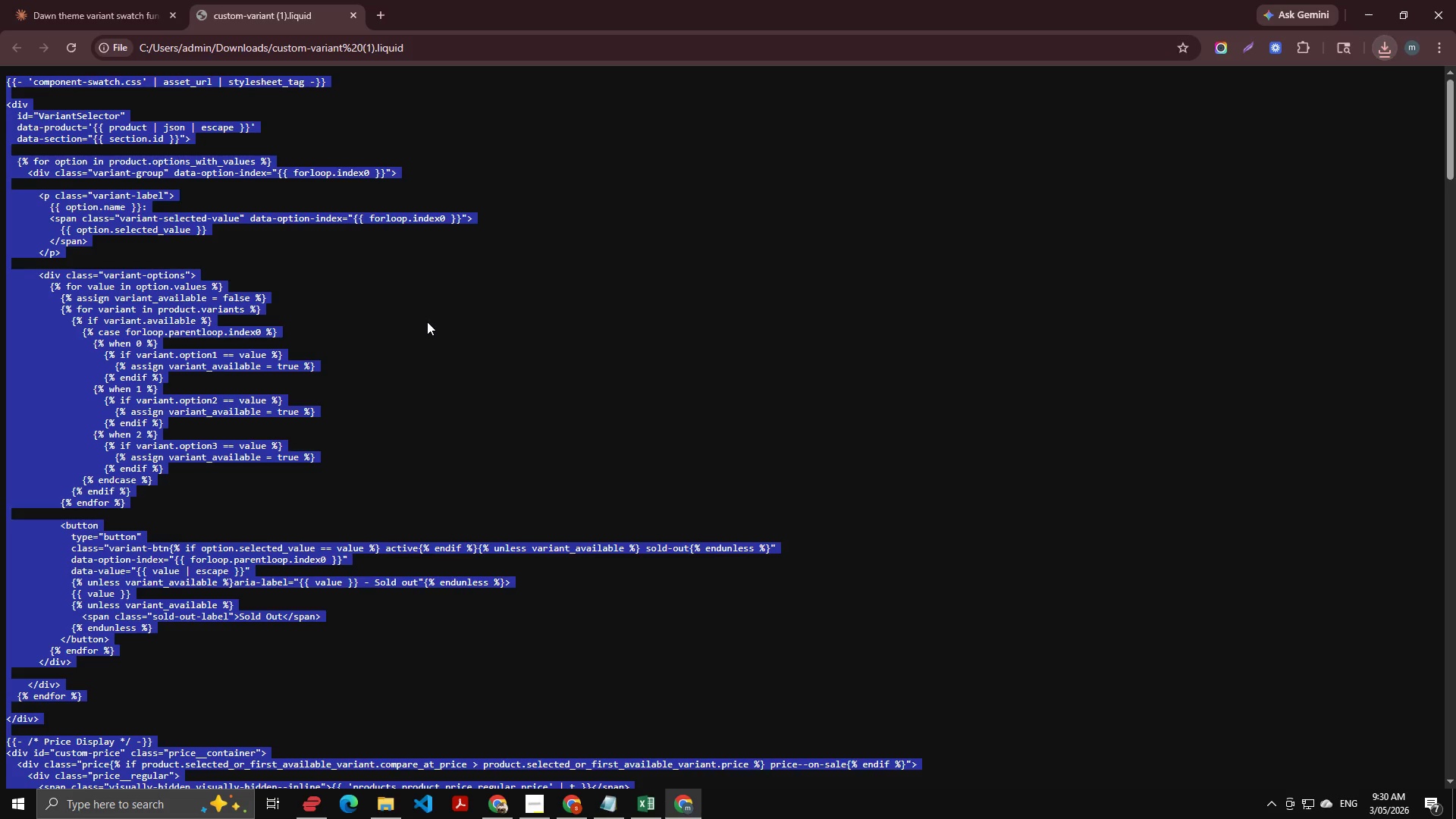 
key(Control+C)
 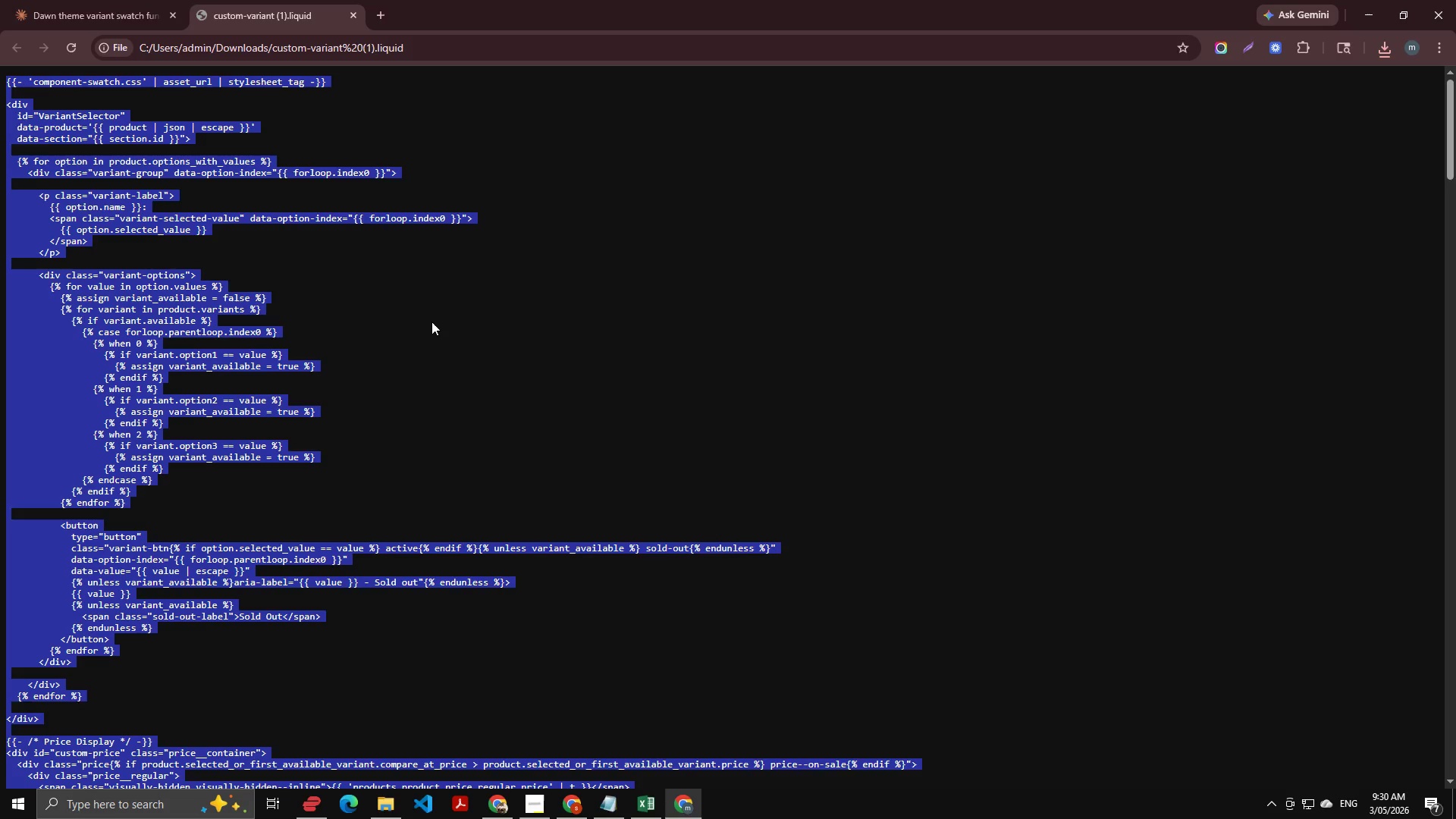 
key(Alt+AltLeft)
 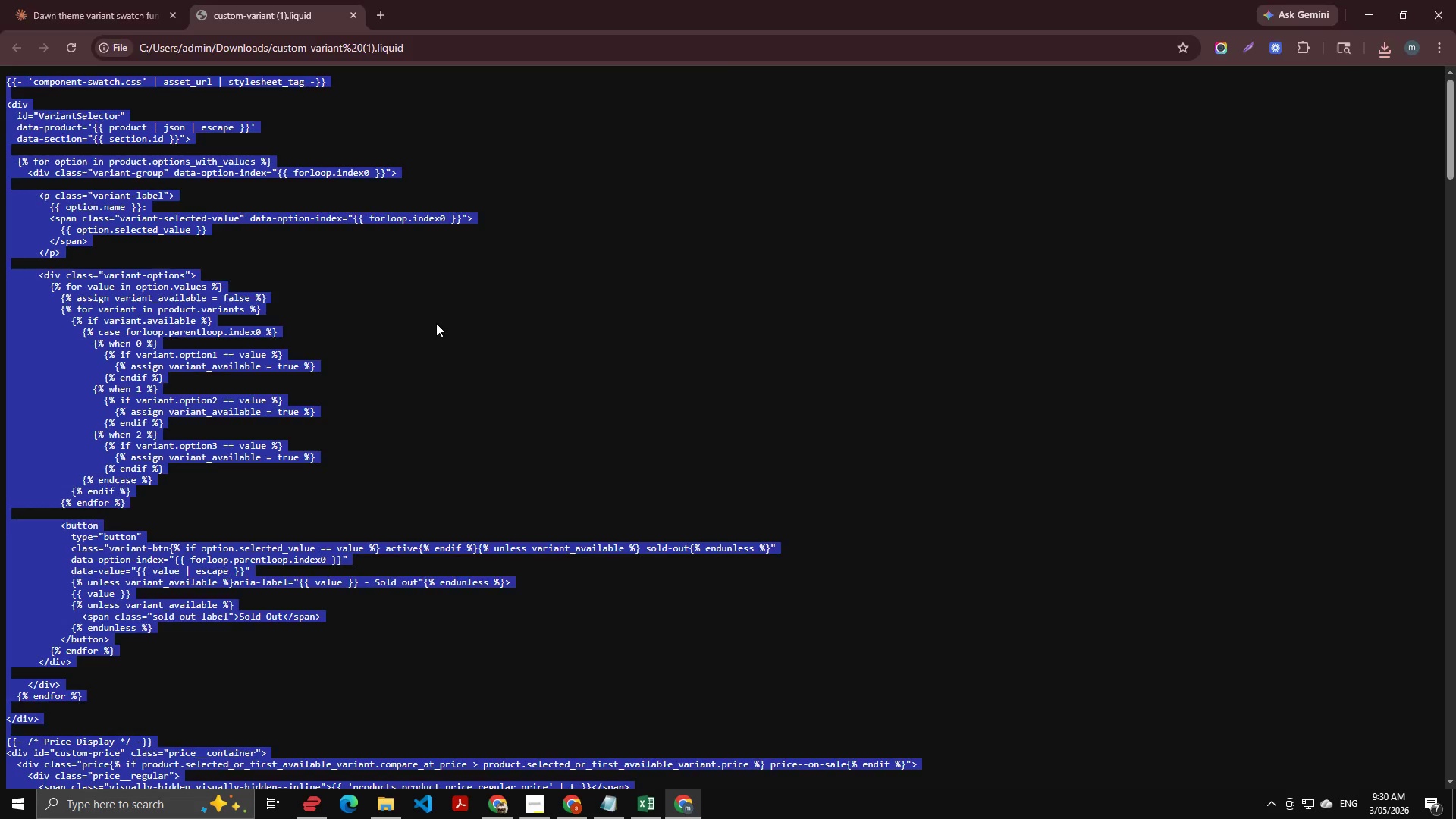 
key(Alt+Tab)
 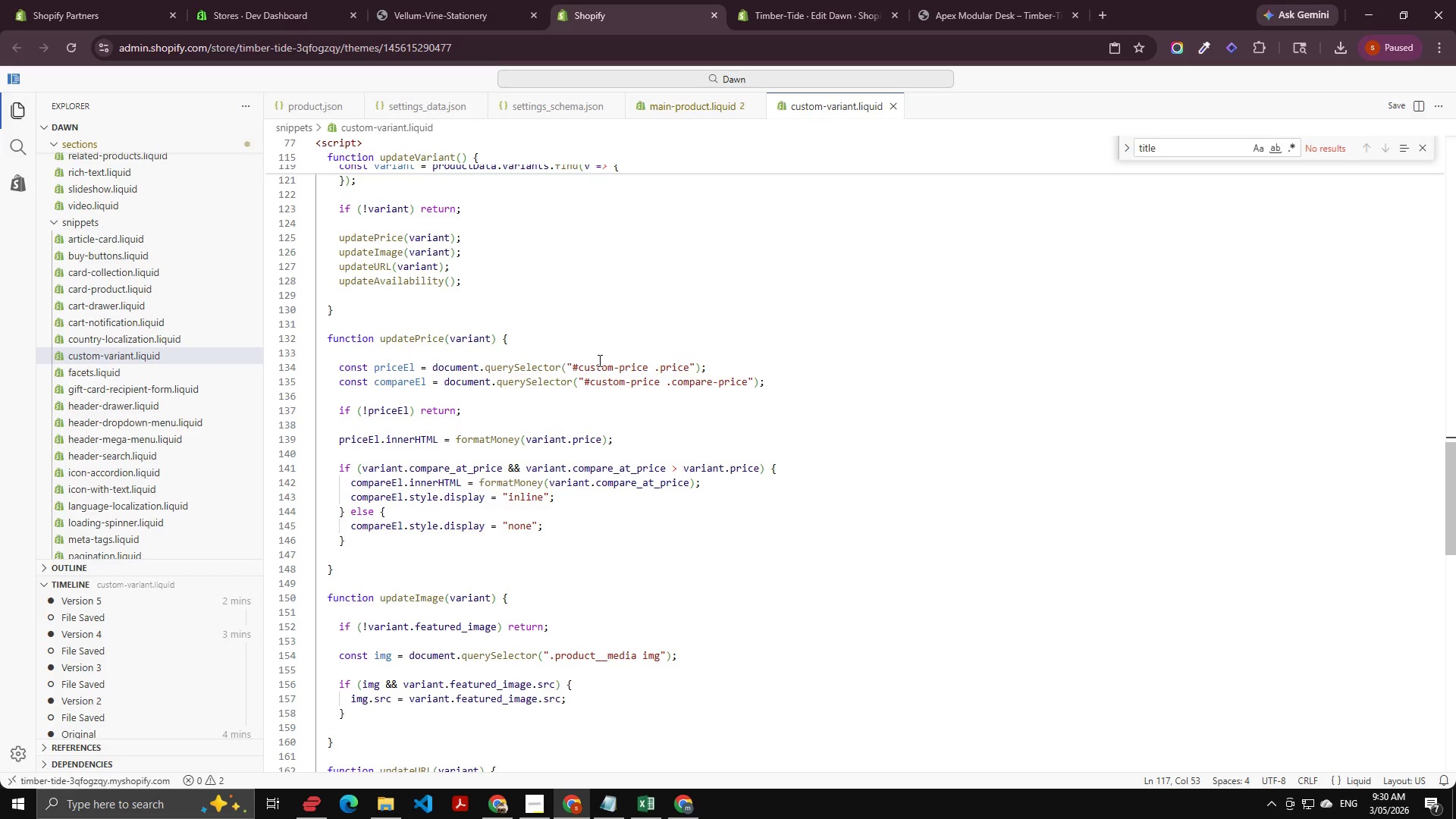 
left_click([598, 360])
 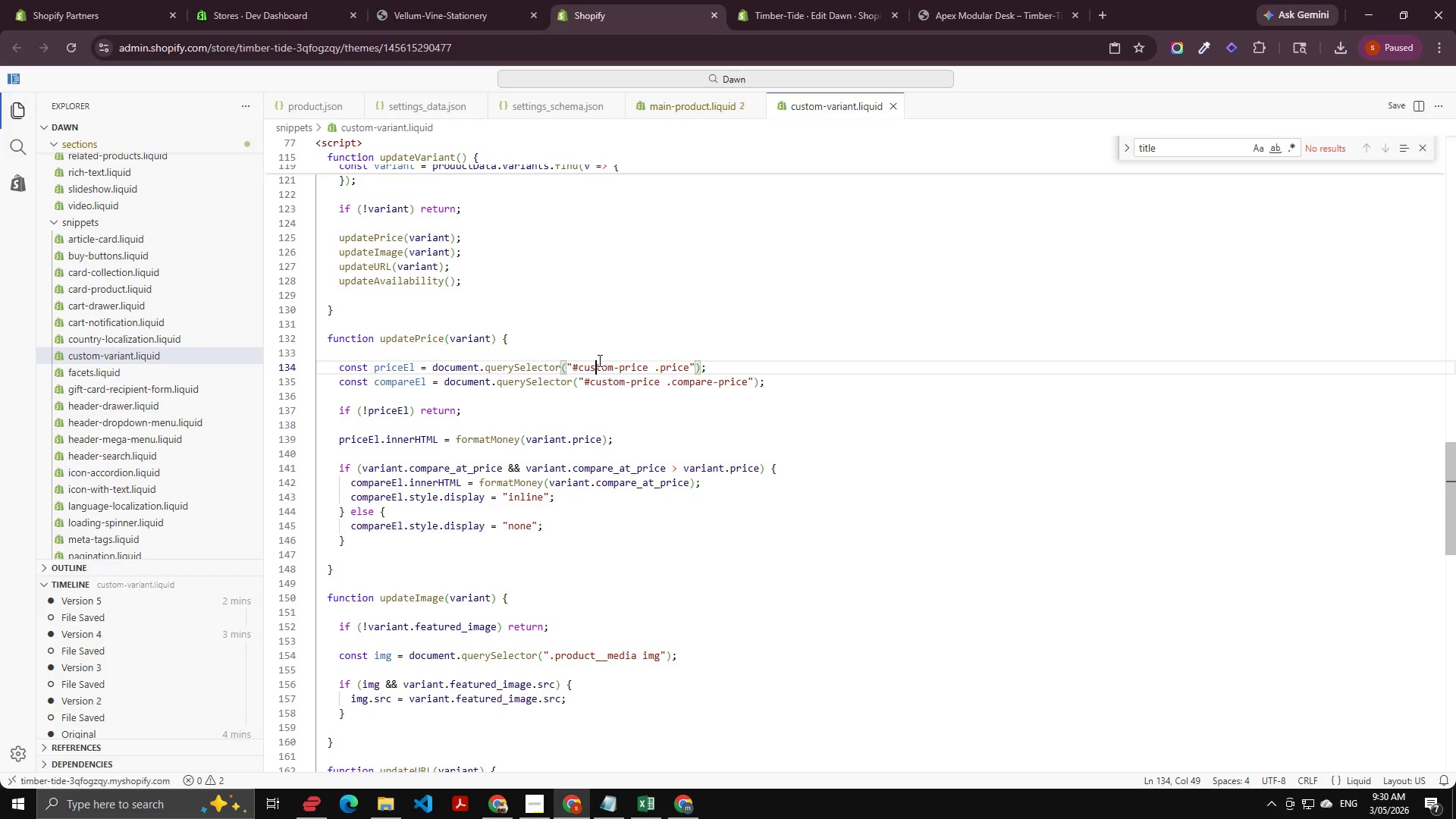 
key(Control+A)
 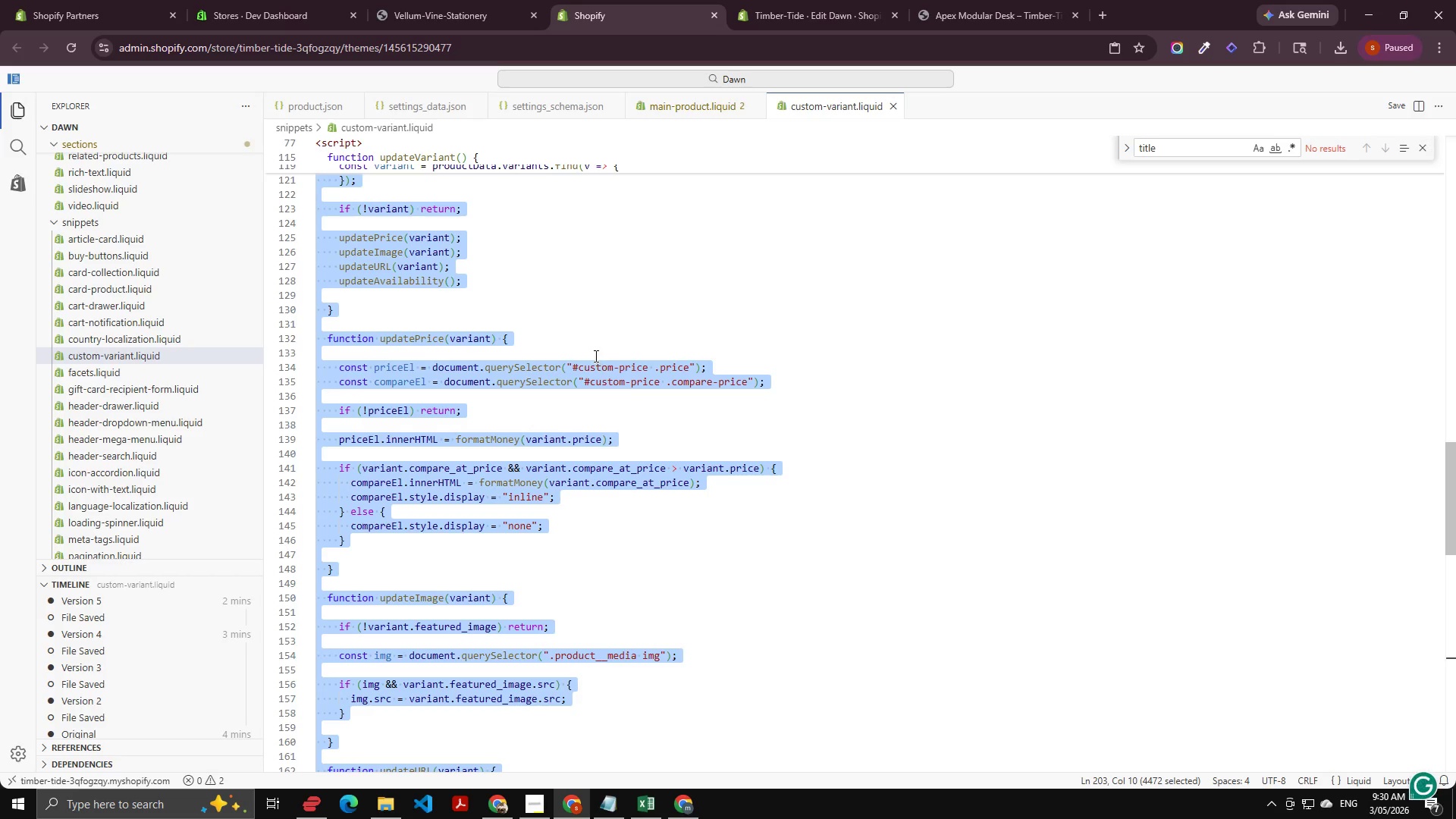 
key(Control+V)
 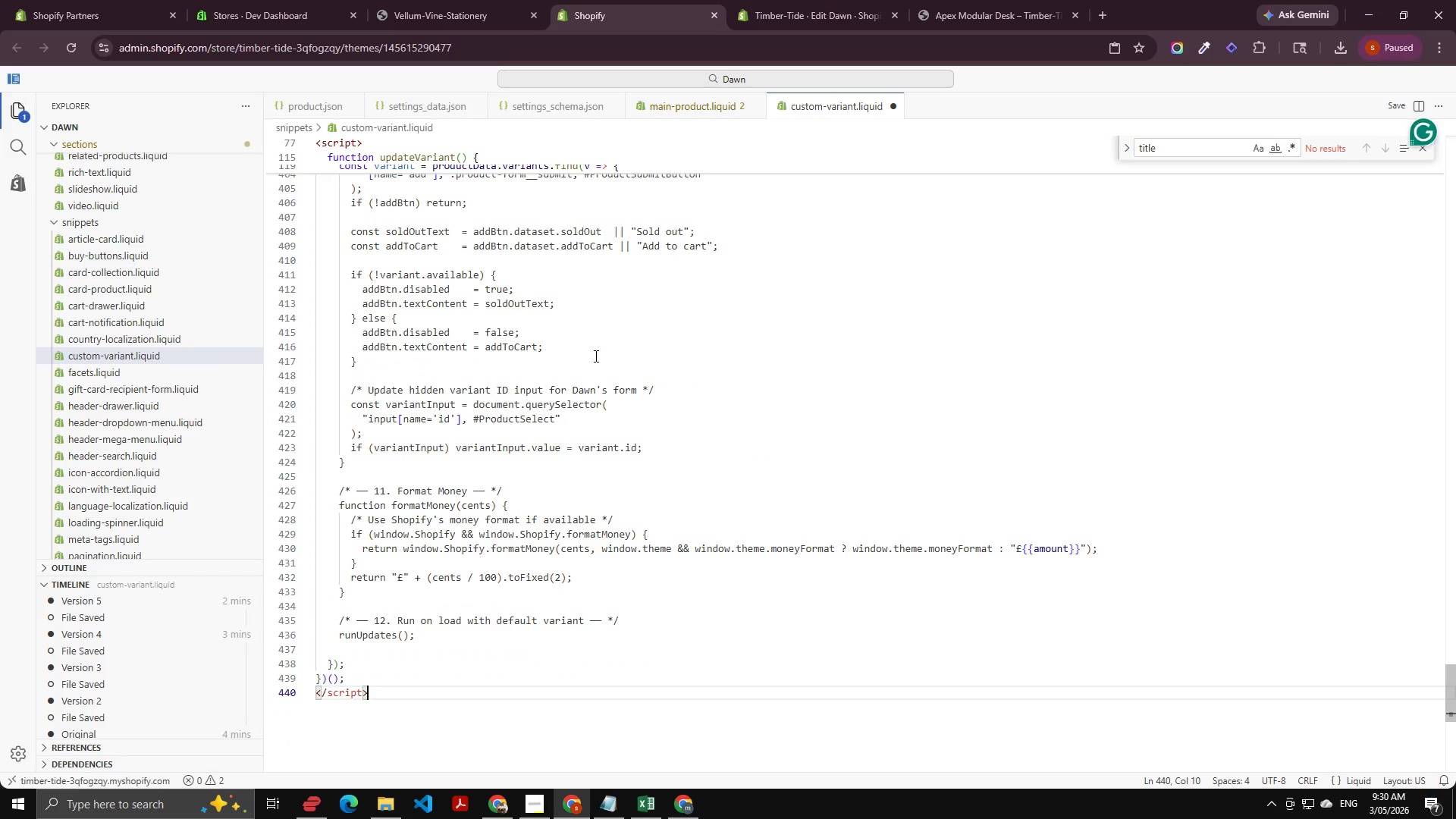 
key(Control+S)
 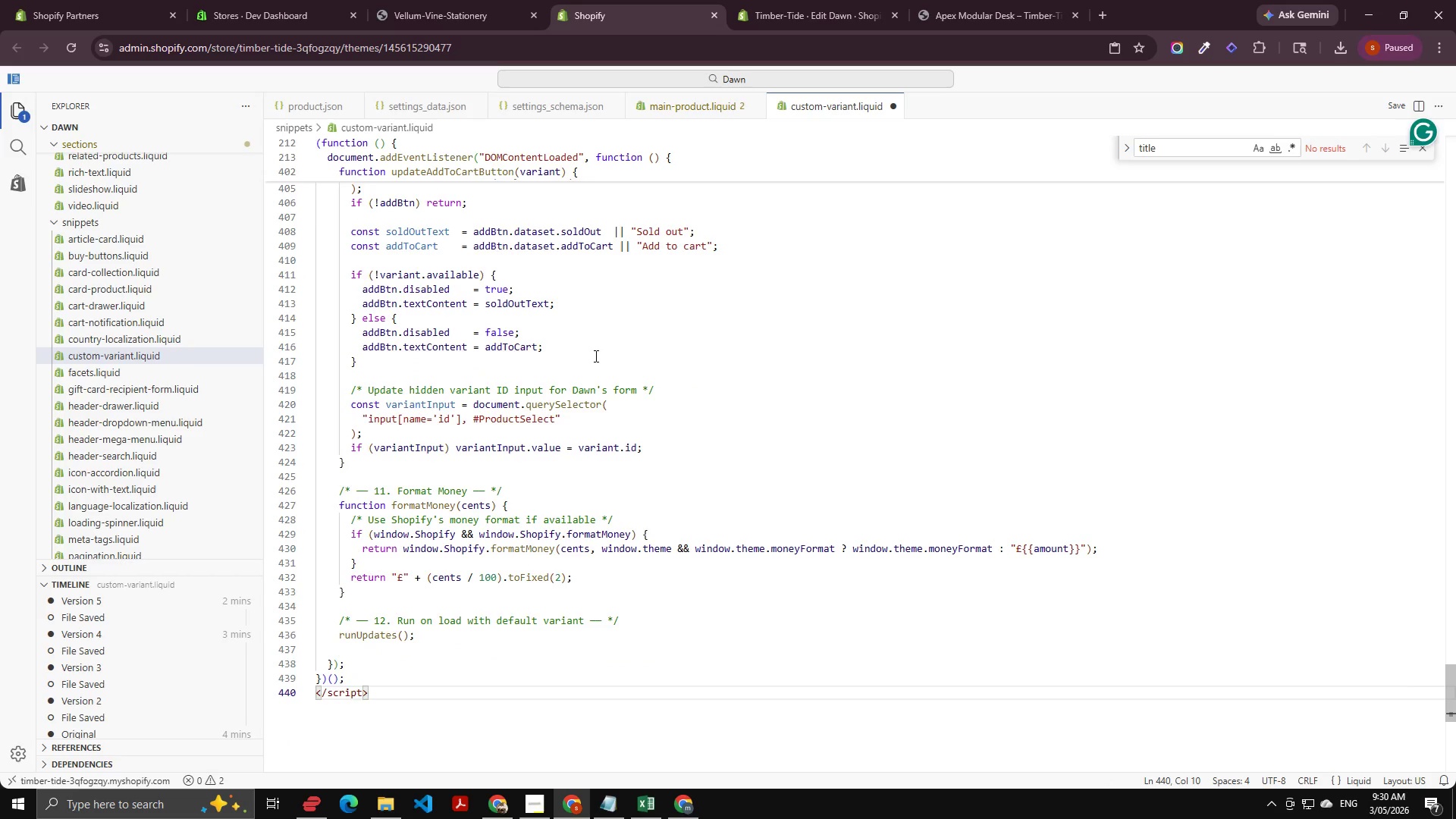 
key(Control+S)
 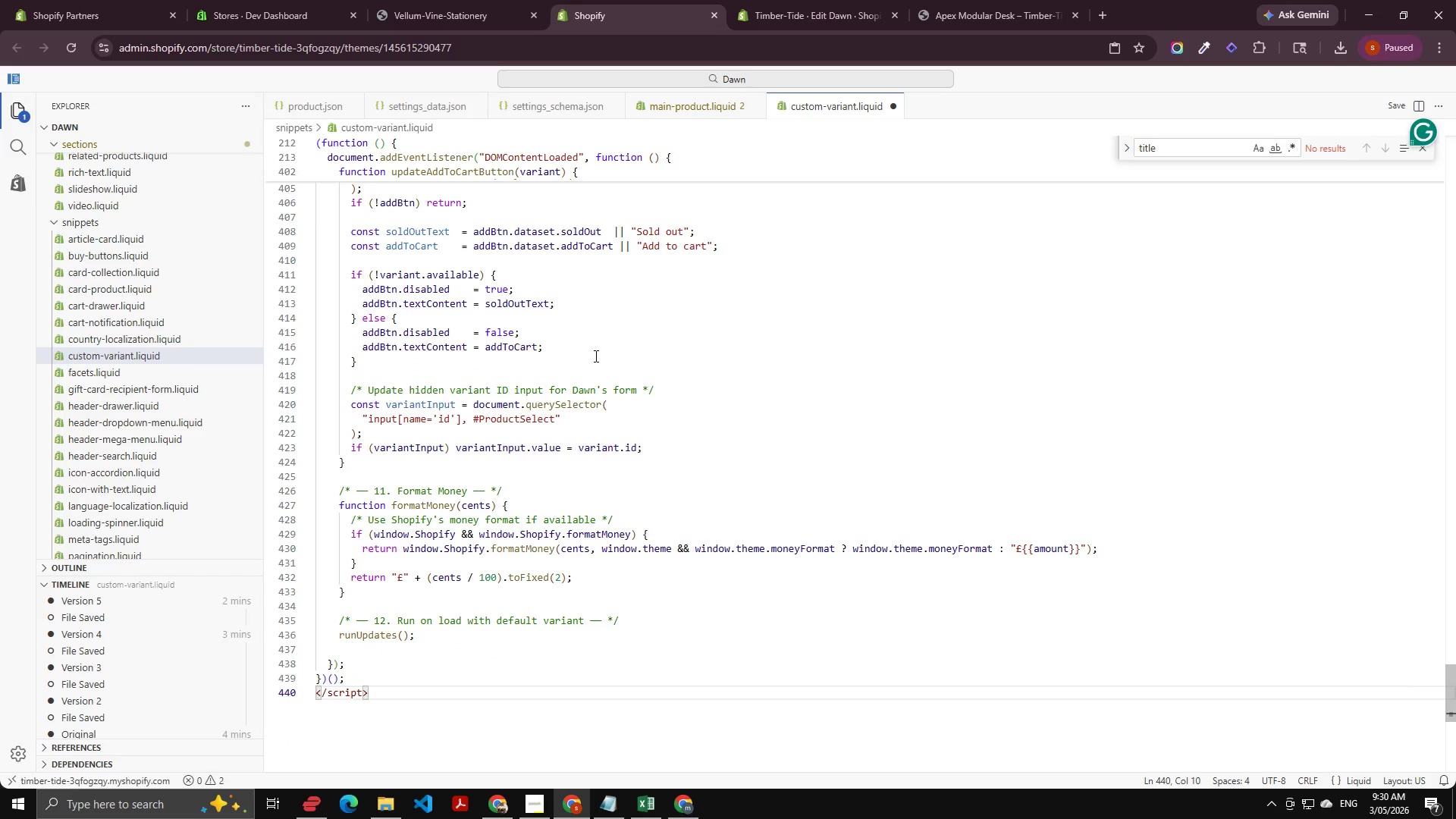 
key(Control+S)
 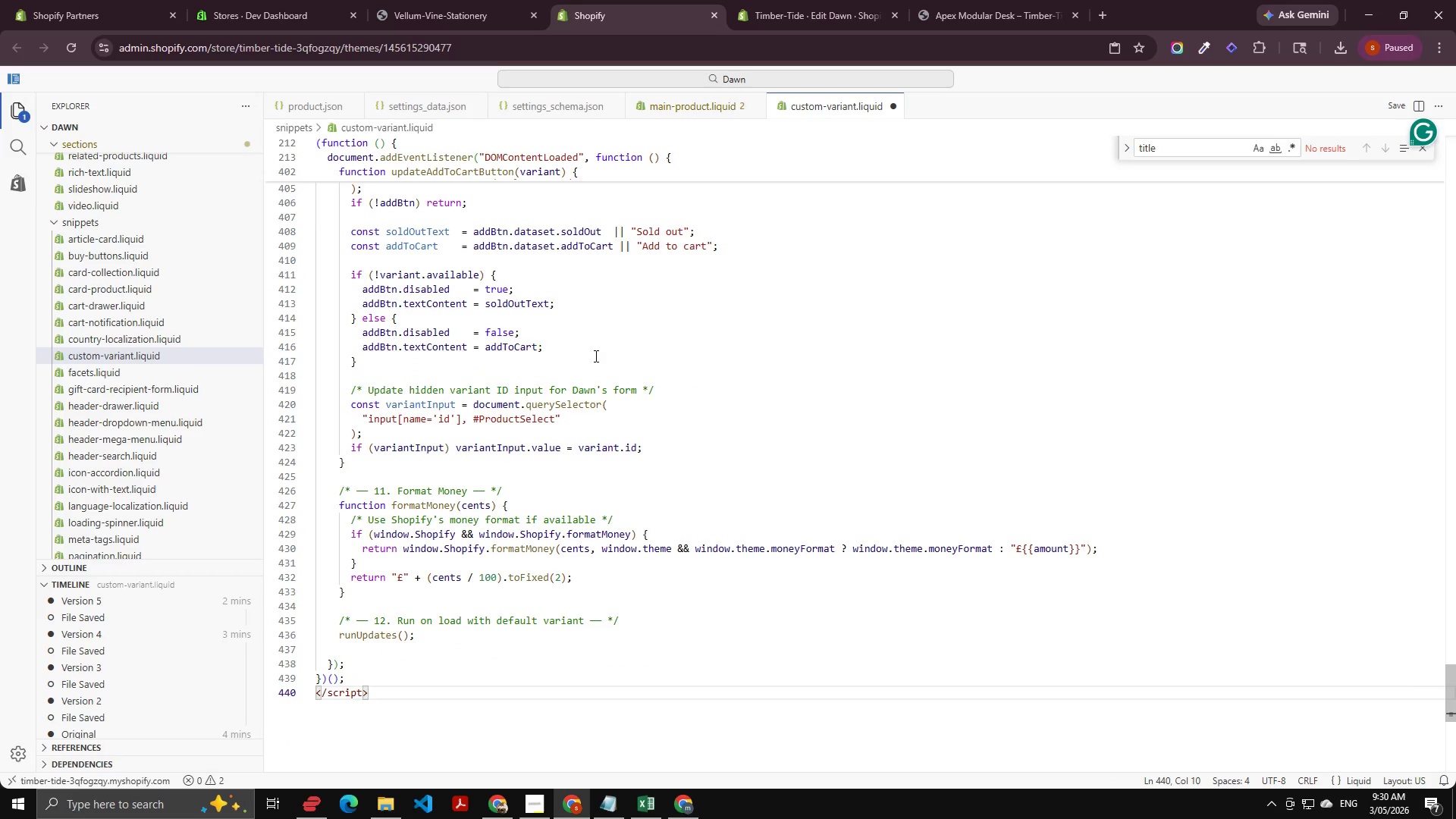 
key(Control+S)
 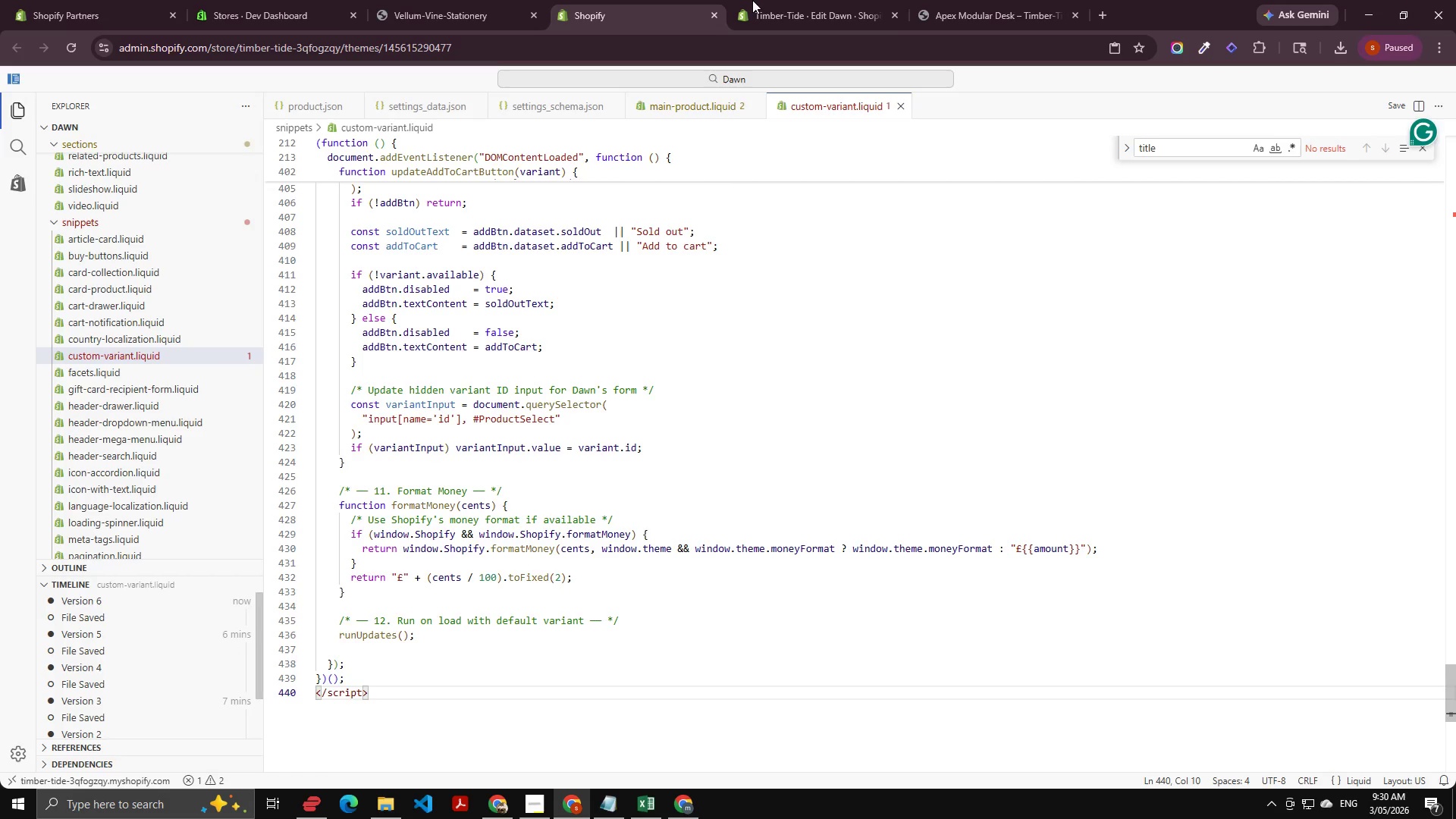 
double_click([961, 0])
 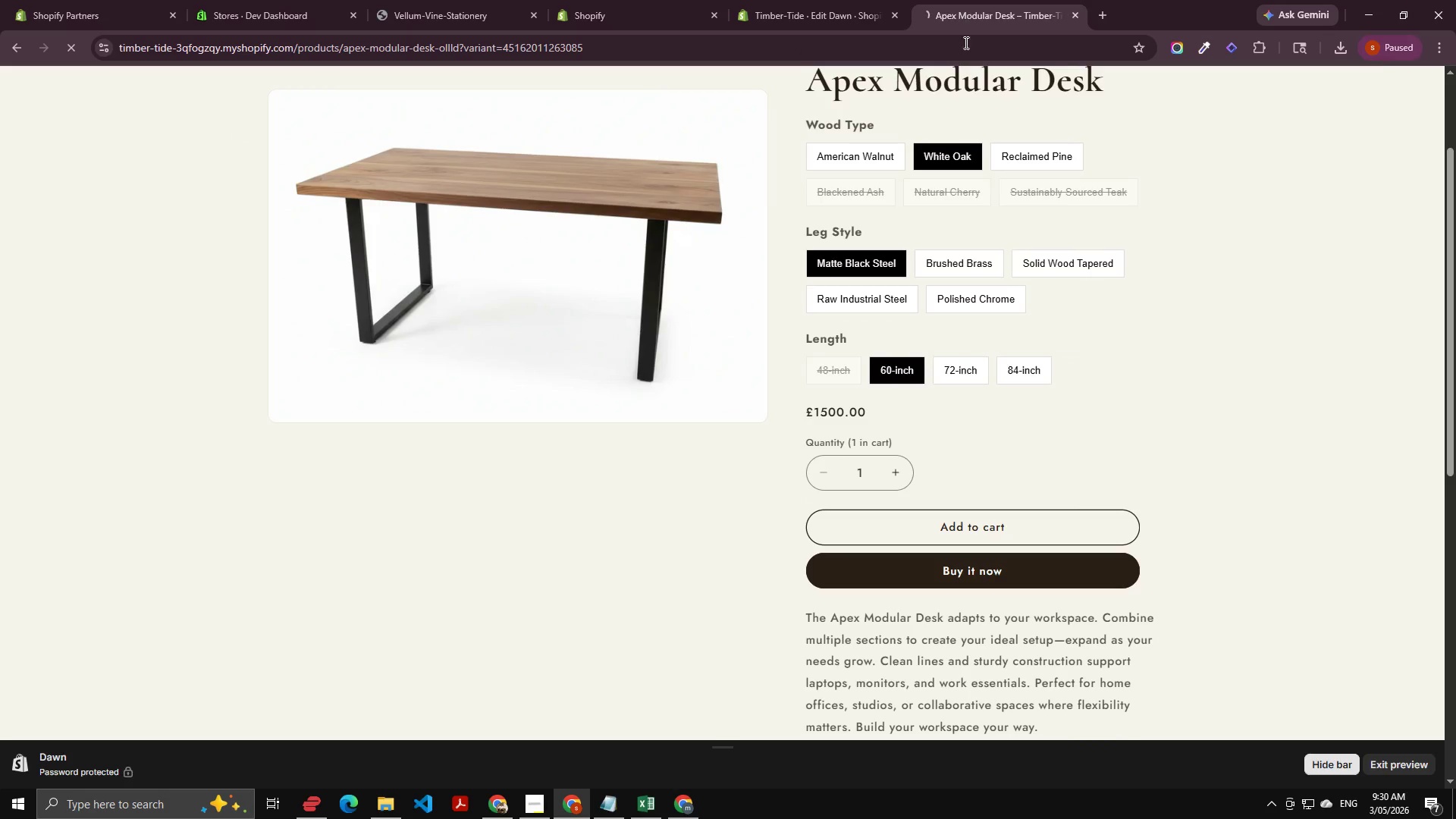 
key(Control+Shift+R)
 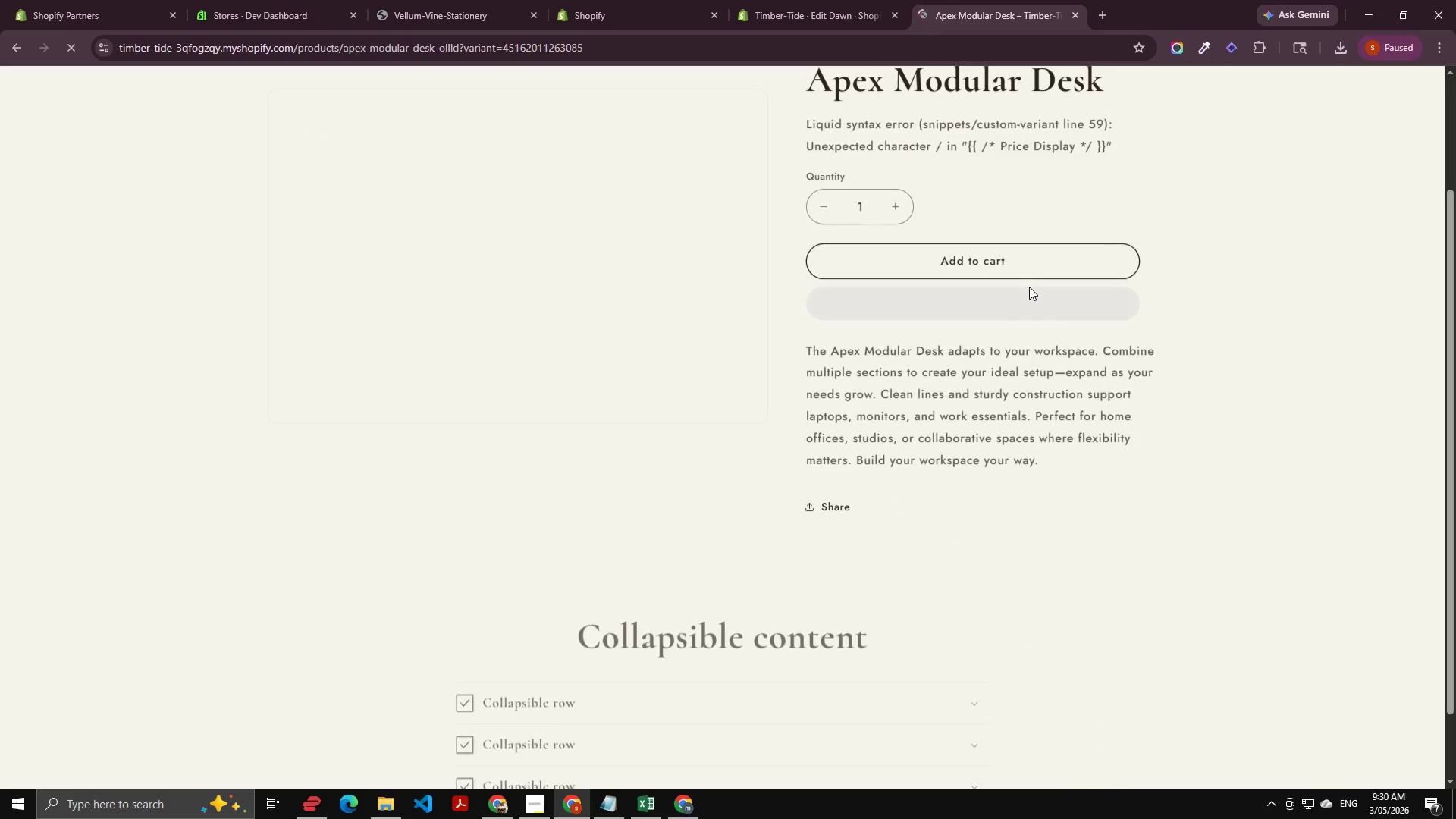 
scroll: coordinate [953, 309], scroll_direction: up, amount: 1.0
 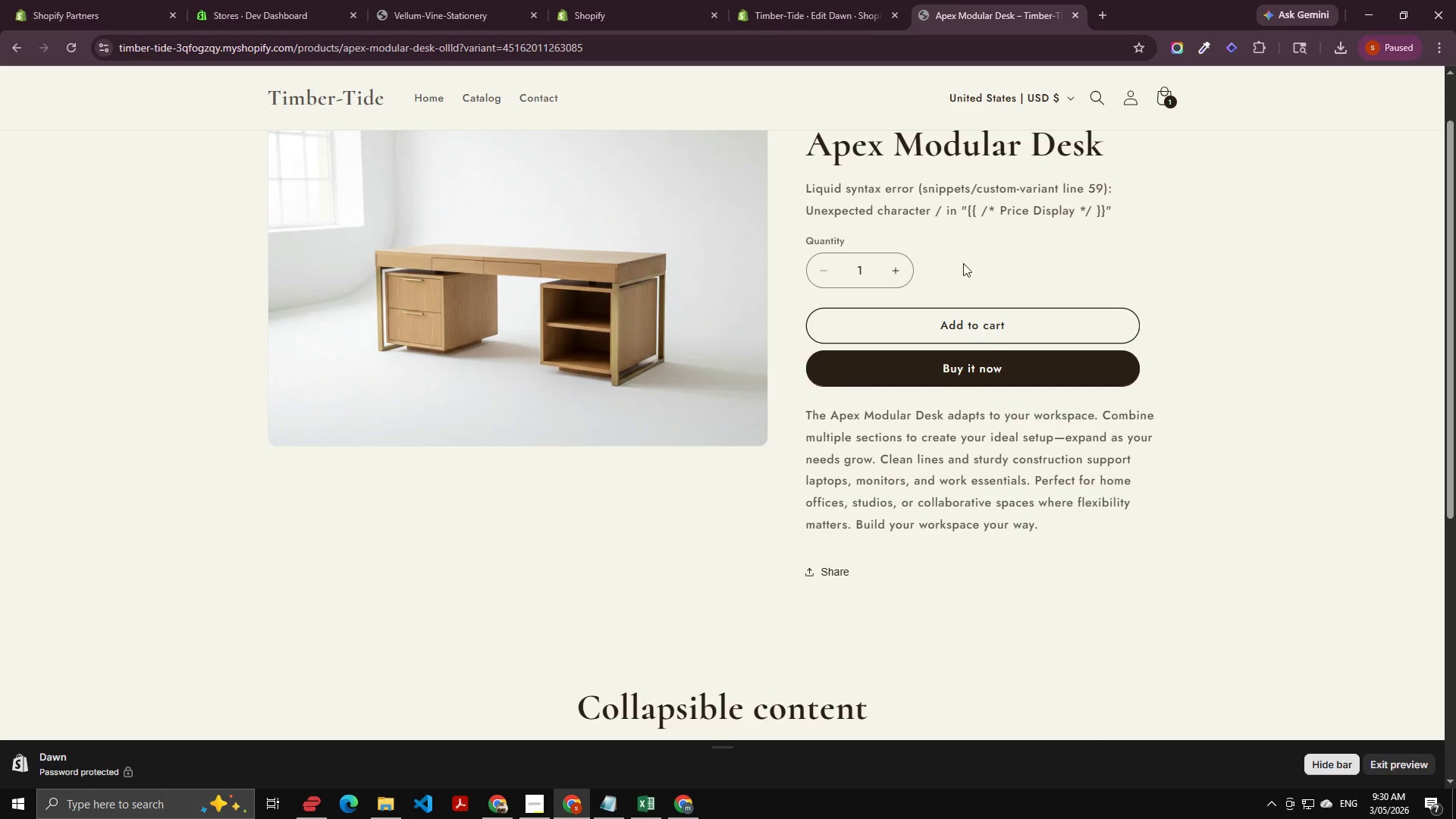 
key(Alt+AltLeft)
 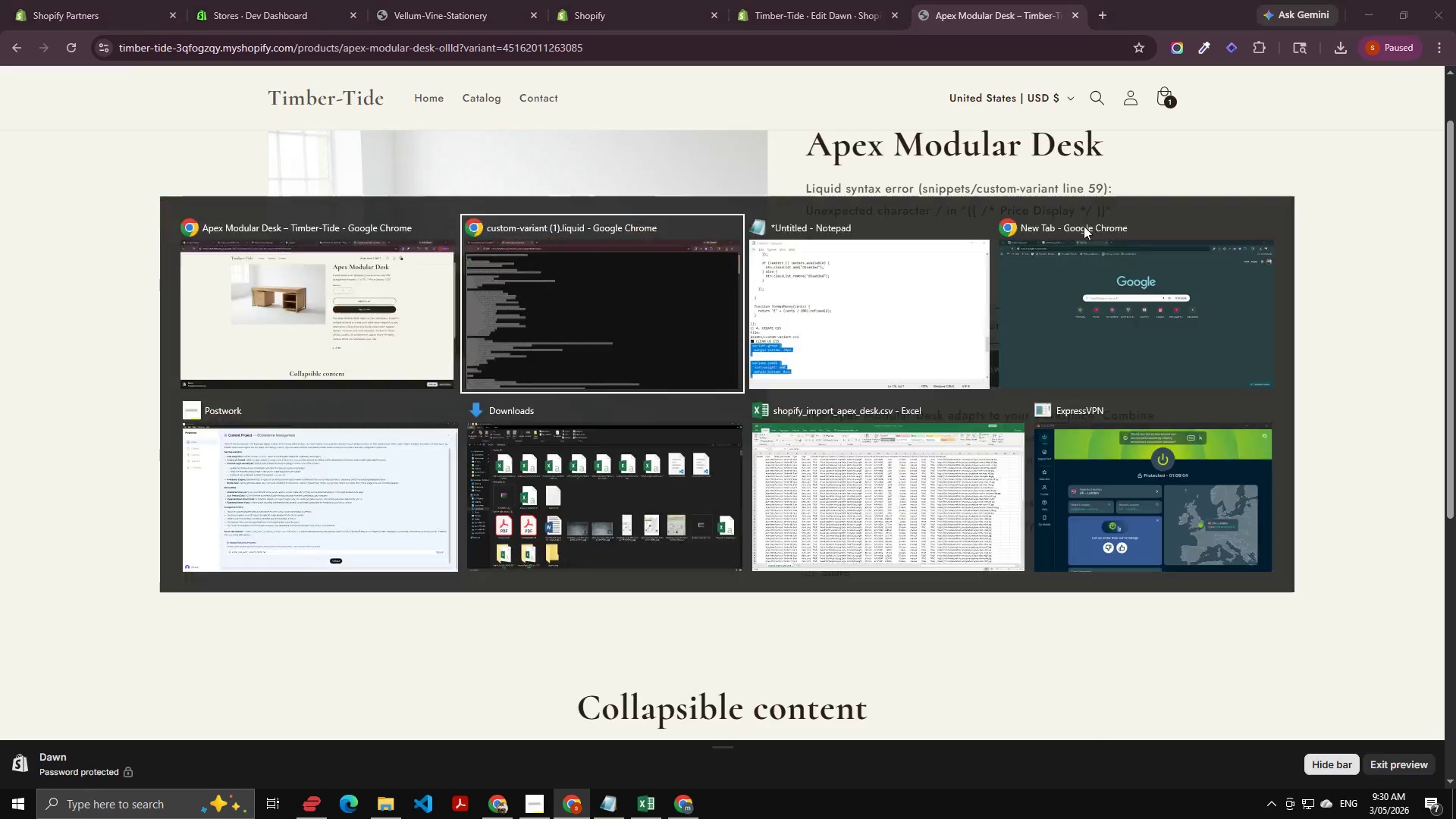 
key(Alt+Tab)
 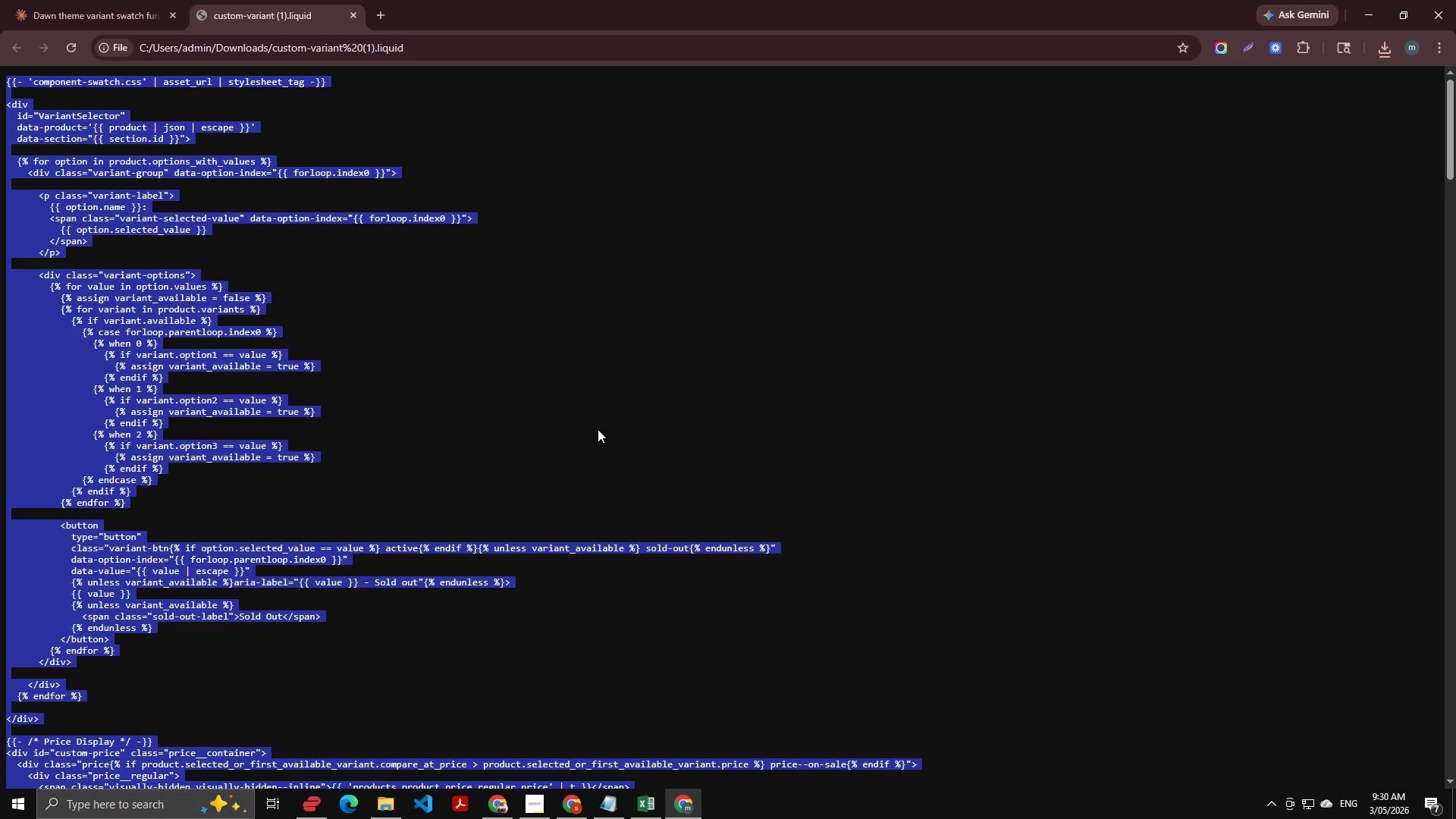 
key(Alt+AltLeft)
 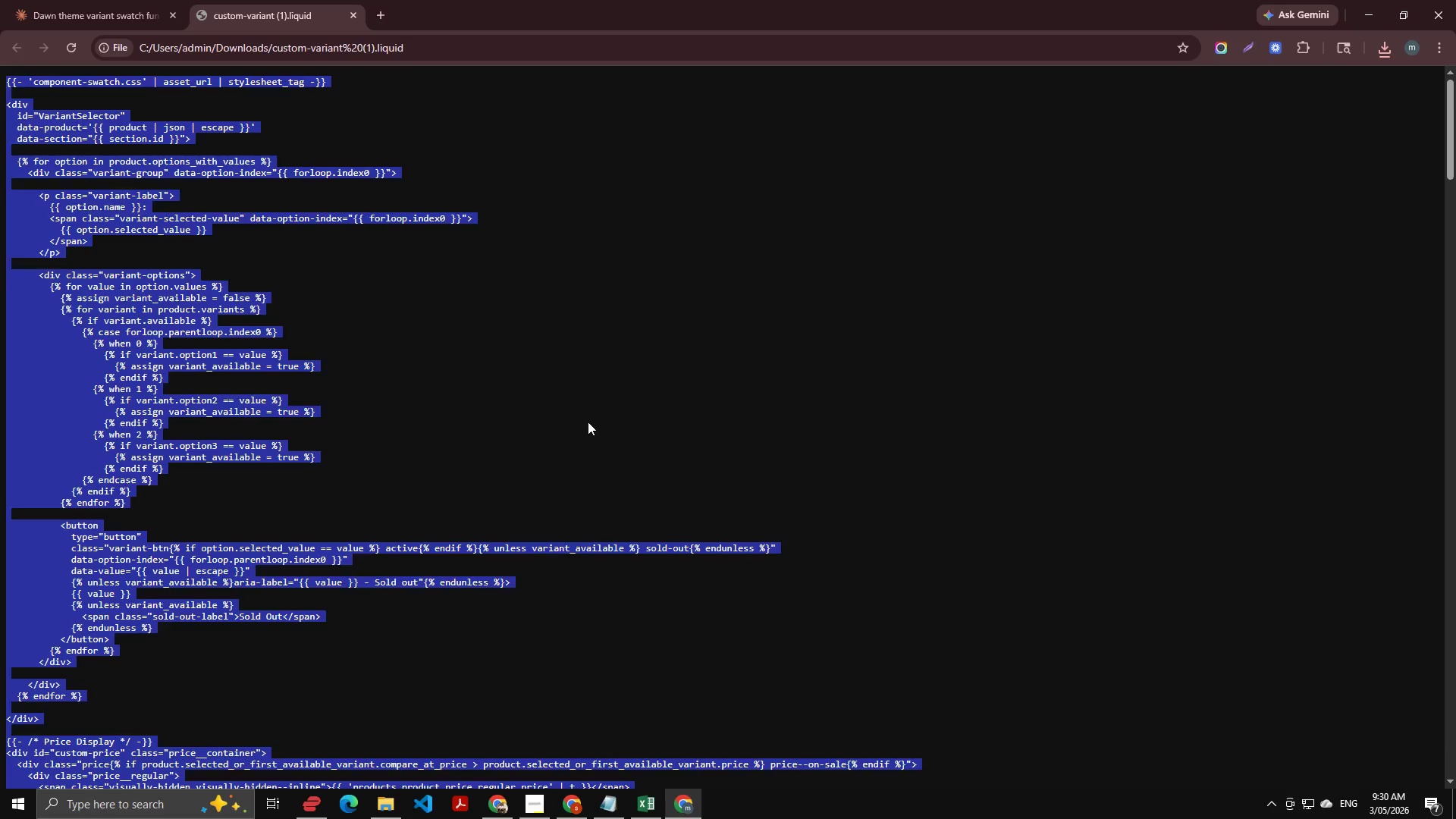 
key(Alt+Tab)
 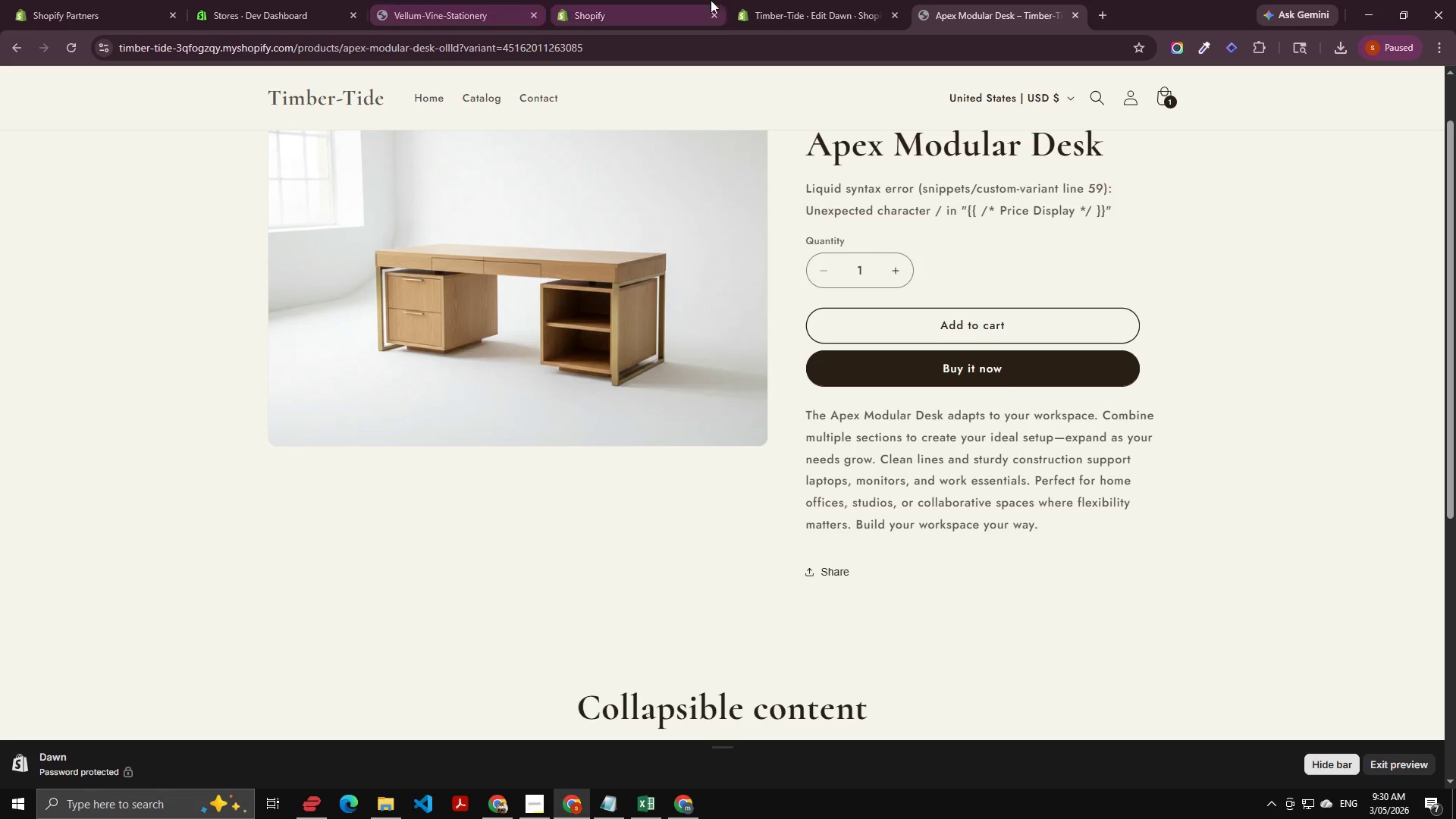 
left_click([736, 0])
 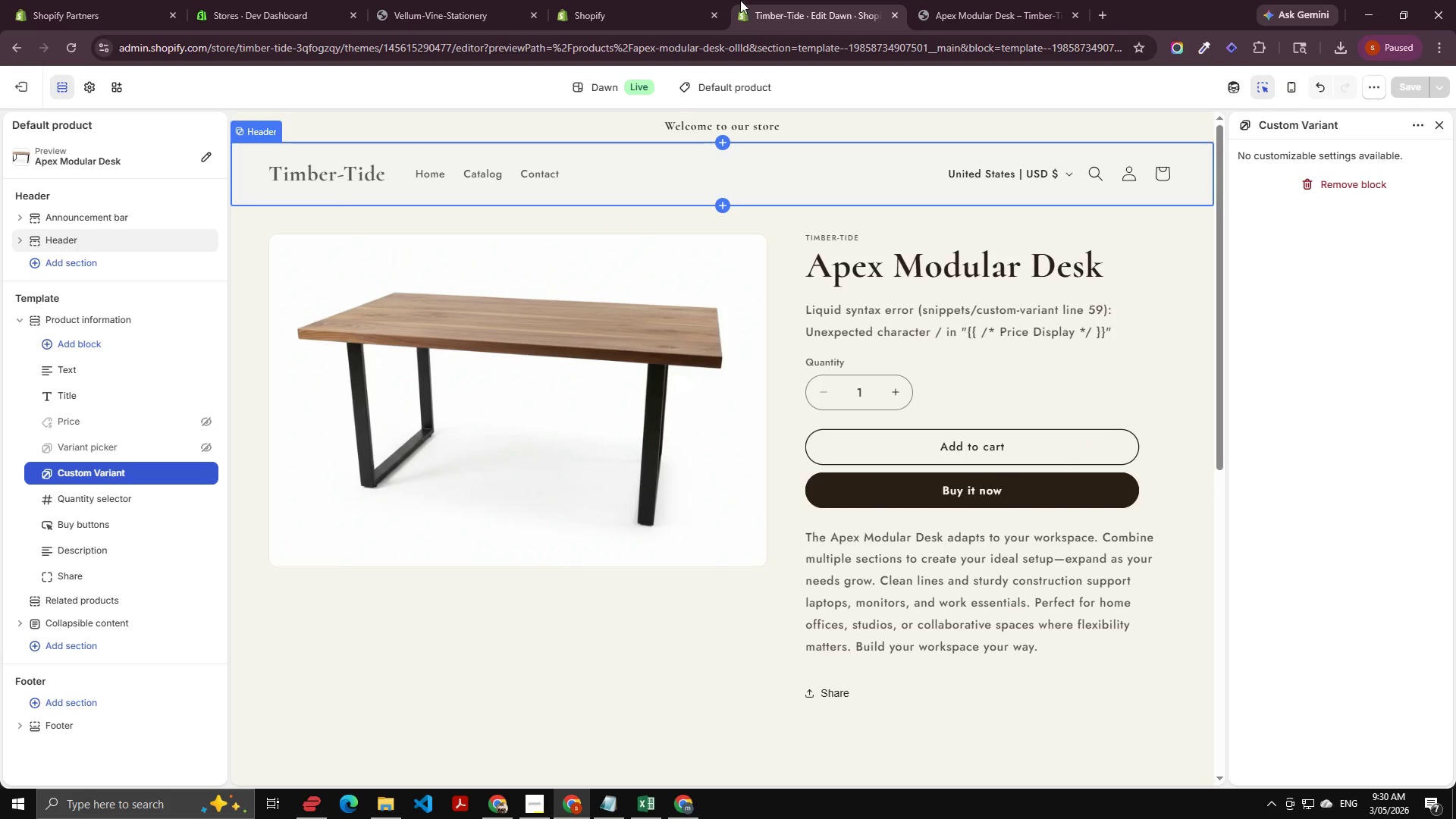 
left_click([703, 0])
 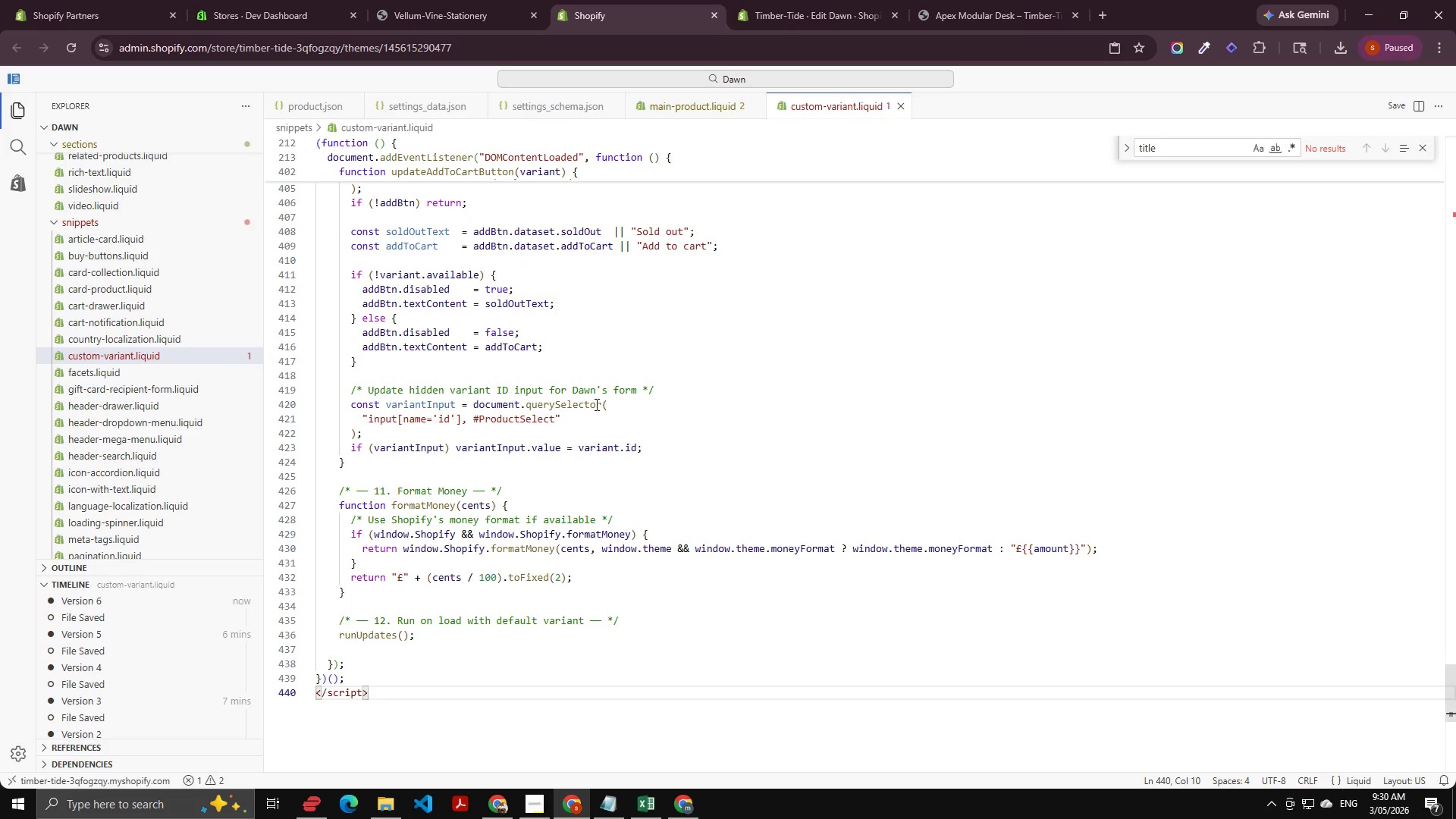 
scroll: coordinate [1120, 512], scroll_direction: up, amount: 16.0
 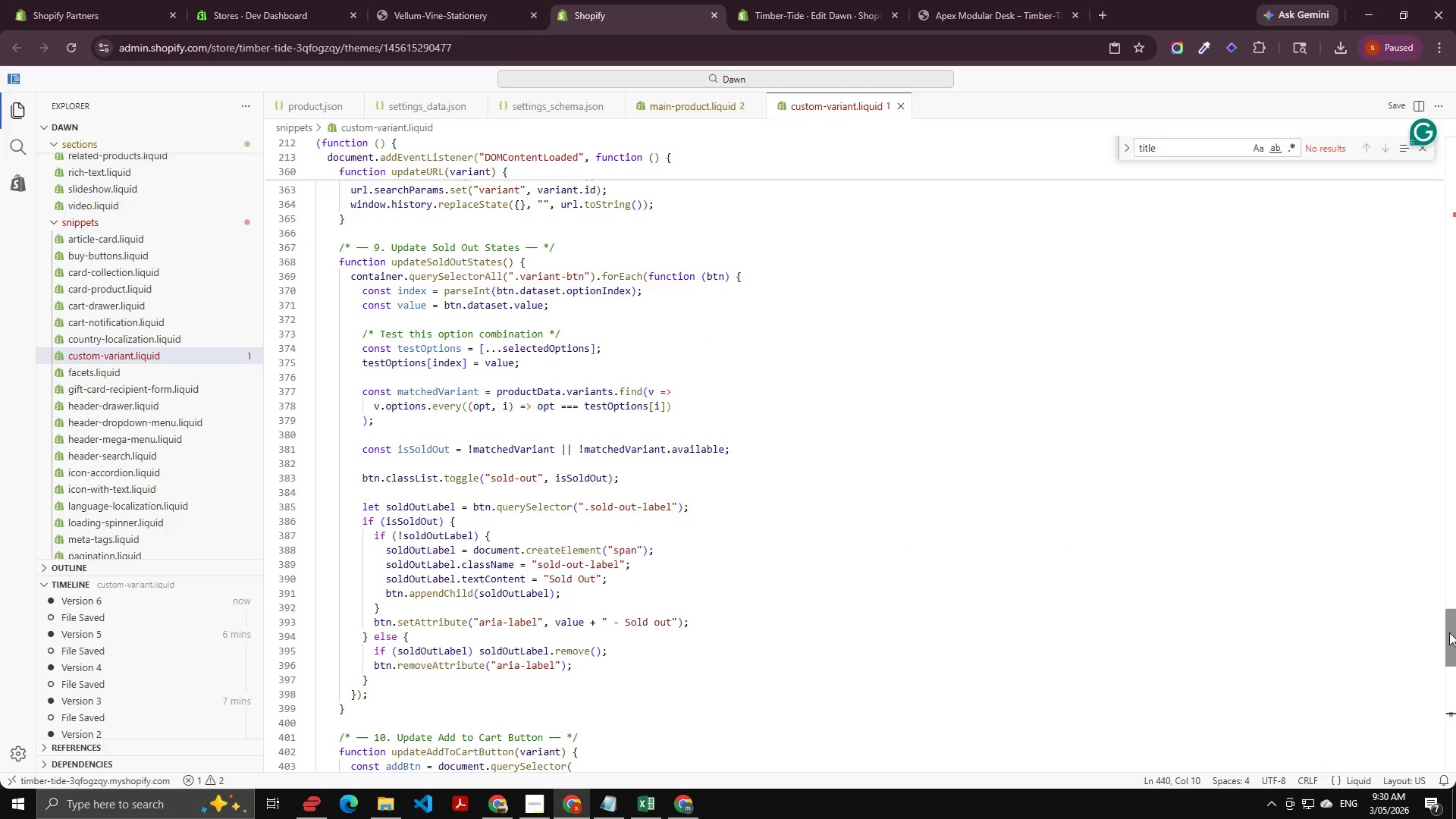 
left_click_drag(start_coordinate=[1452, 632], to_coordinate=[1383, 90])
 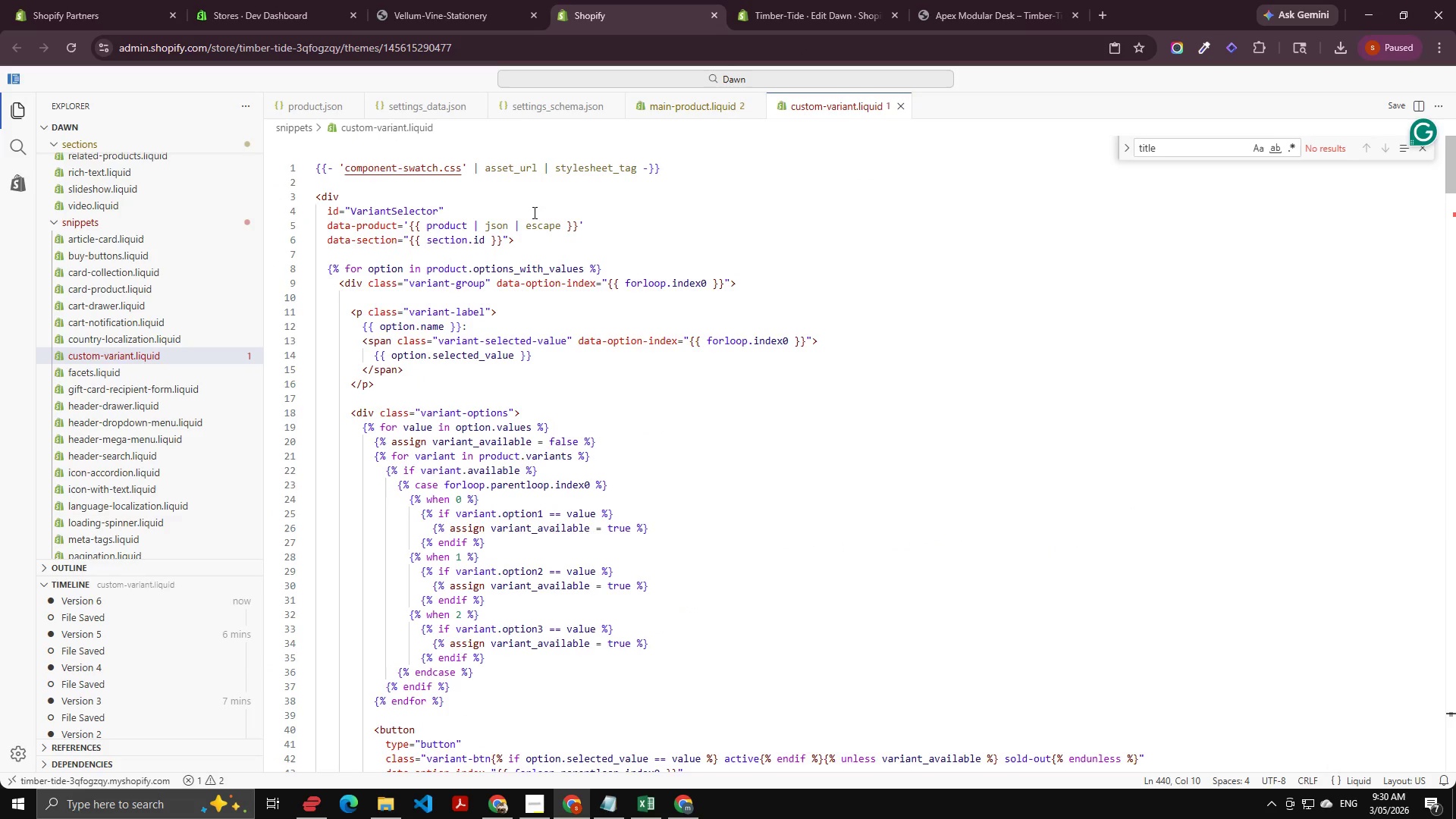 
left_click_drag(start_coordinate=[686, 173], to_coordinate=[240, 58])
 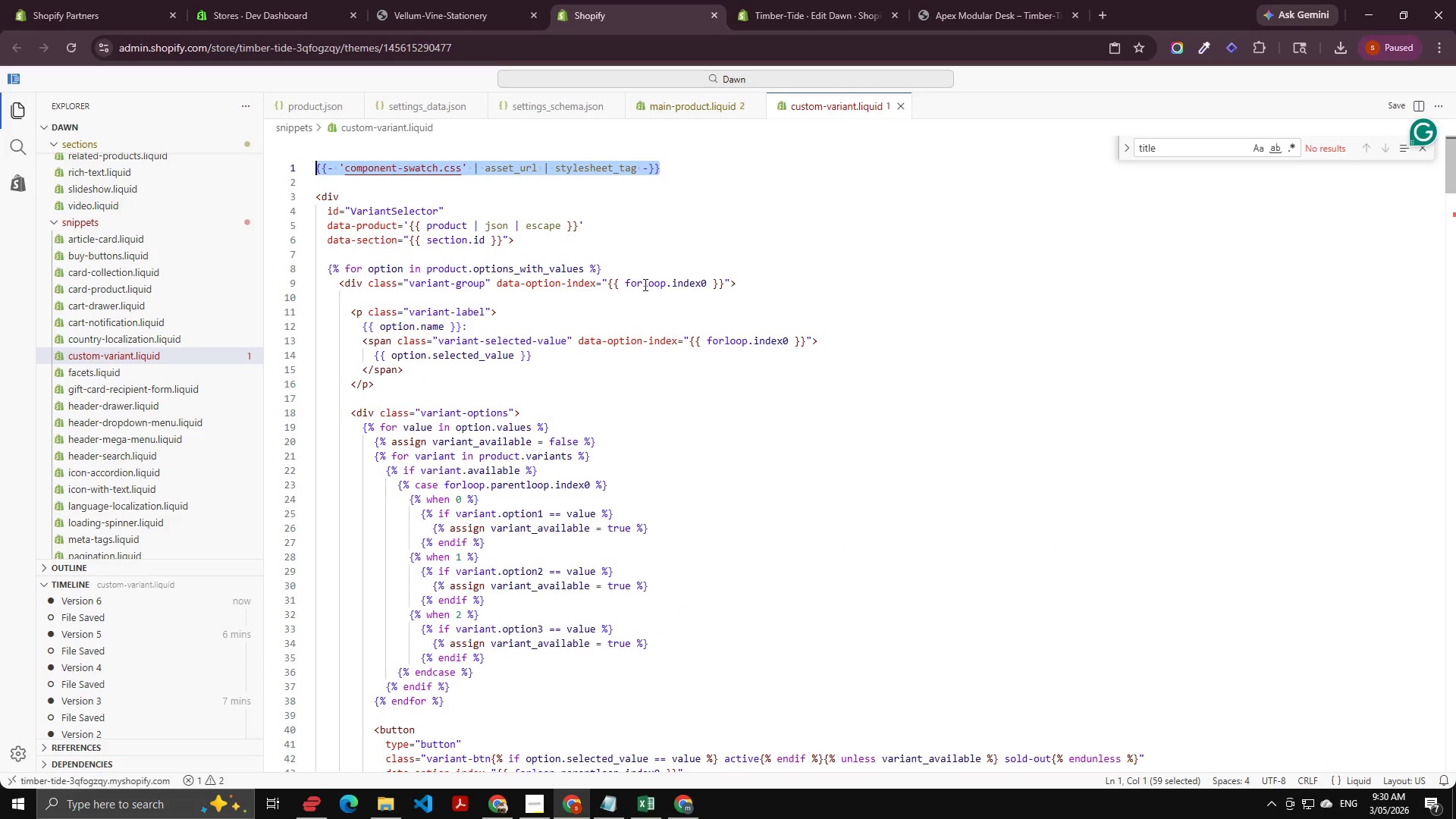 
scroll: coordinate [526, 301], scroll_direction: down, amount: 15.0
 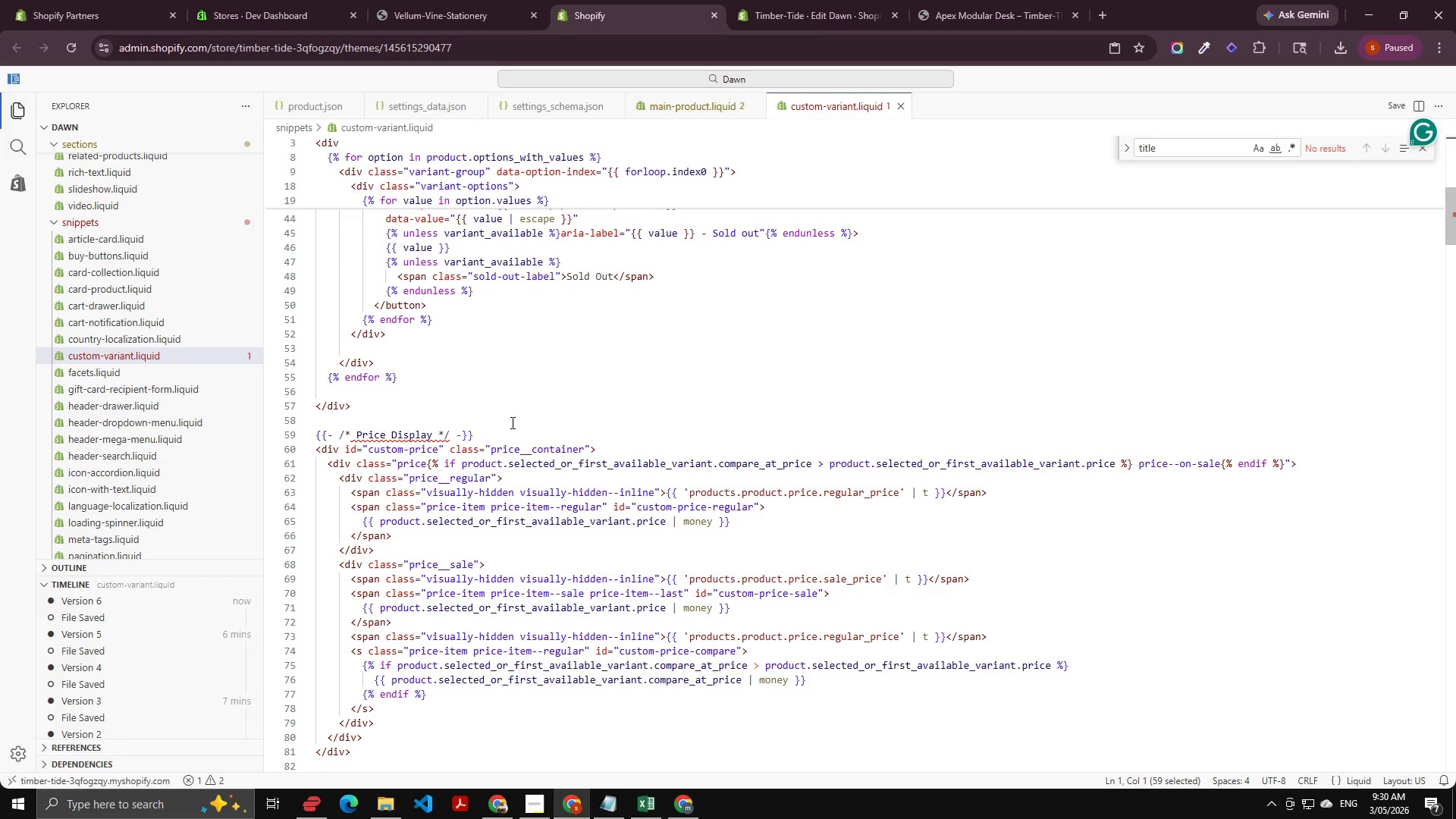 
left_click_drag(start_coordinate=[512, 431], to_coordinate=[296, 441])
 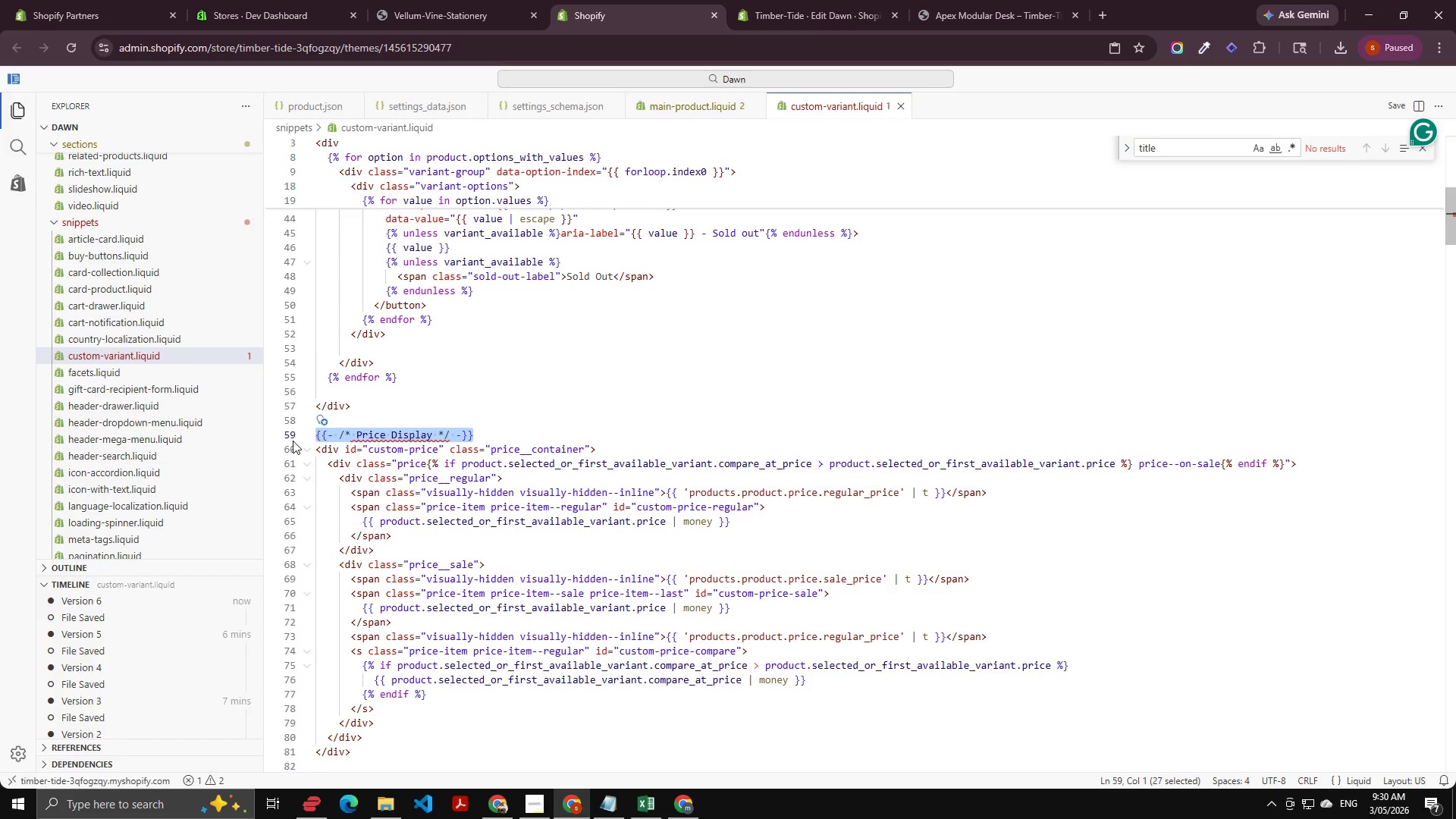 
key(Backspace)
 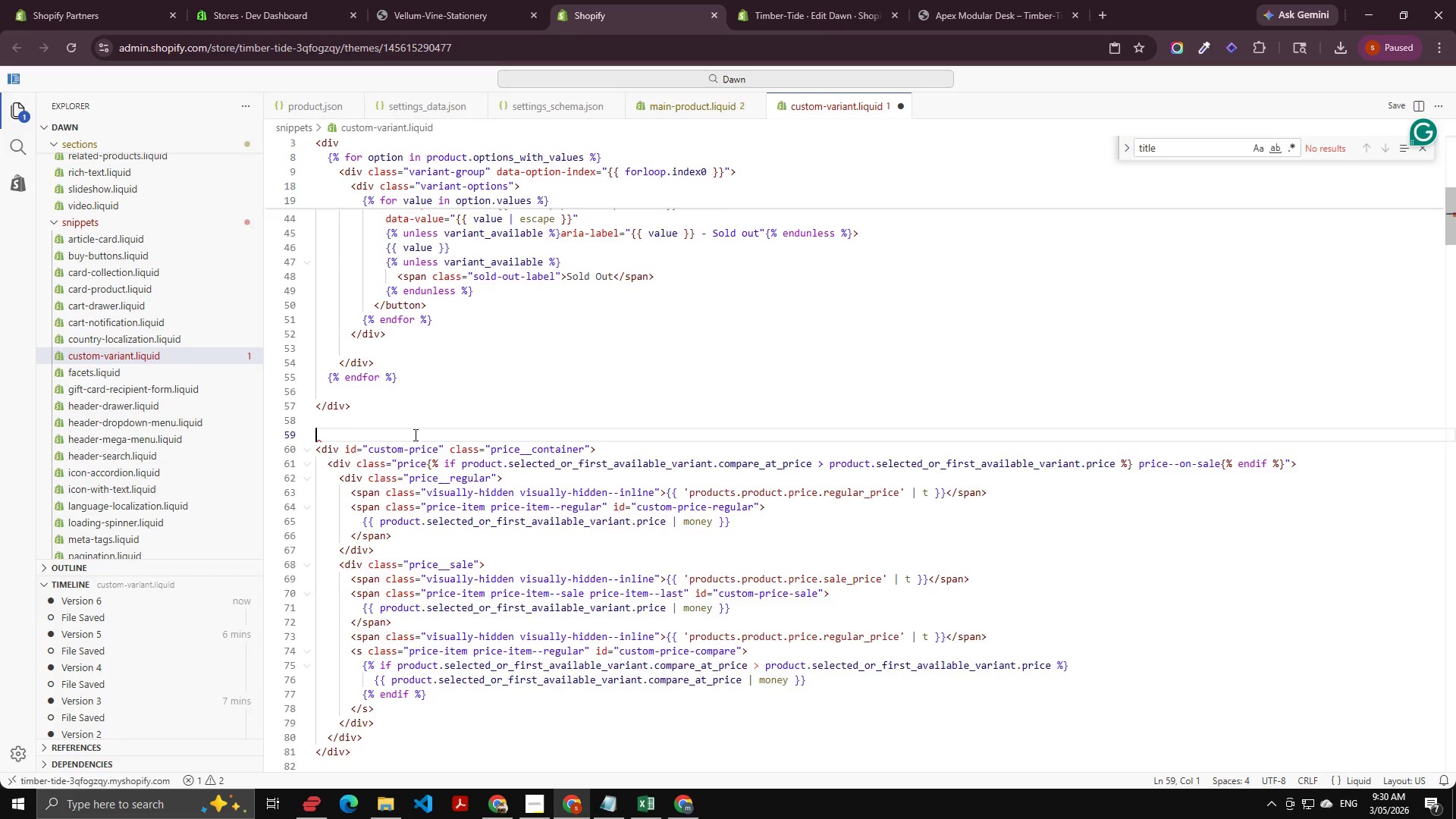 
scroll: coordinate [427, 437], scroll_direction: down, amount: 10.0
 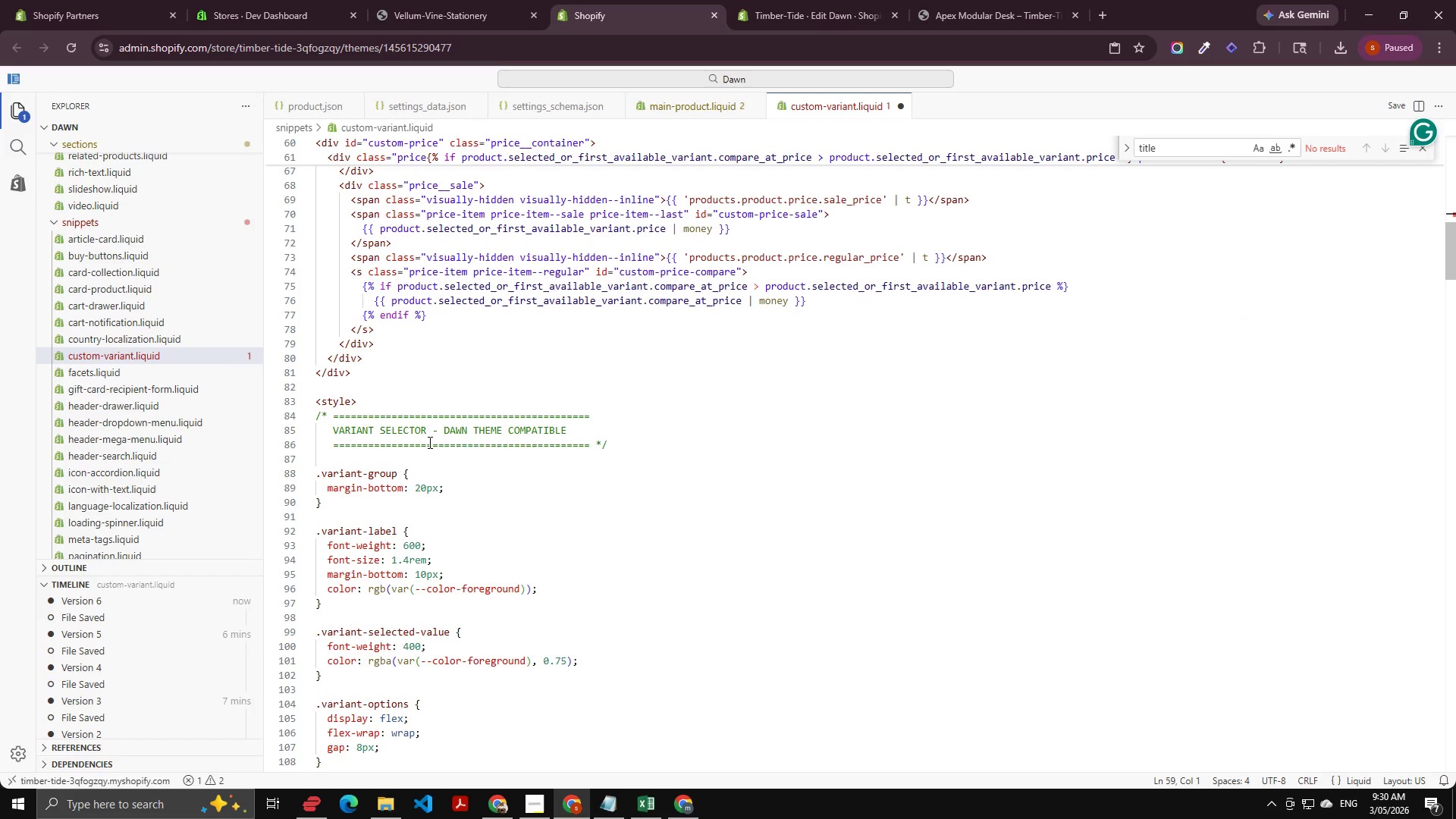 
key(S)
 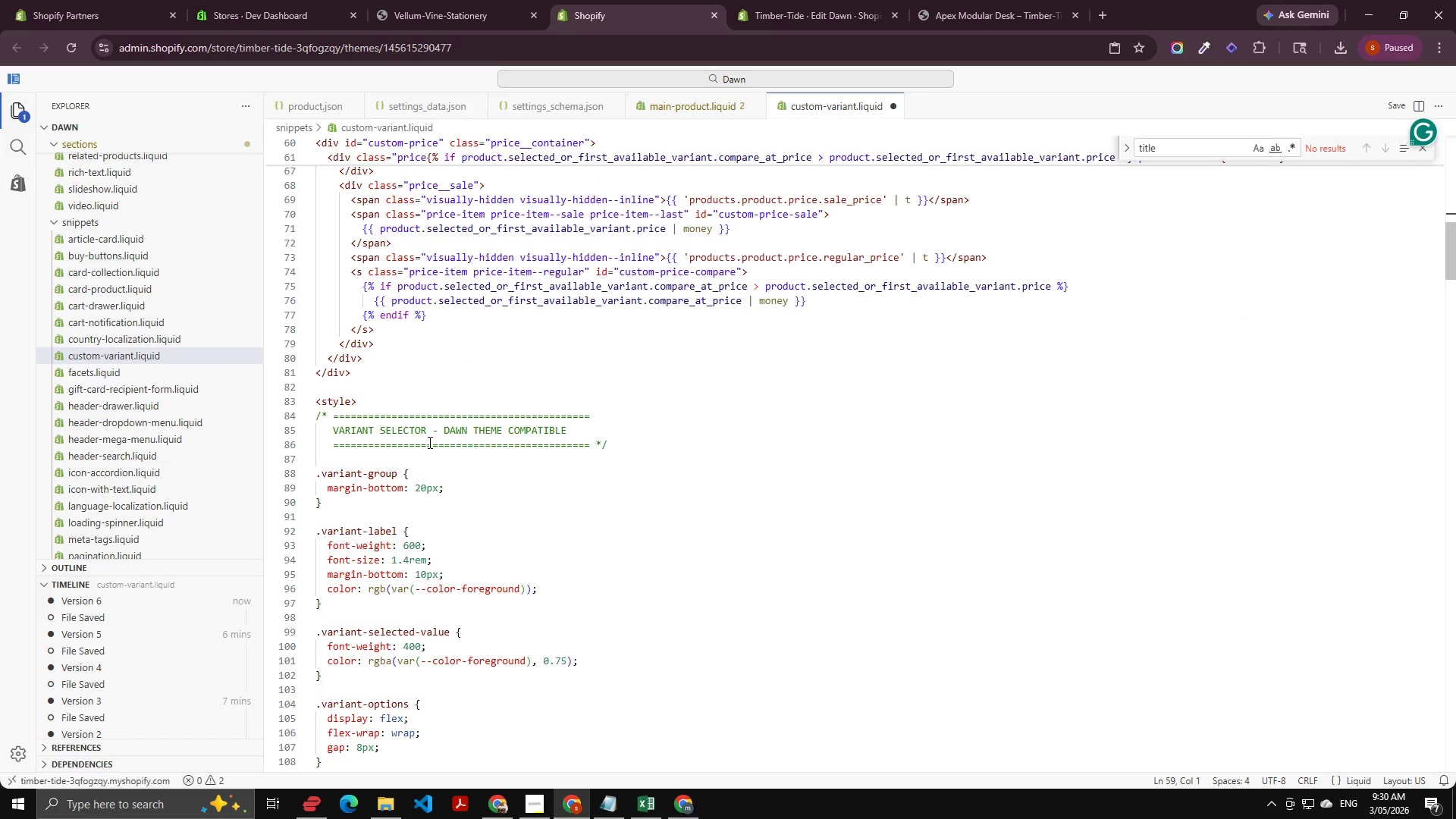 
key(Control+S)
 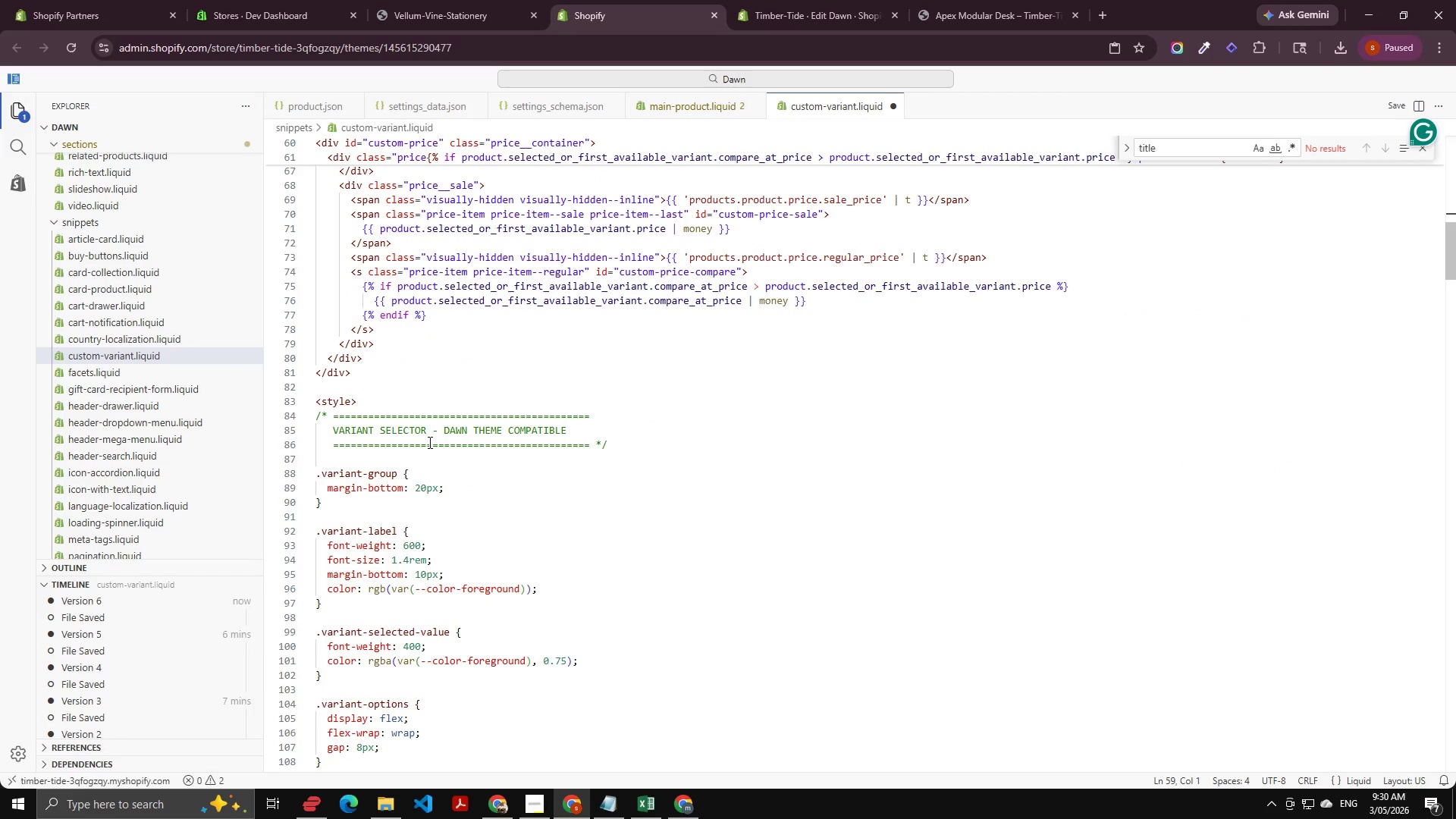 
key(Control+S)
 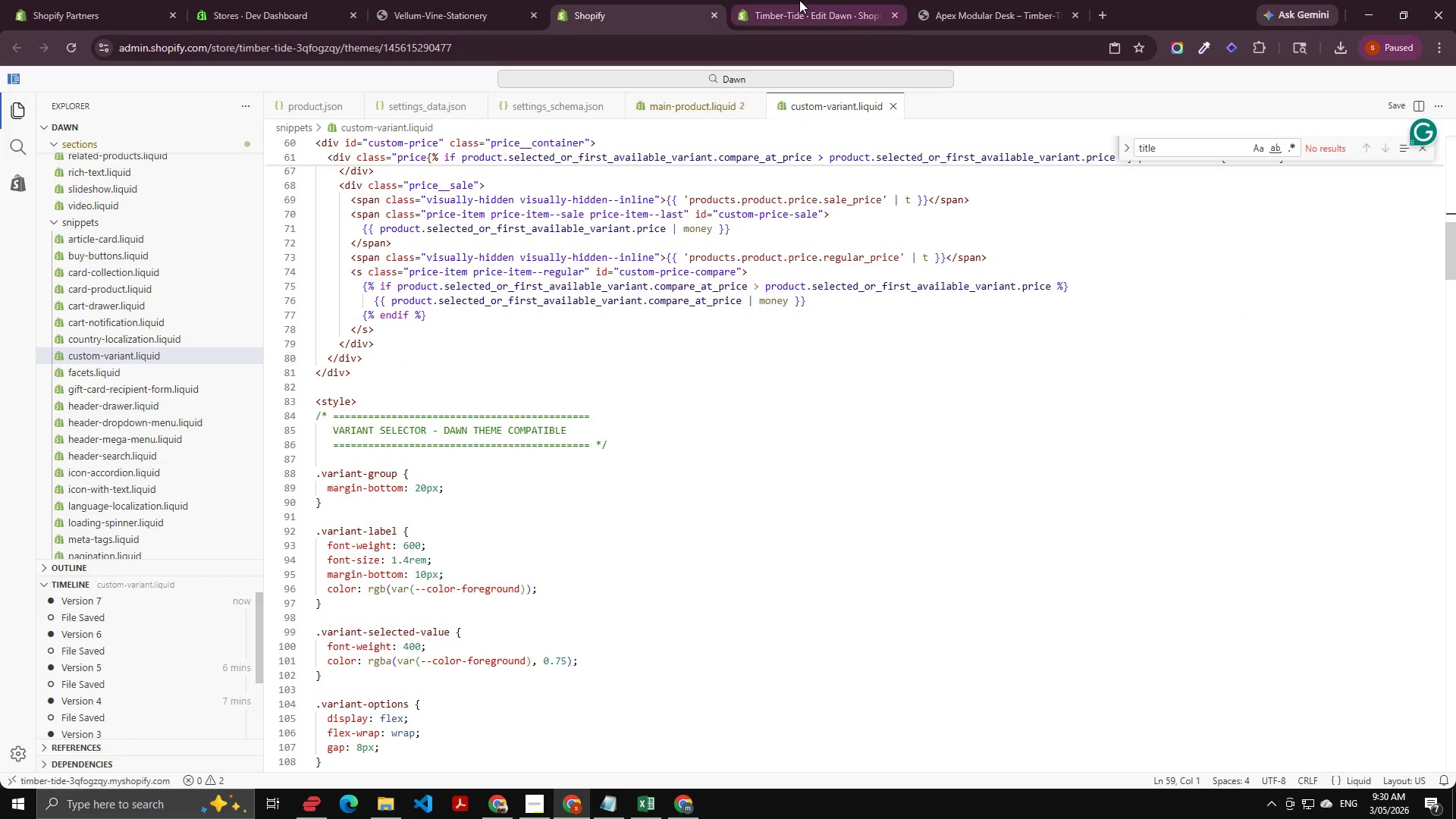 
left_click([971, 0])
 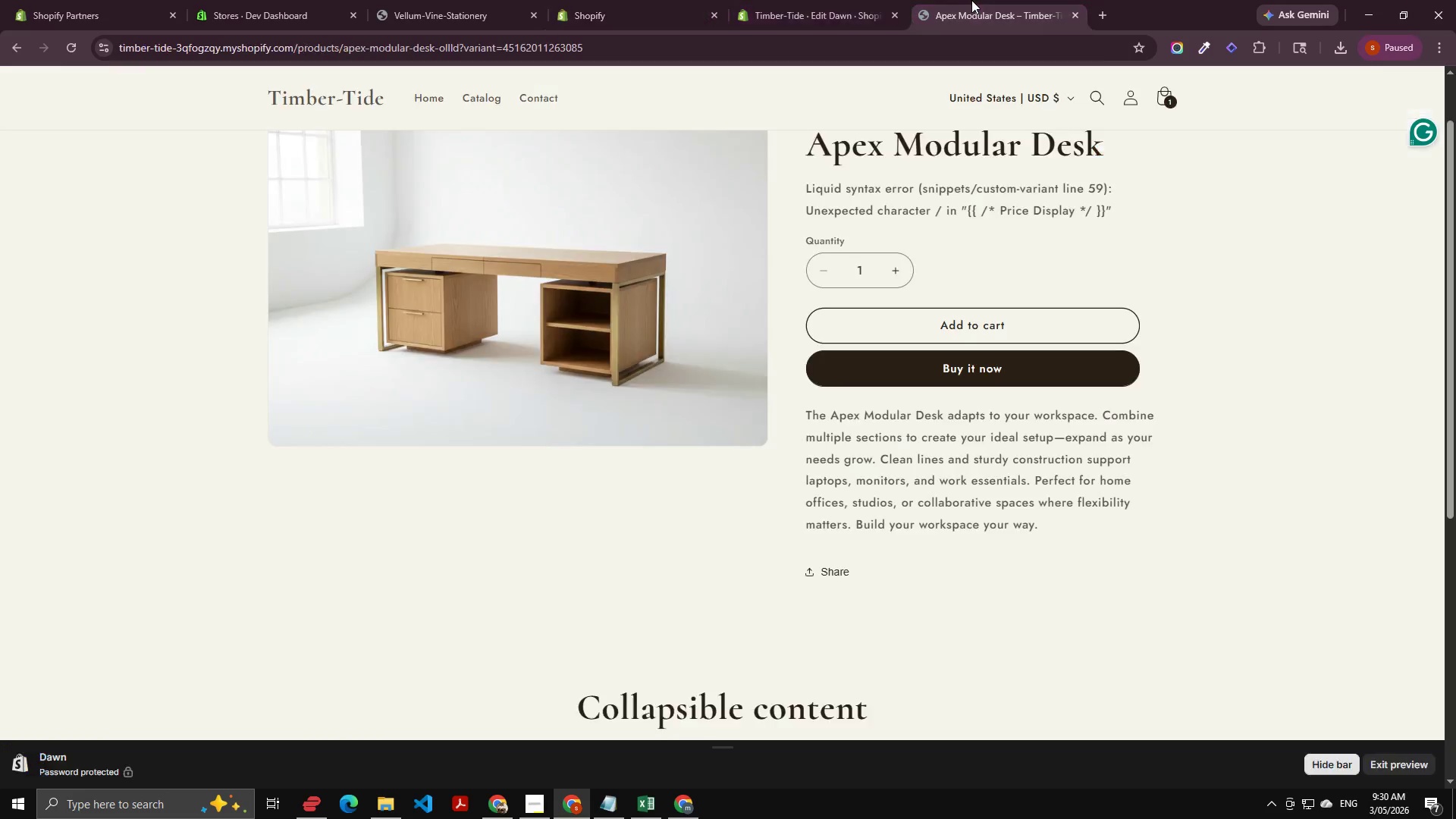 
key(Control+Shift+R)
 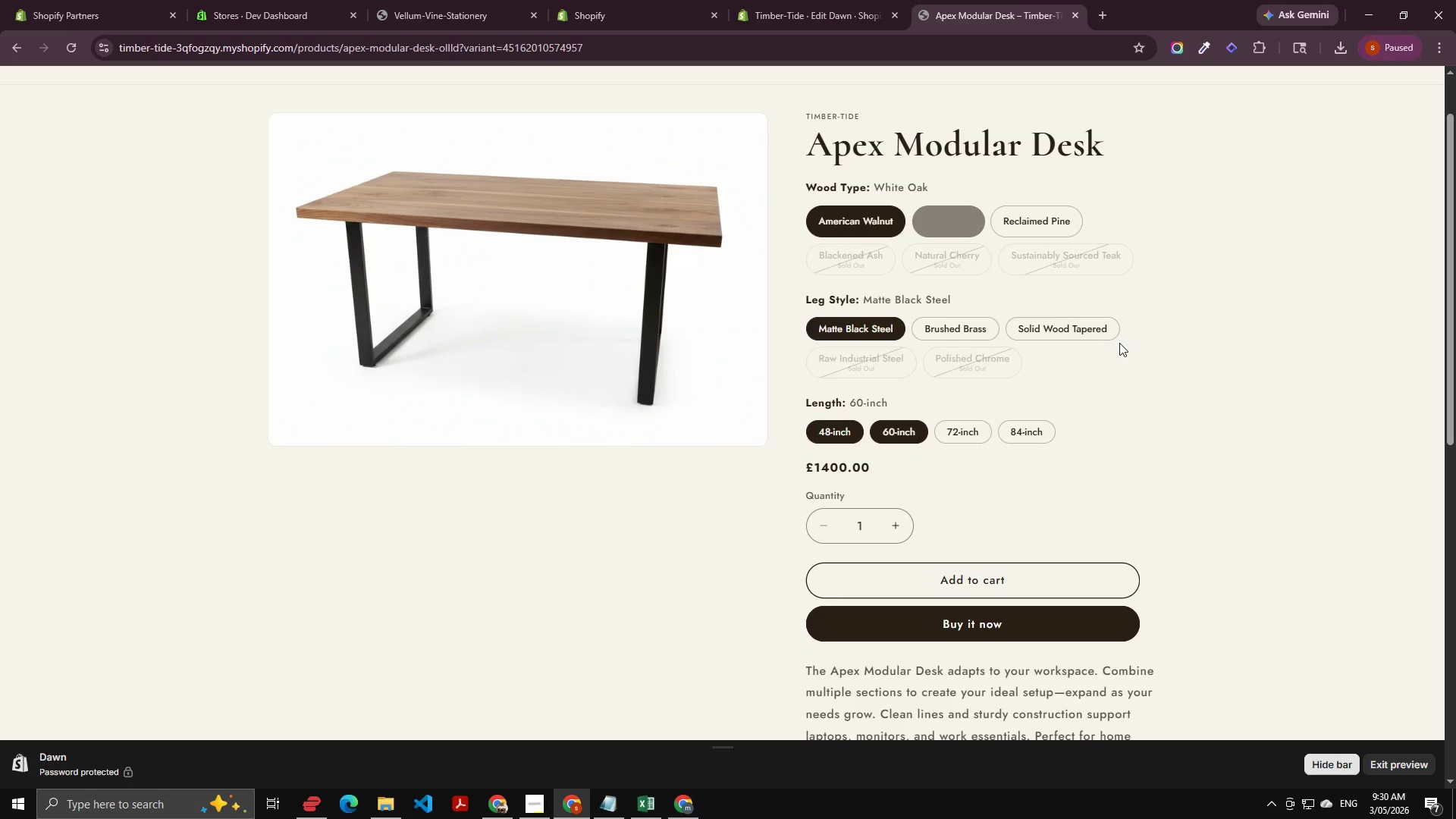 
left_click([942, 218])
 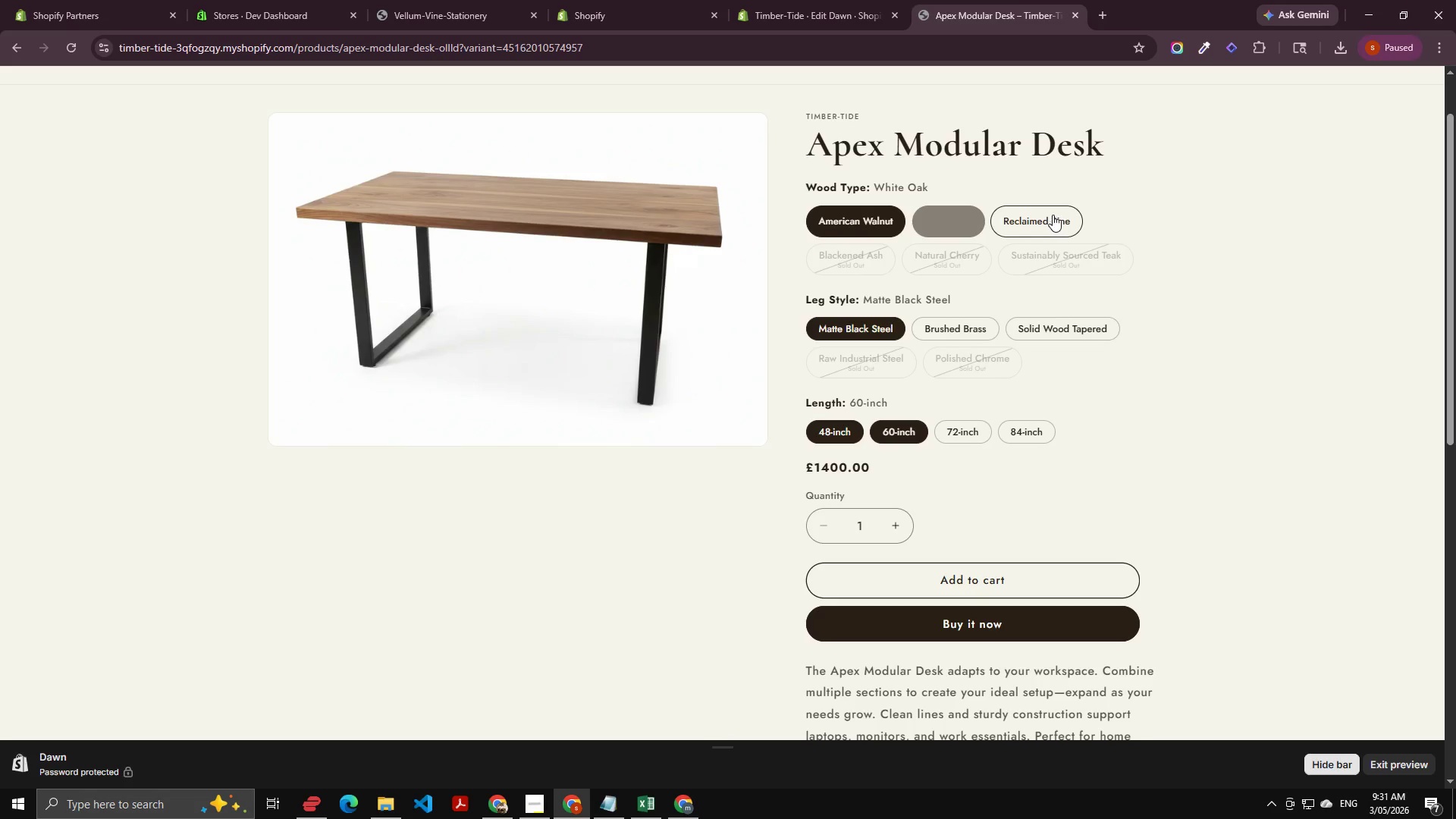 
double_click([1046, 215])
 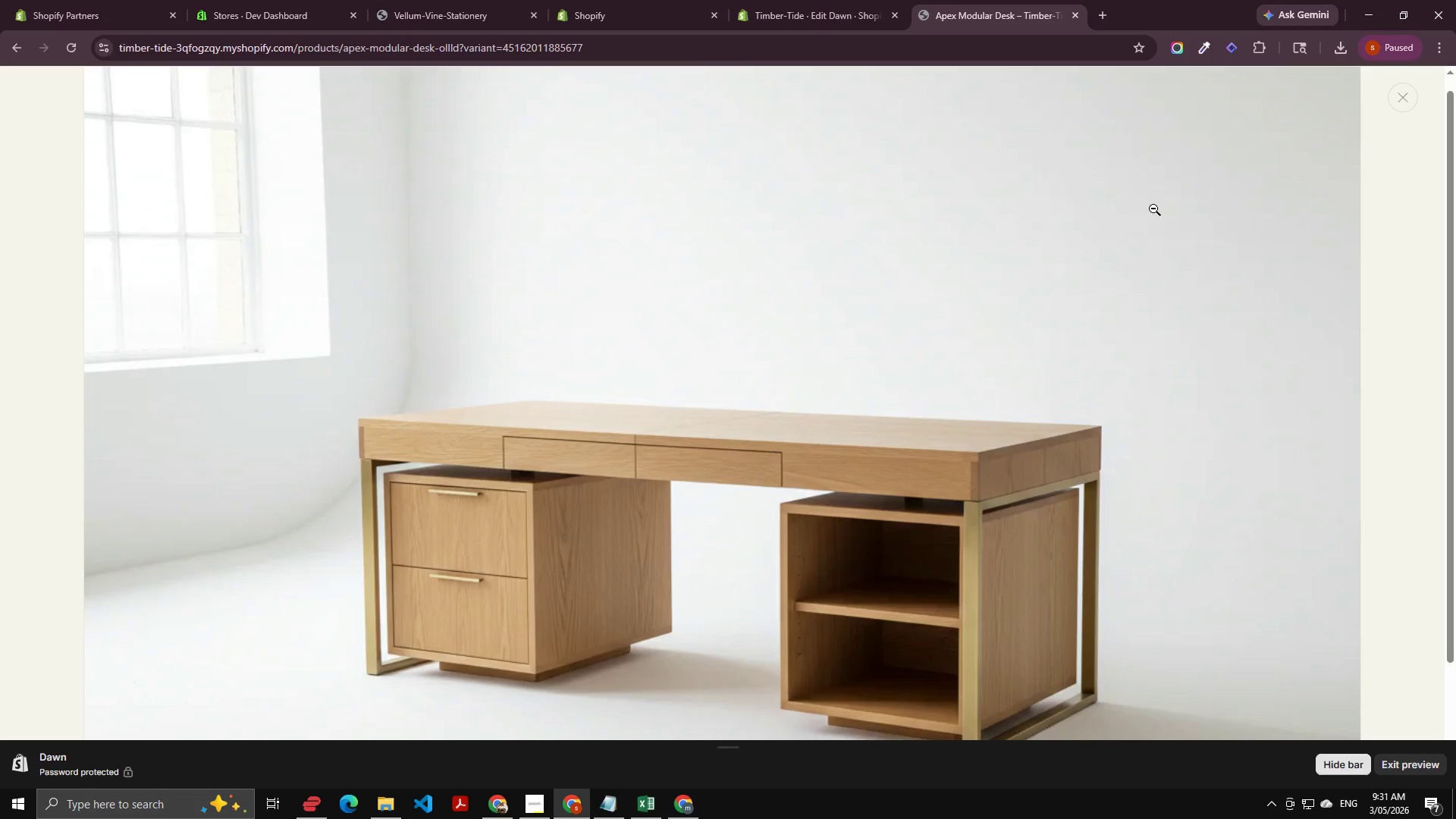 
left_click([1402, 103])
 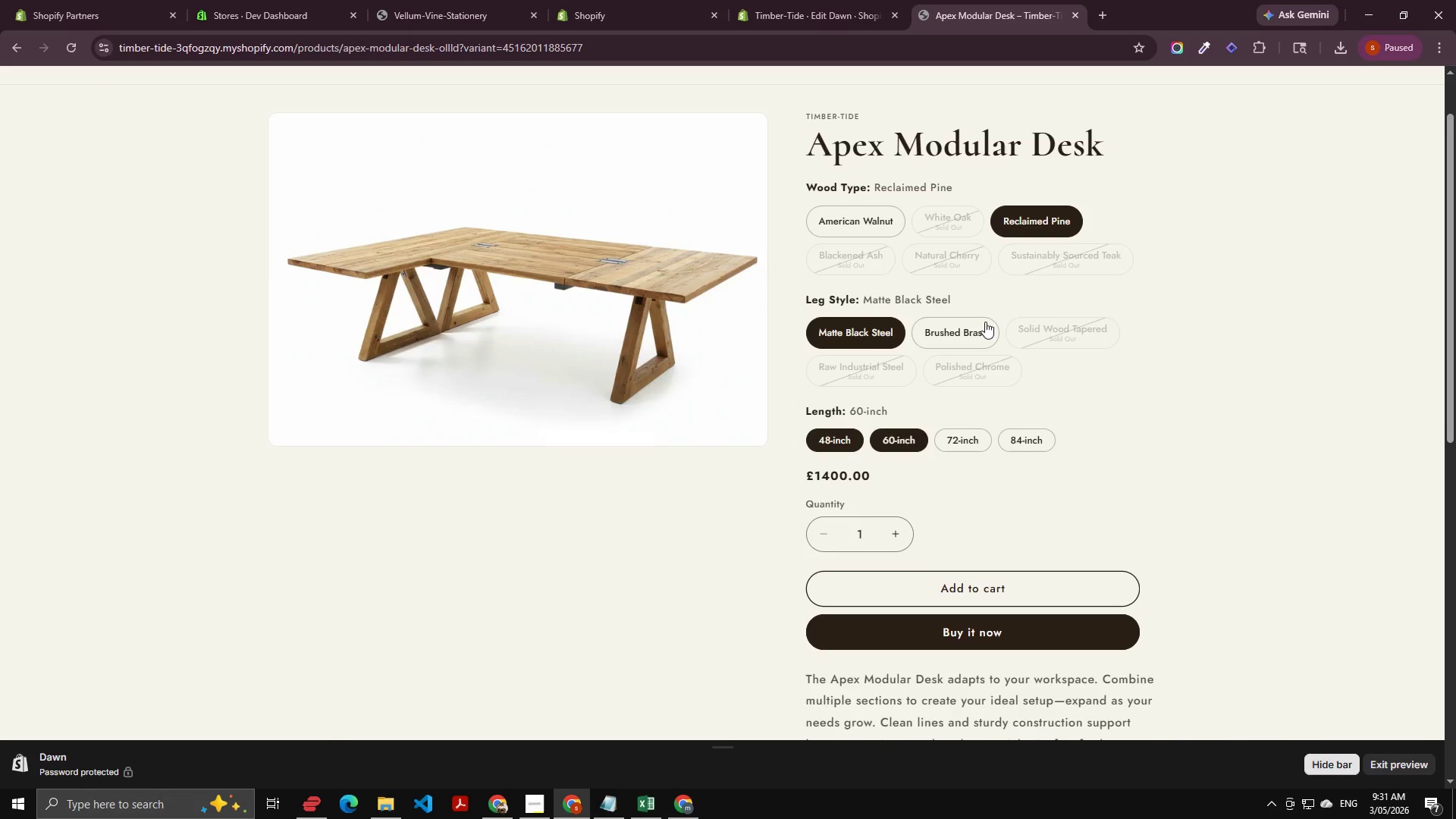 
left_click([969, 329])
 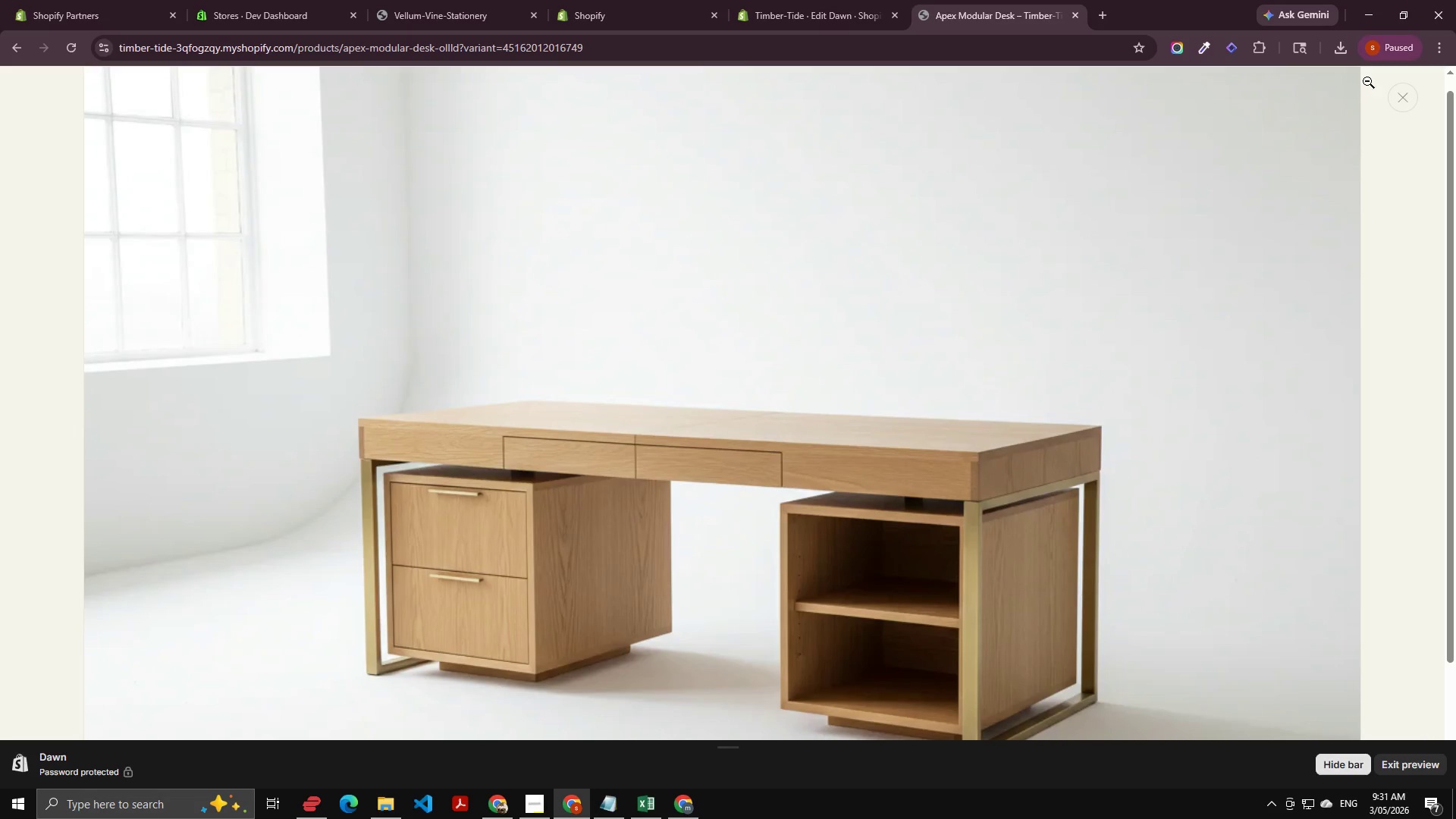 
left_click([1392, 104])
 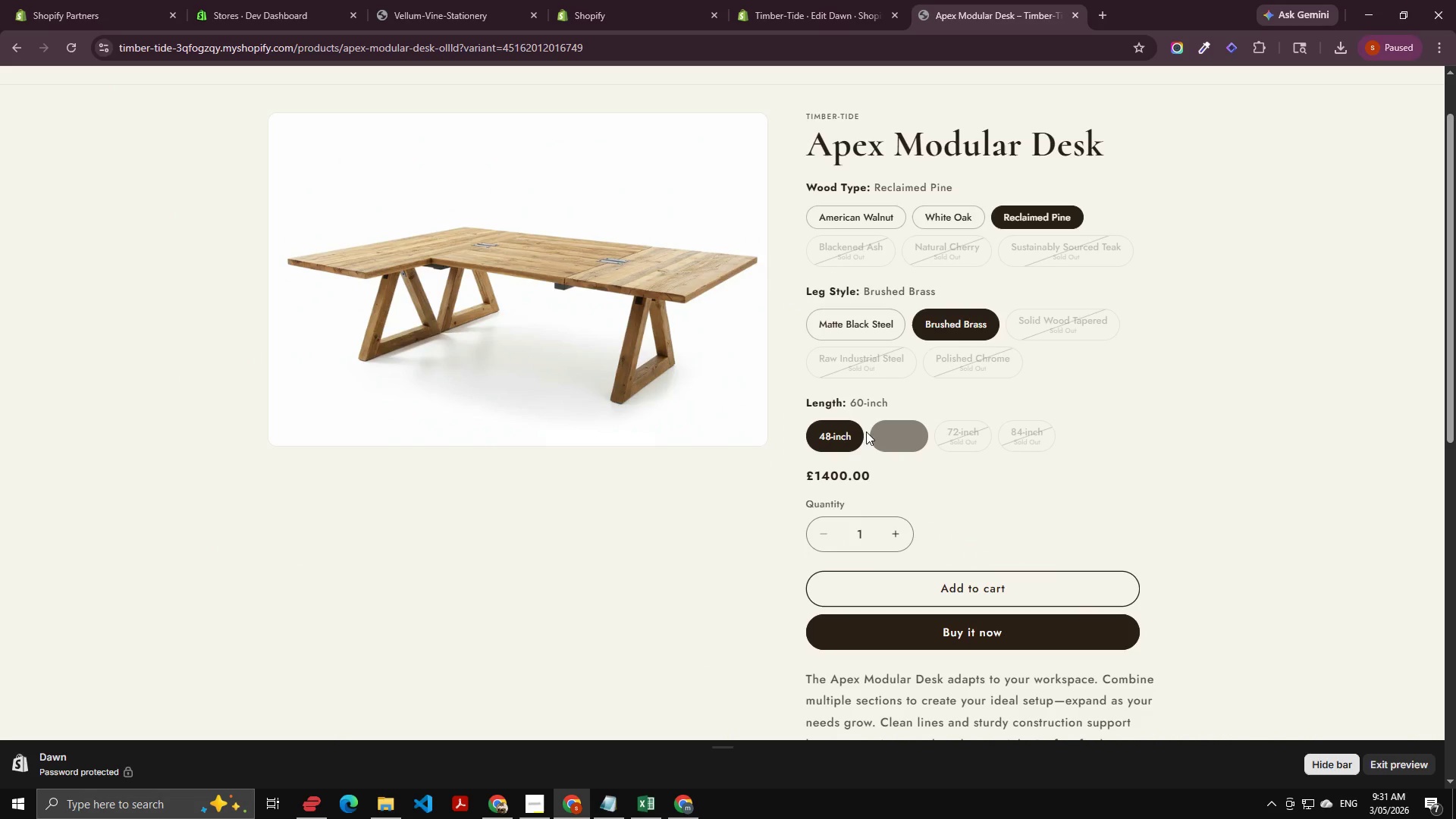 
left_click([910, 443])
 